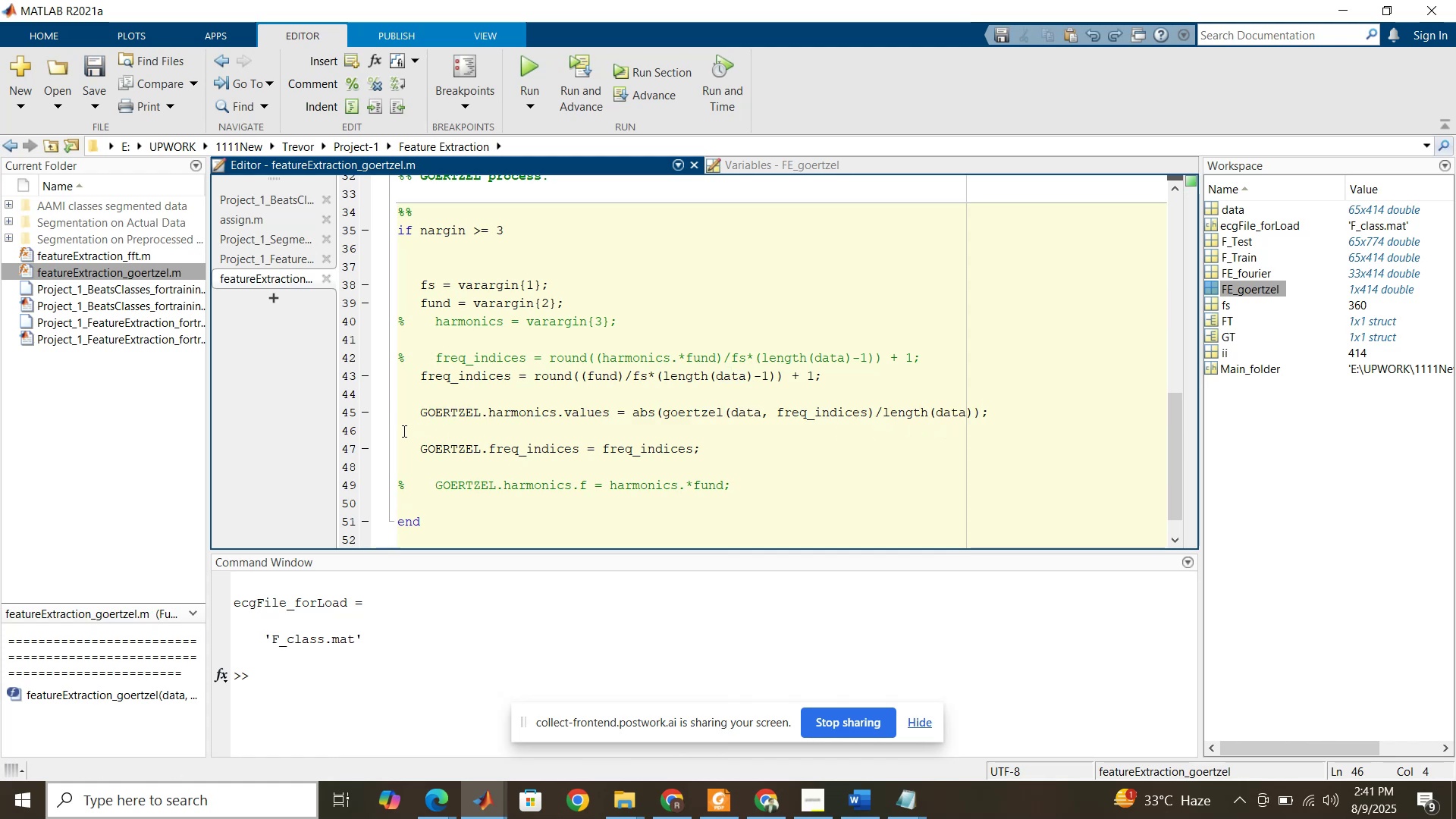 
left_click([403, 431])
 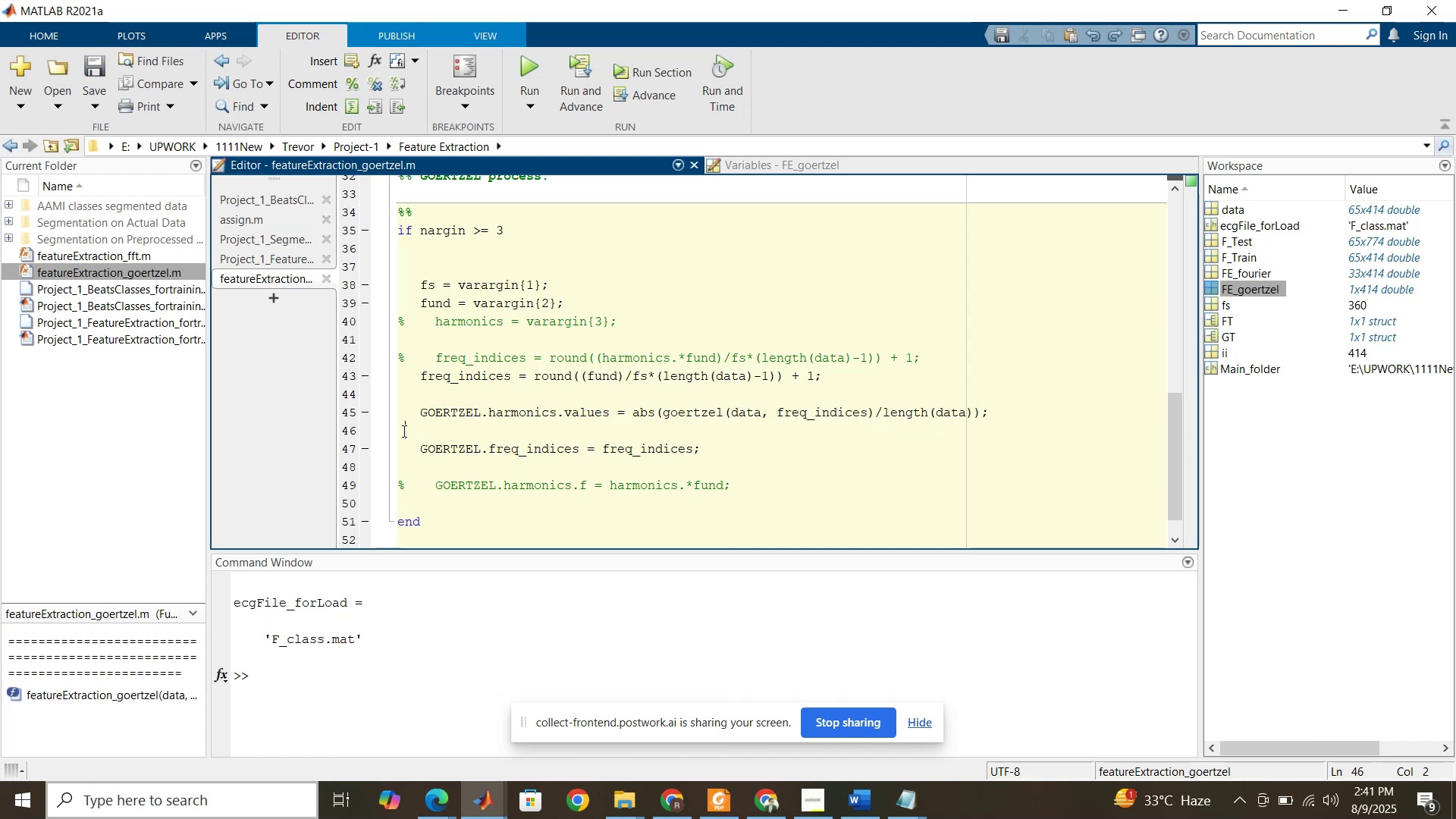 
key(Control+V)
 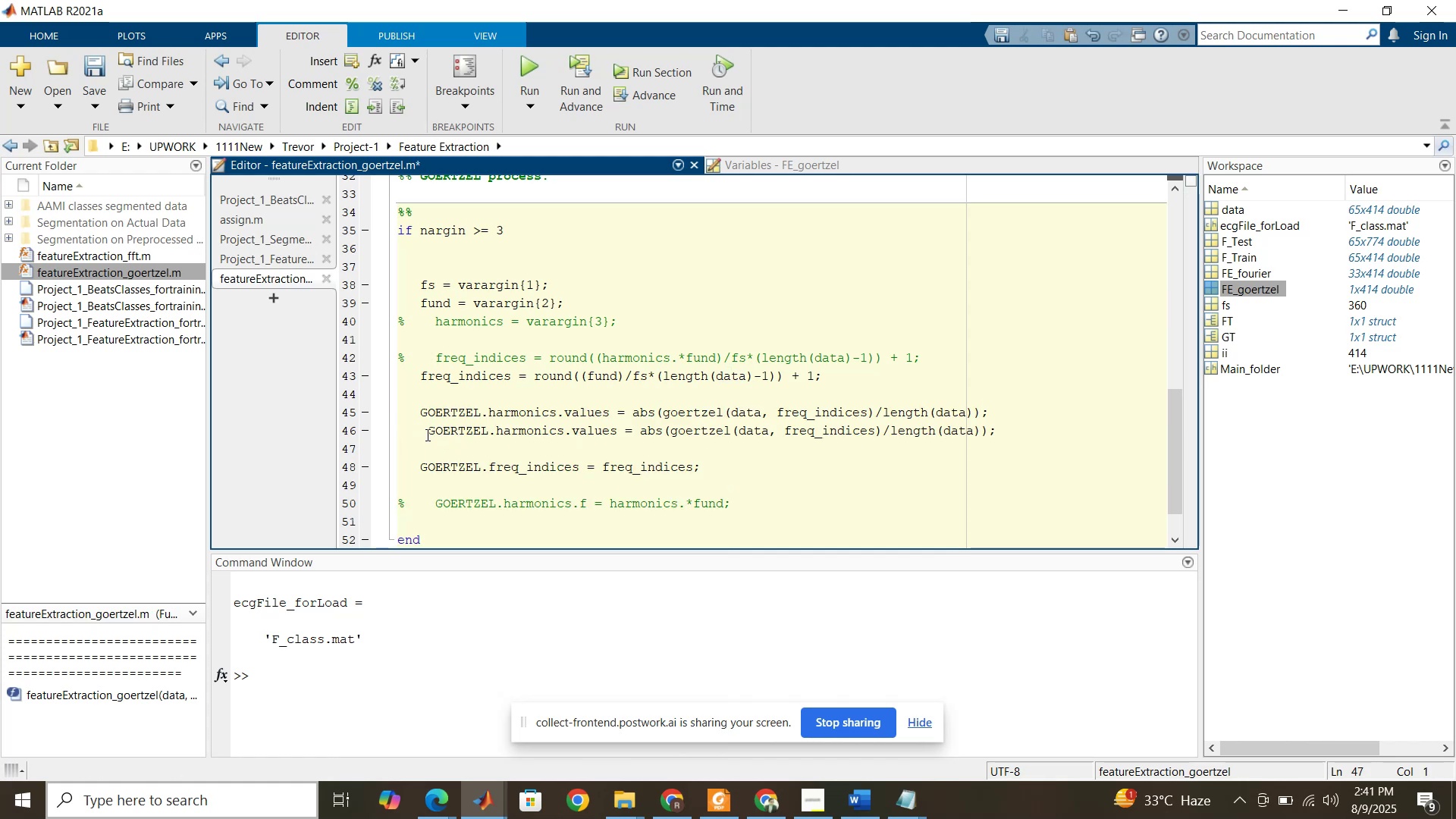 
left_click([425, 434])
 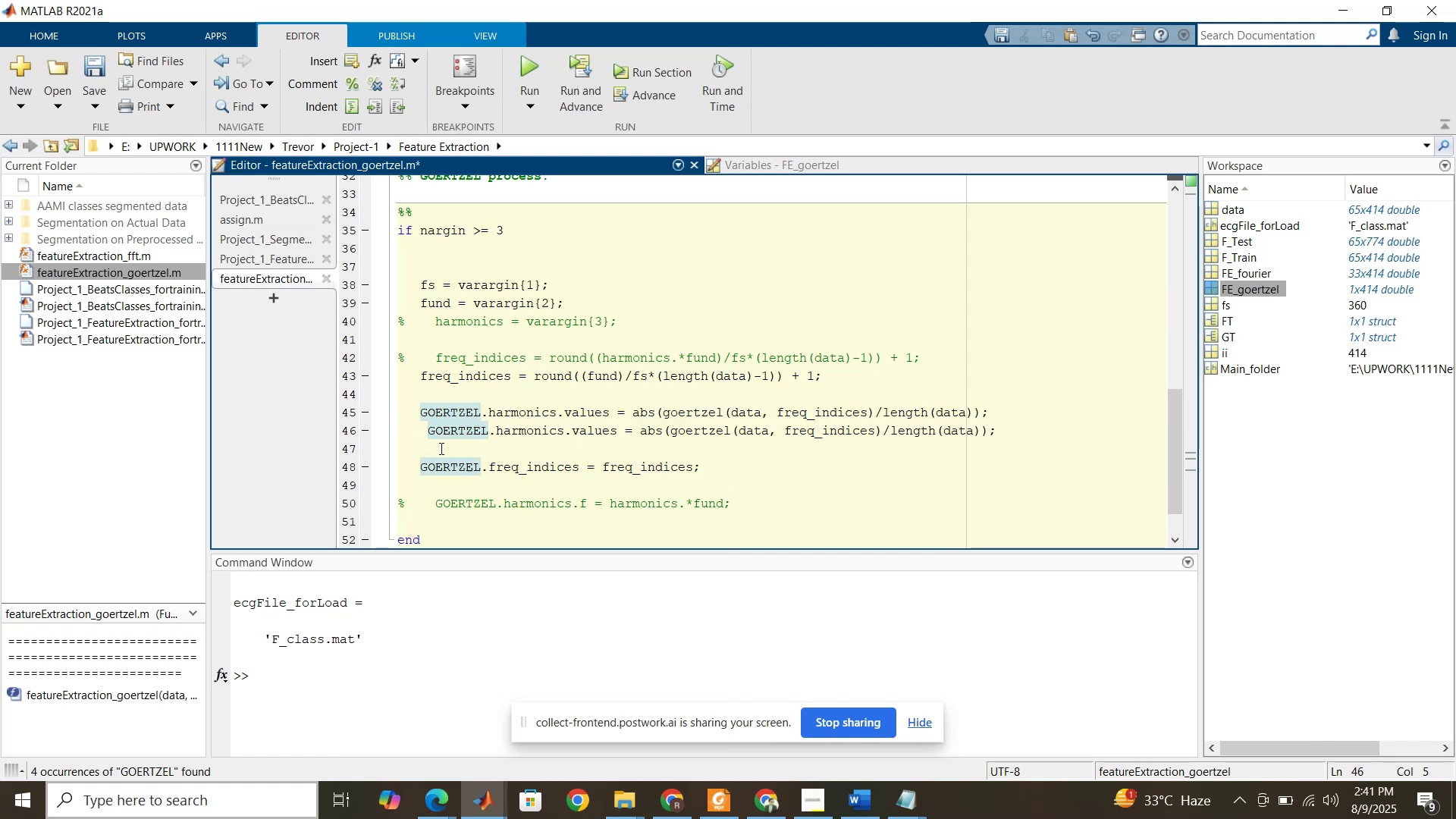 
key(Backspace)
 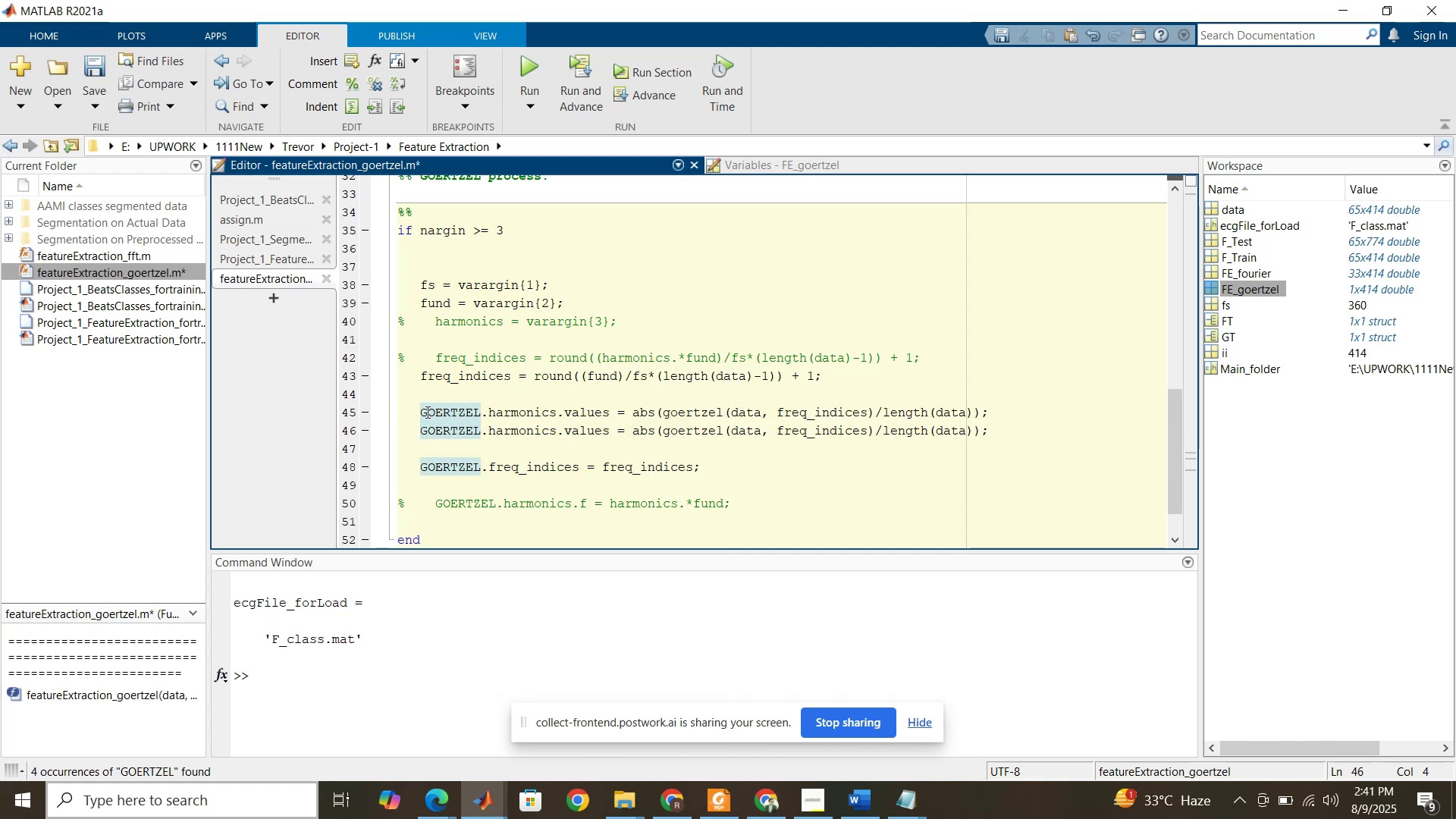 
left_click([426, 412])
 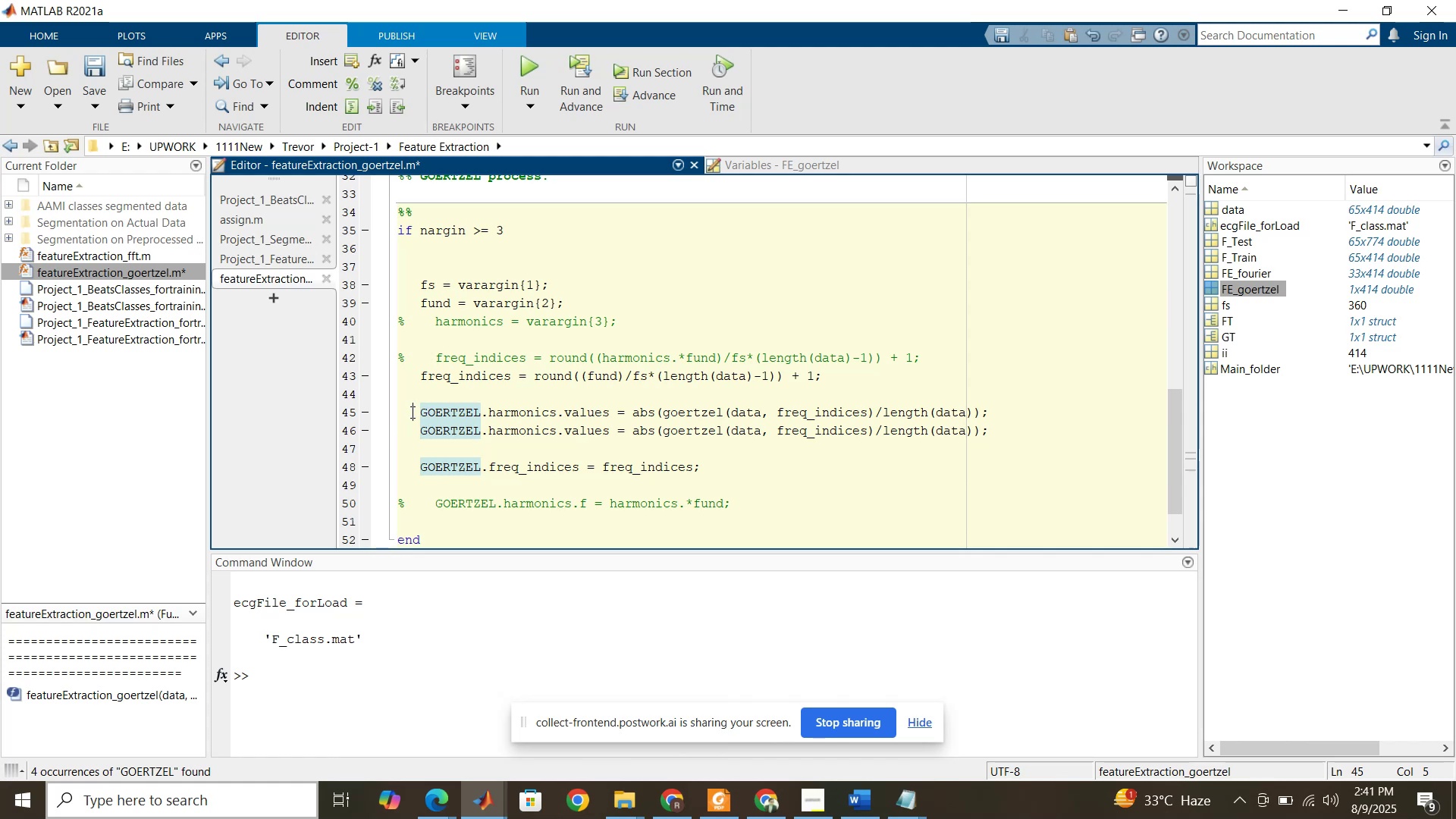 
double_click([411, 412])
 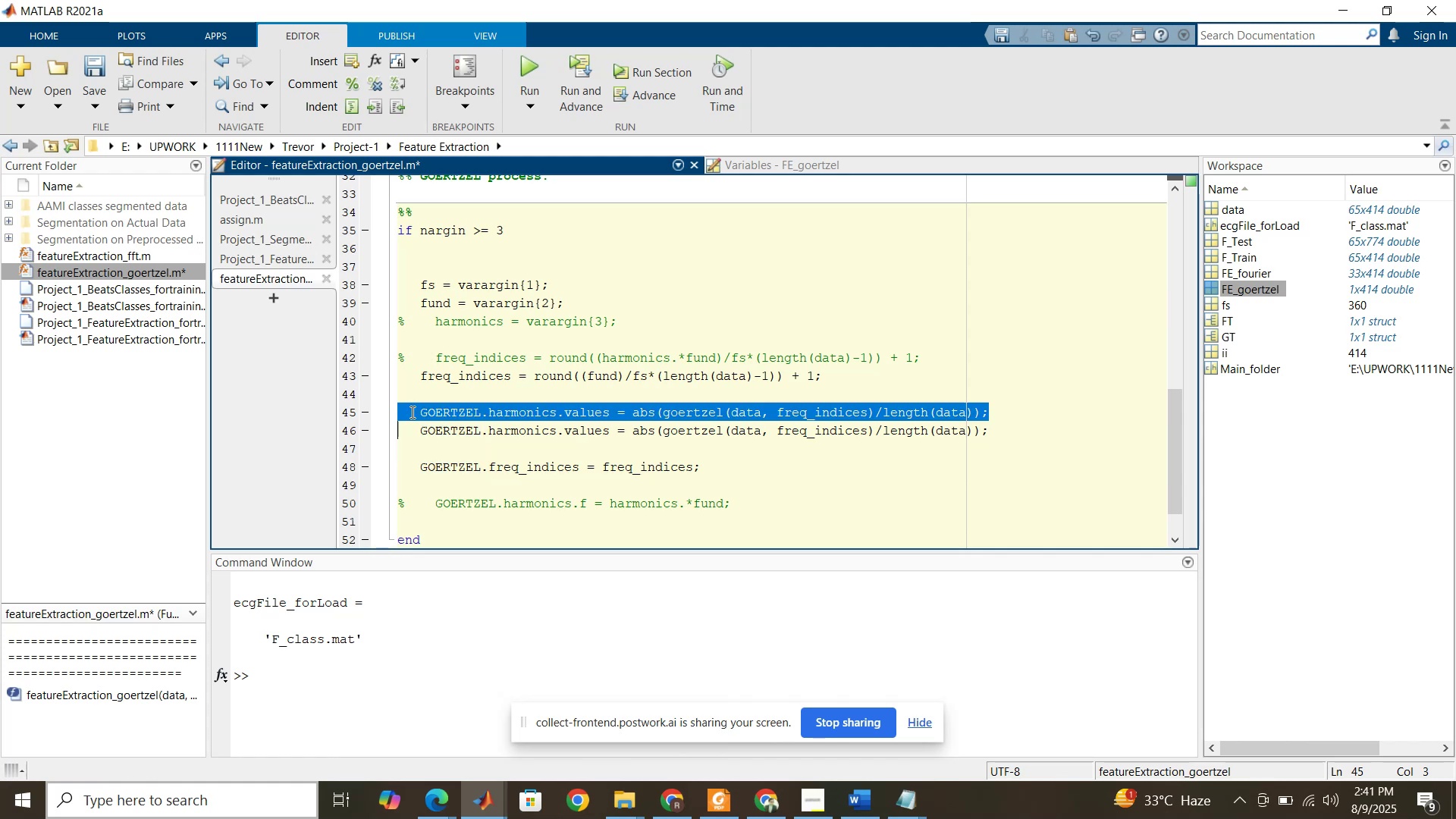 
triple_click([411, 412])
 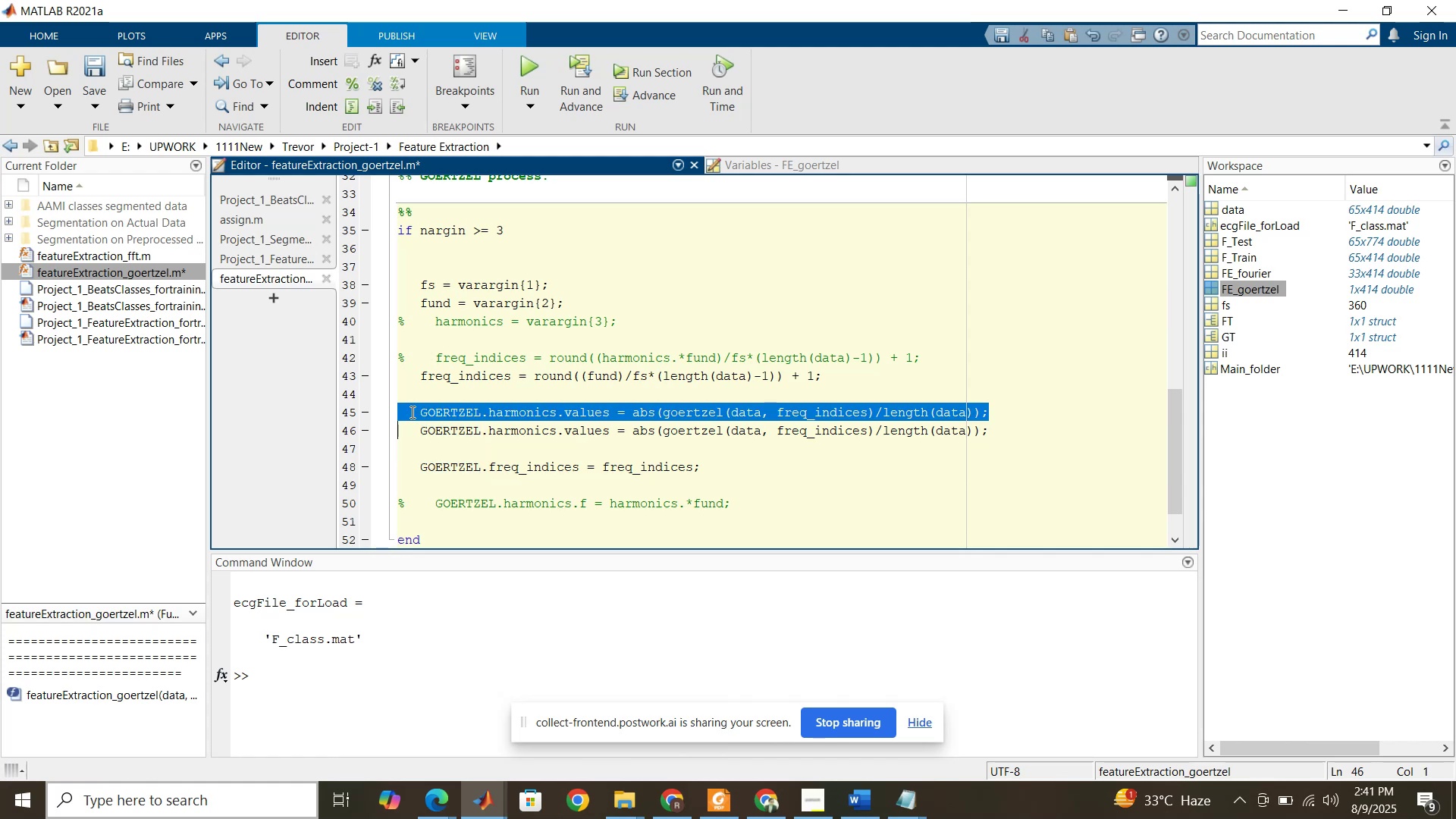 
key(Control+R)
 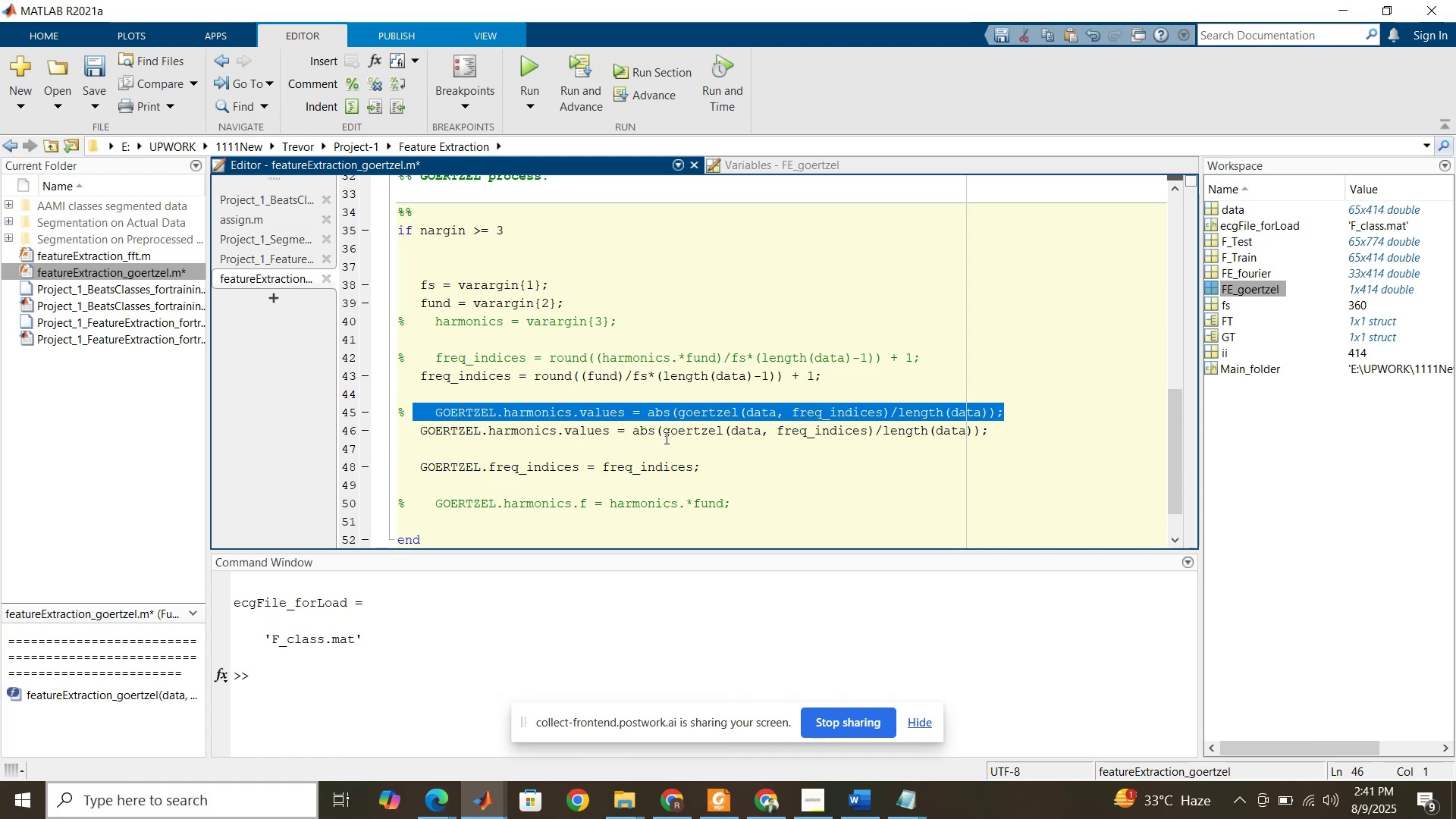 
left_click_drag(start_coordinate=[665, 438], to_coordinate=[636, 434])
 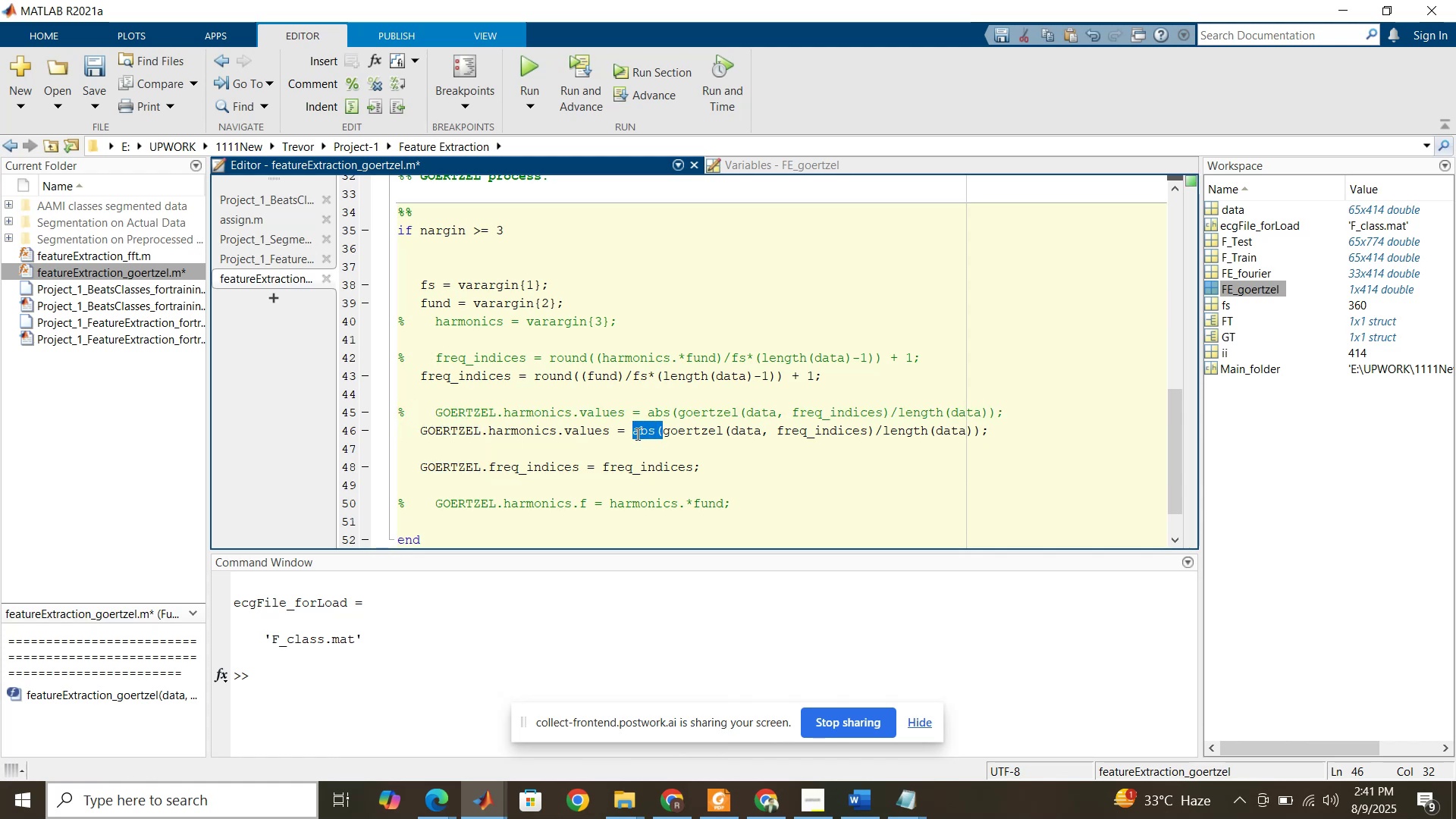 
key(Backspace)
 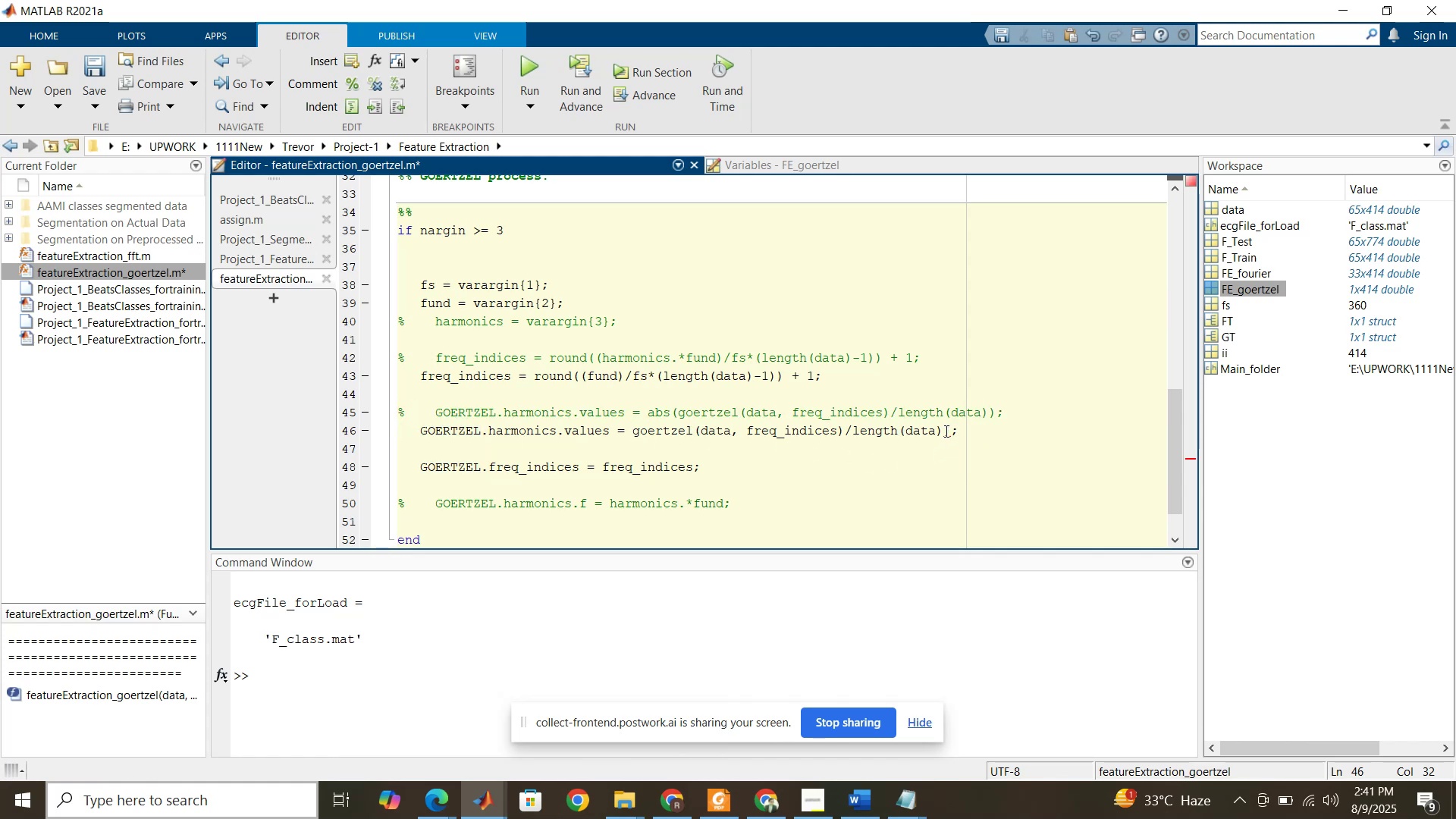 
left_click([948, 431])
 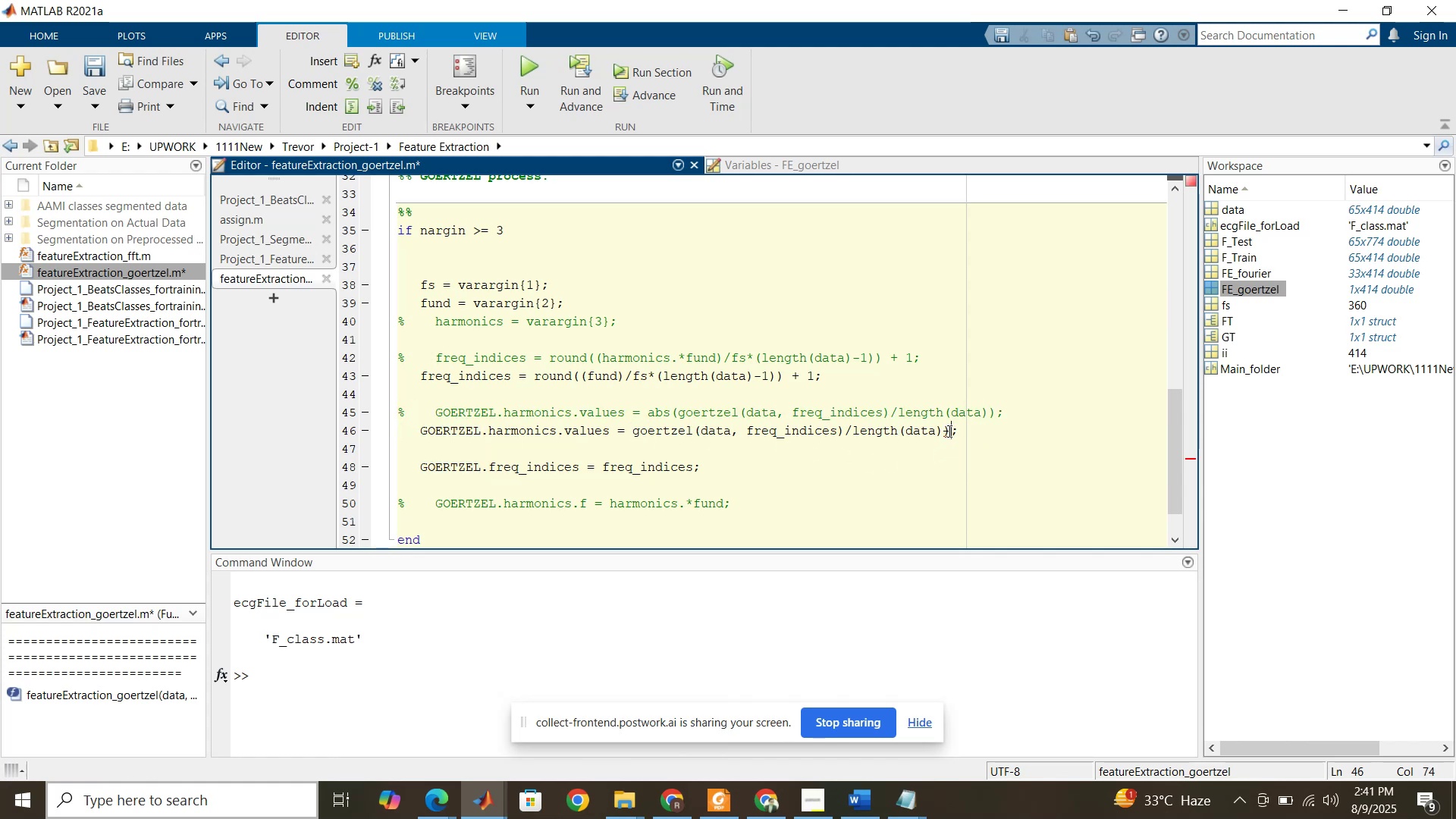 
key(Backspace)
 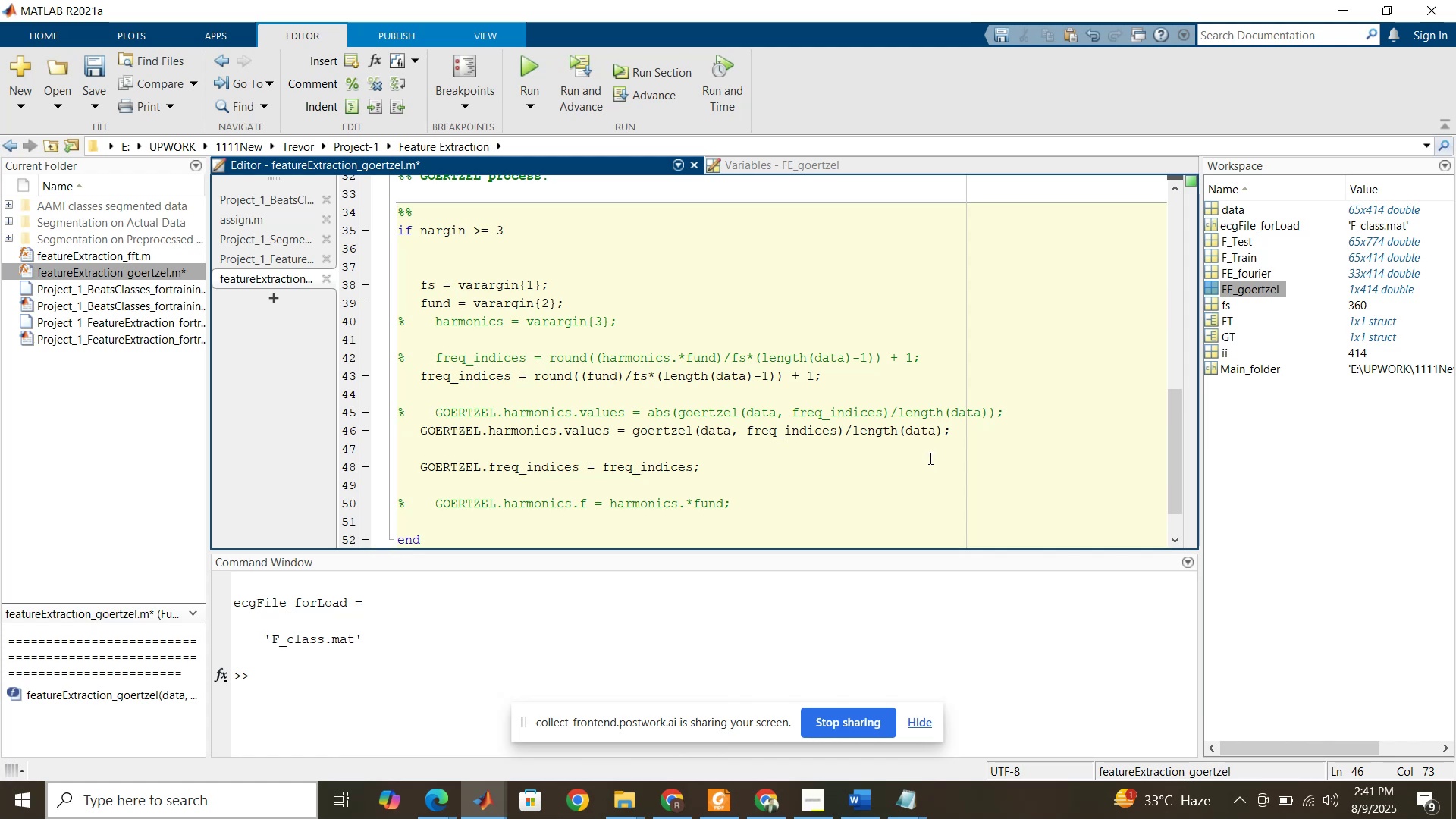 
wait(15.67)
 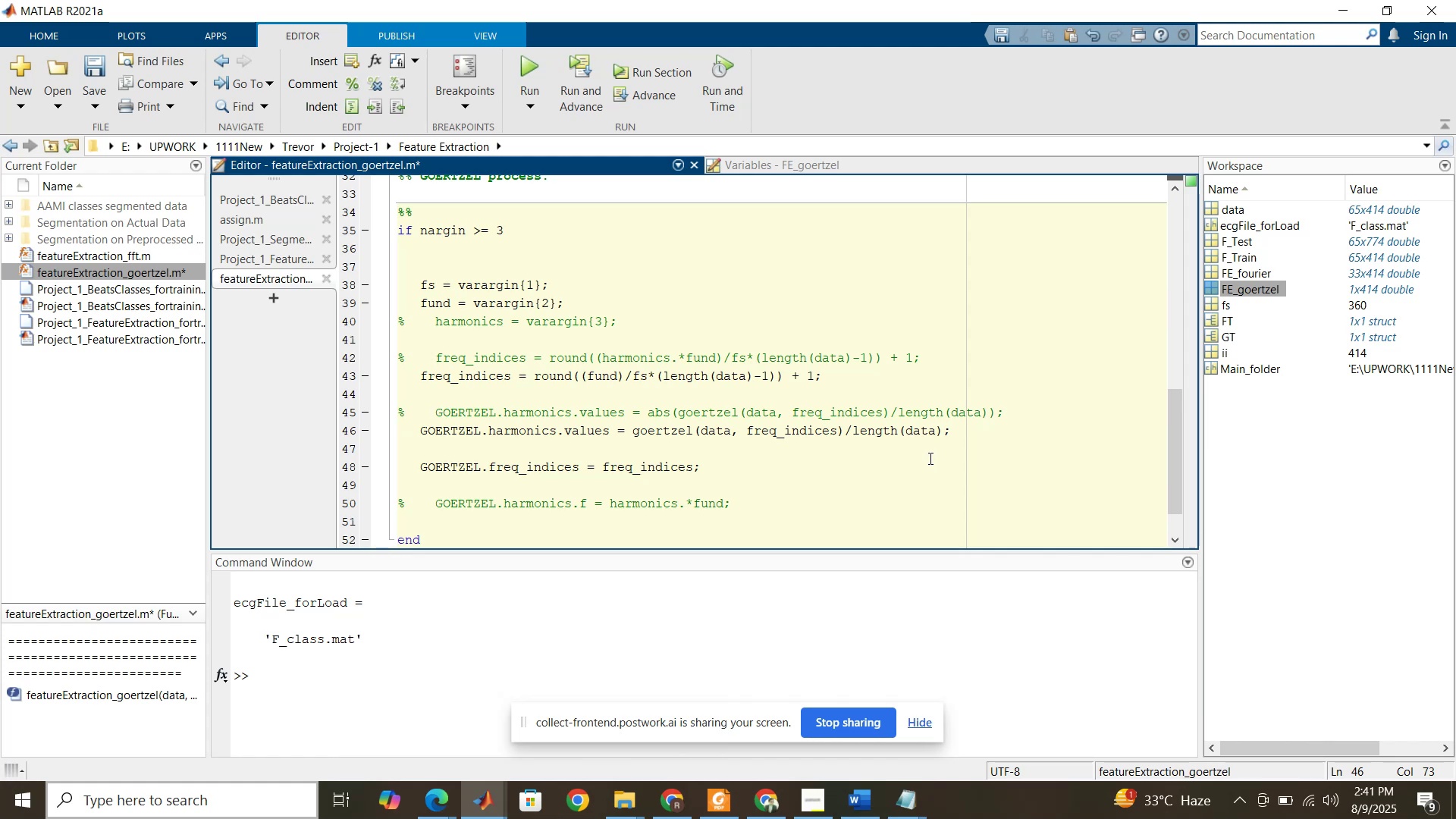 
hold_key(key=ControlLeft, duration=0.66)
 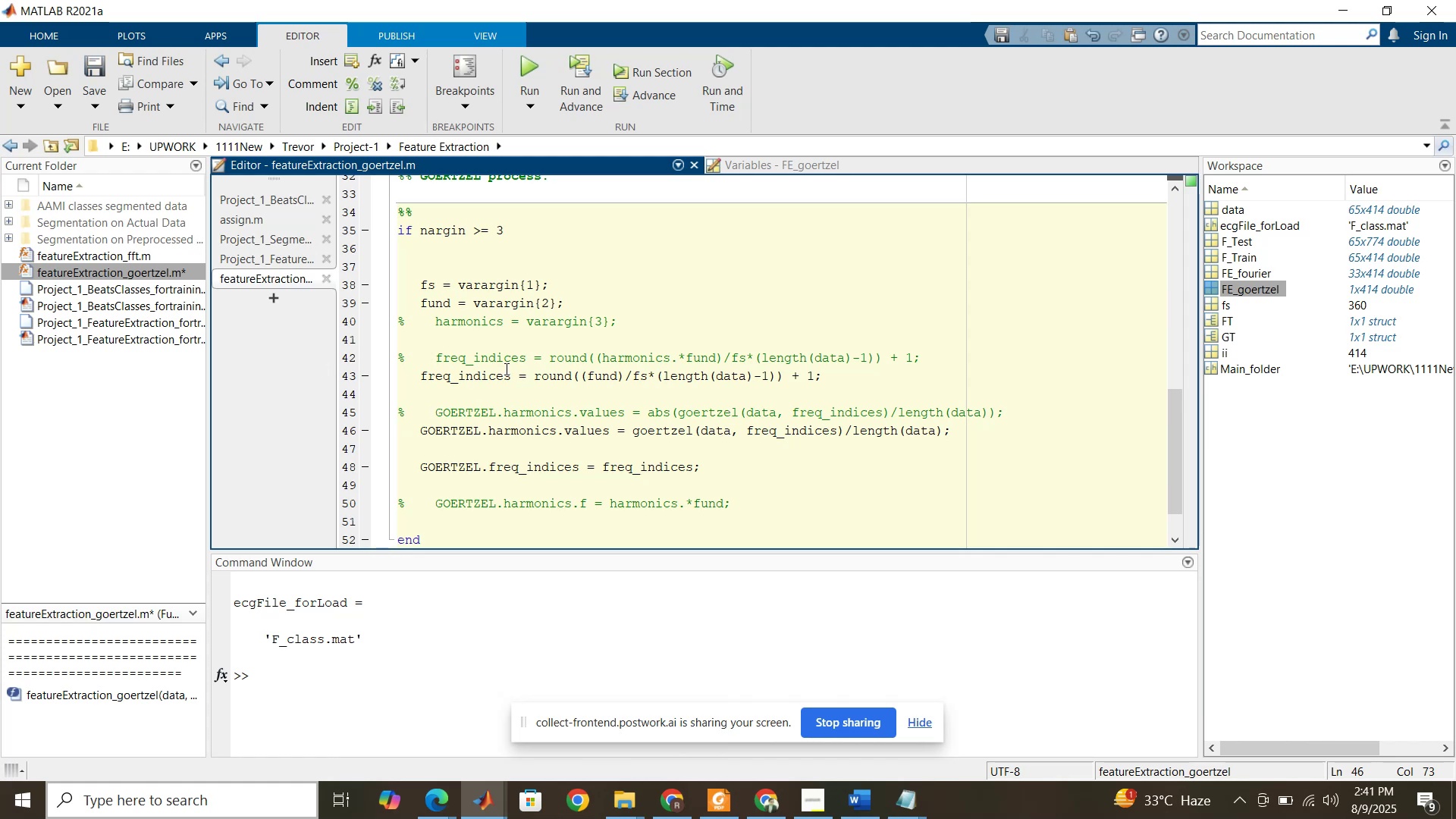 
hold_key(key=S, duration=0.32)
 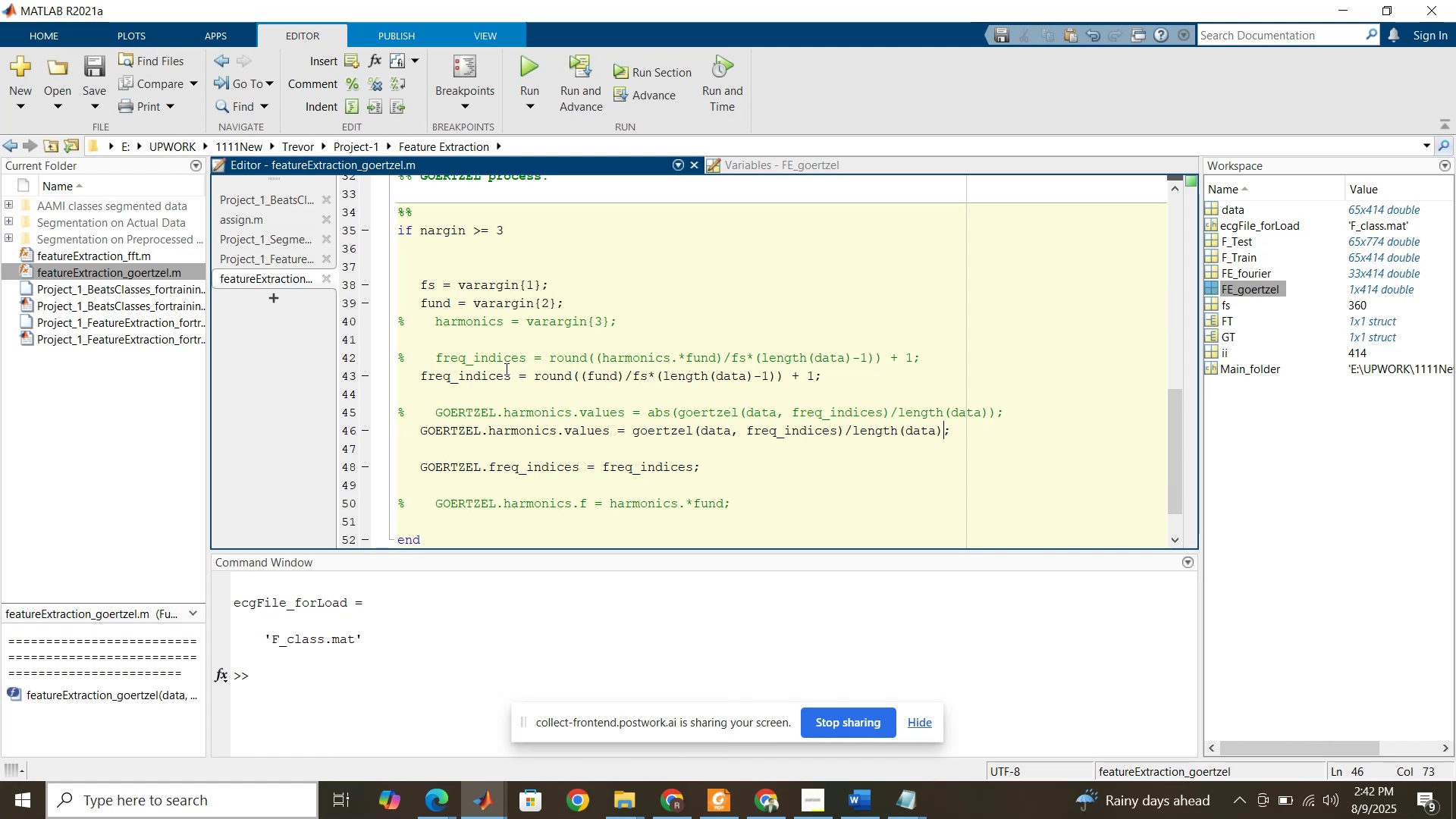 
wait(17.82)
 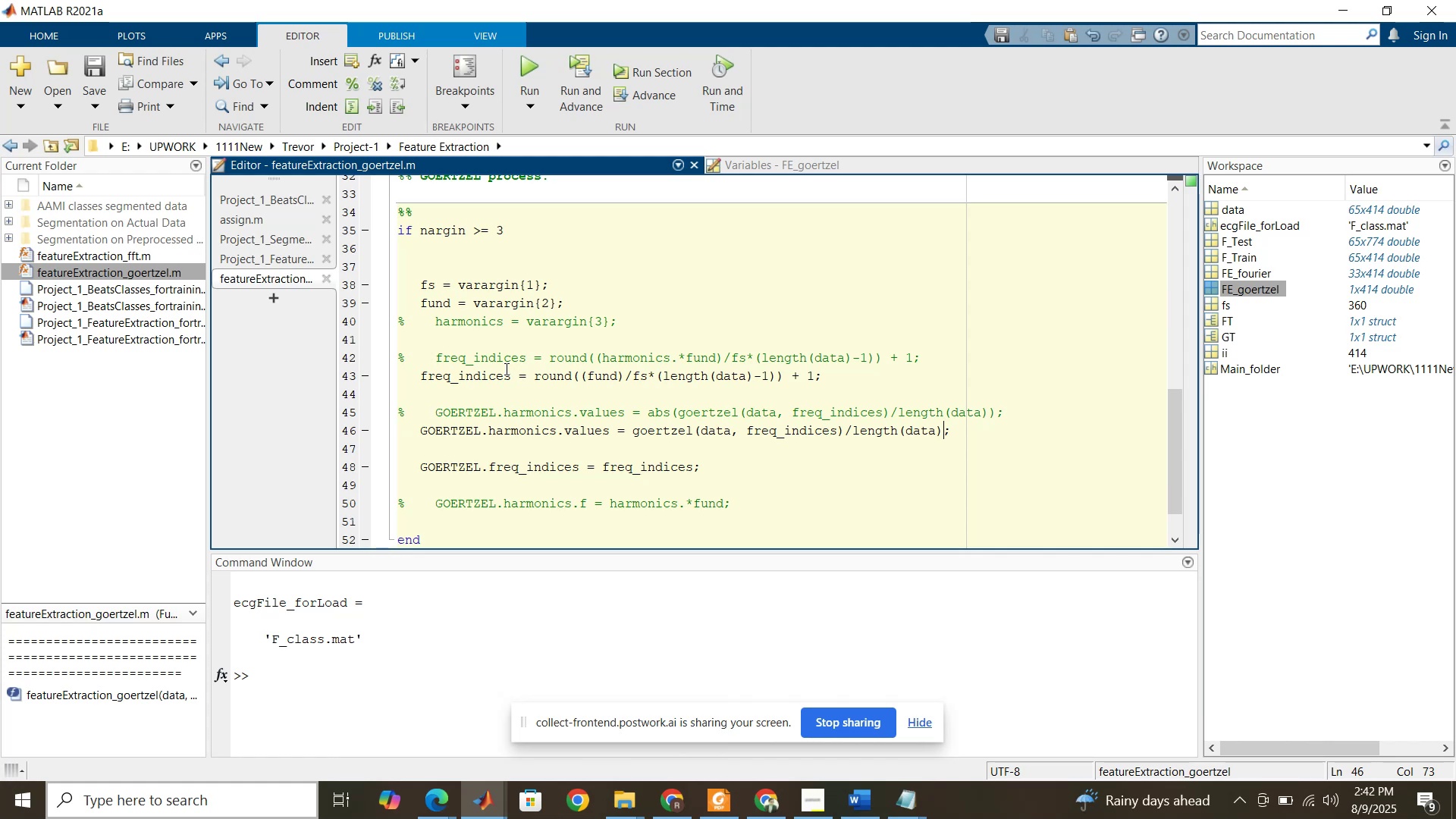 
left_click([288, 263])
 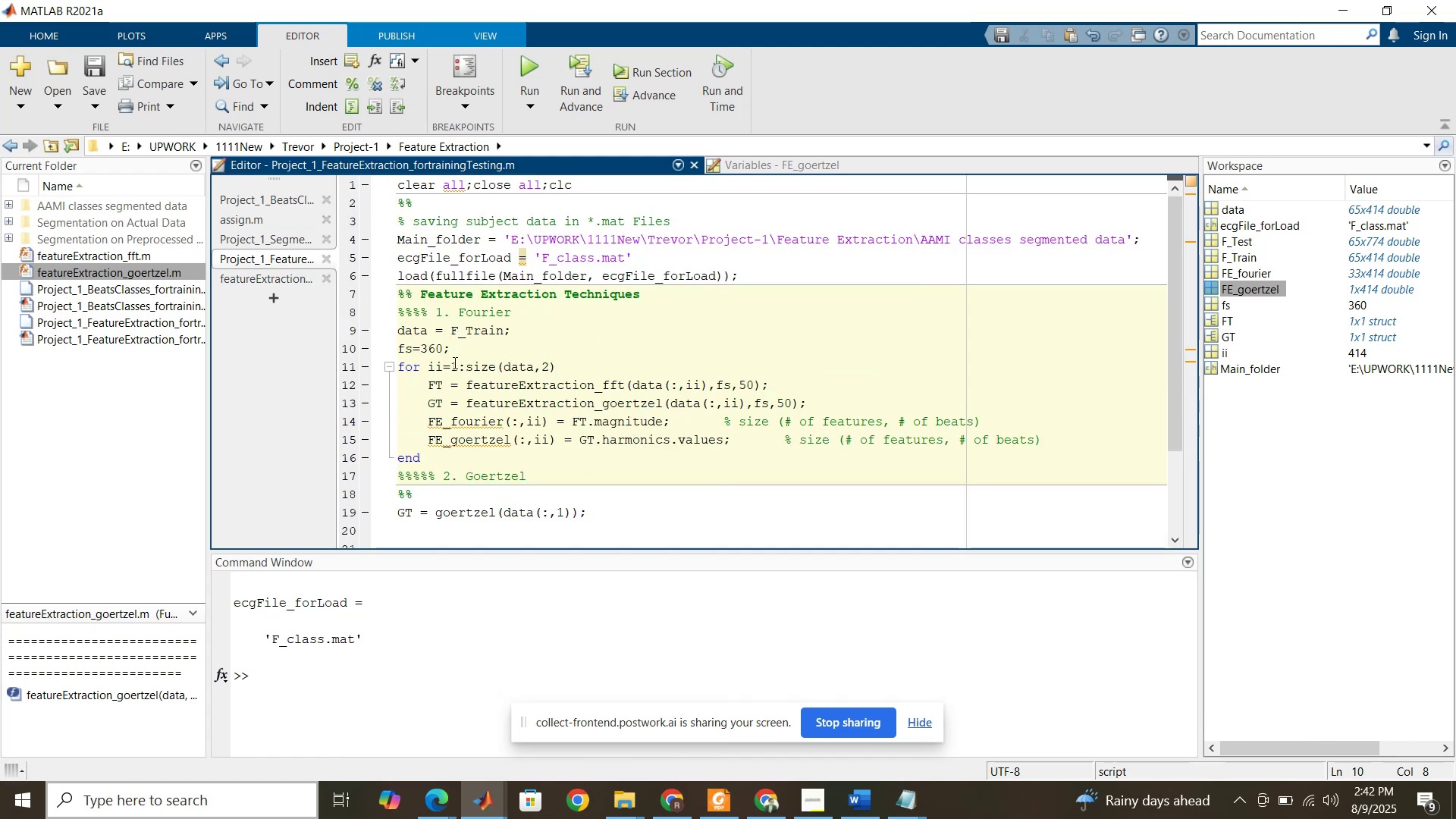 
left_click([483, 370])
 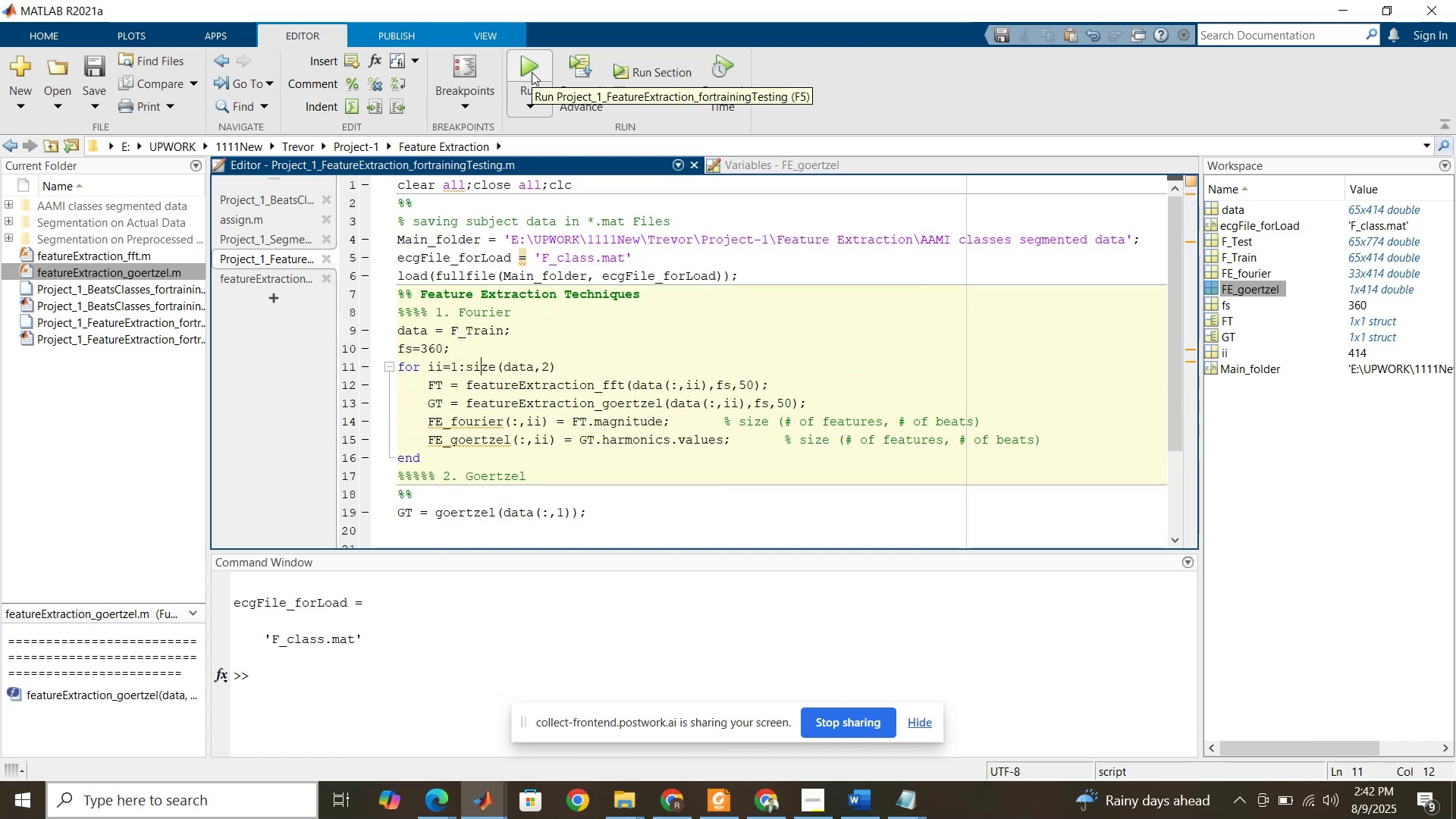 
left_click([532, 72])
 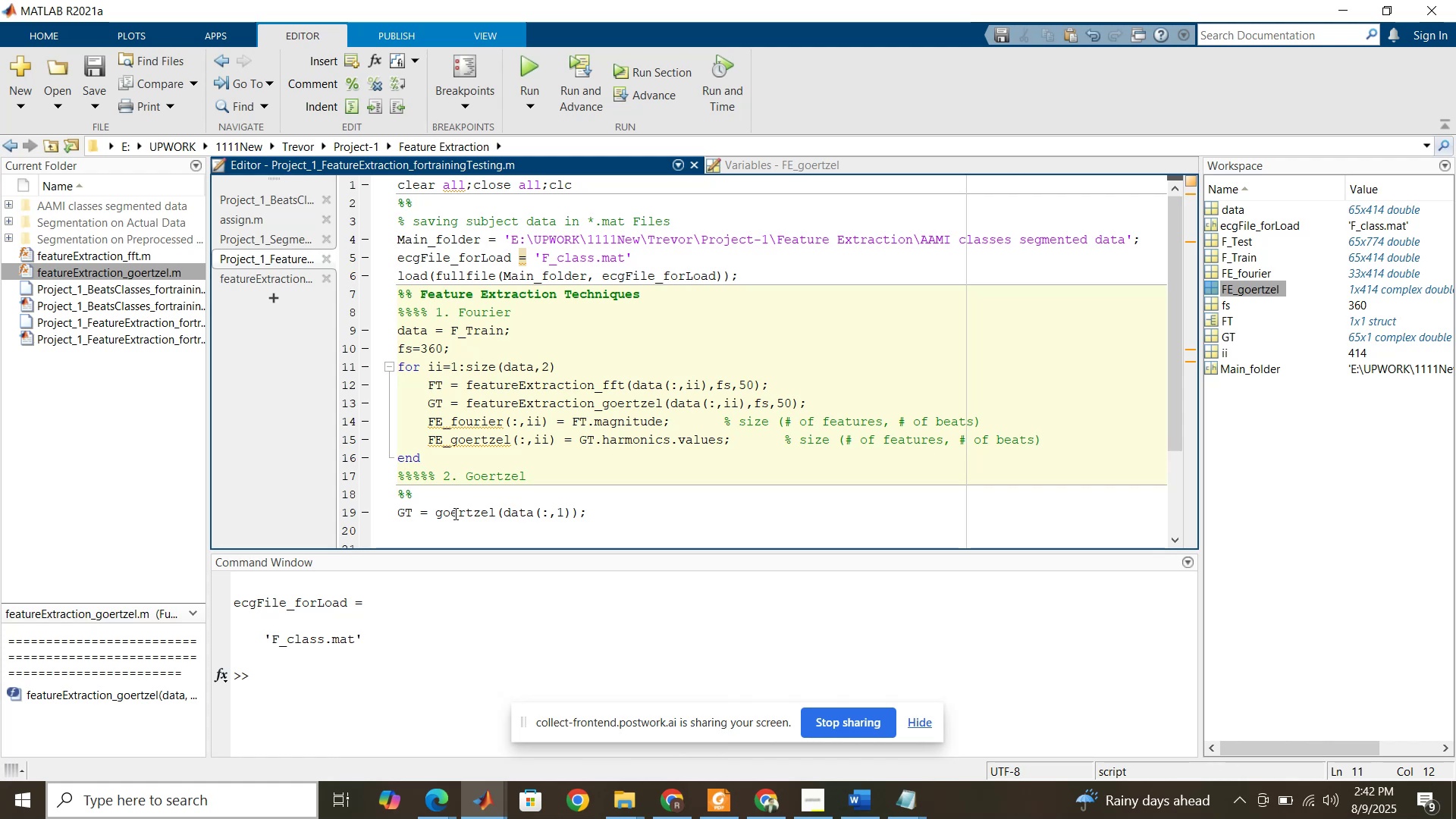 
wait(5.11)
 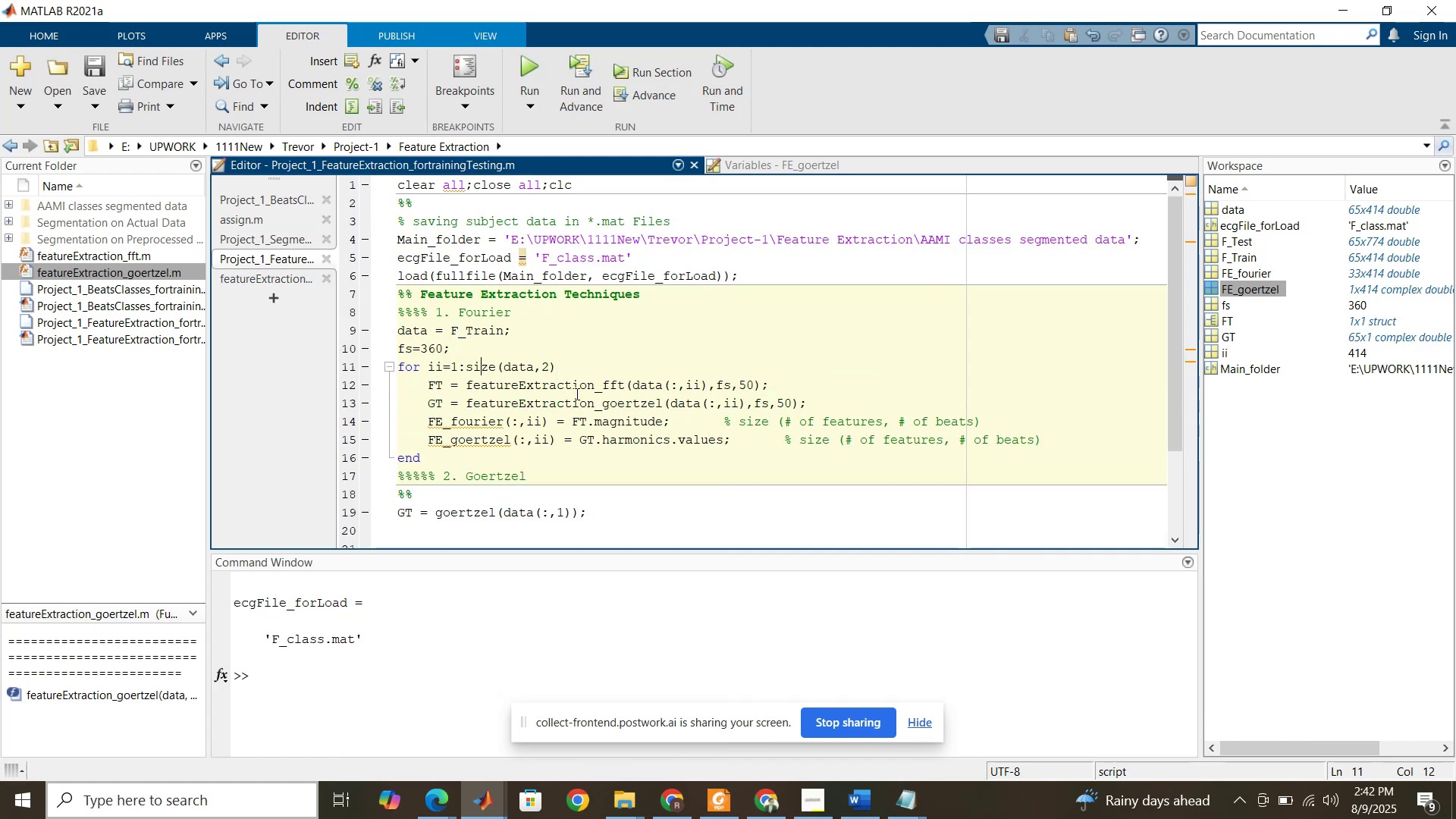 
double_click([455, 513])
 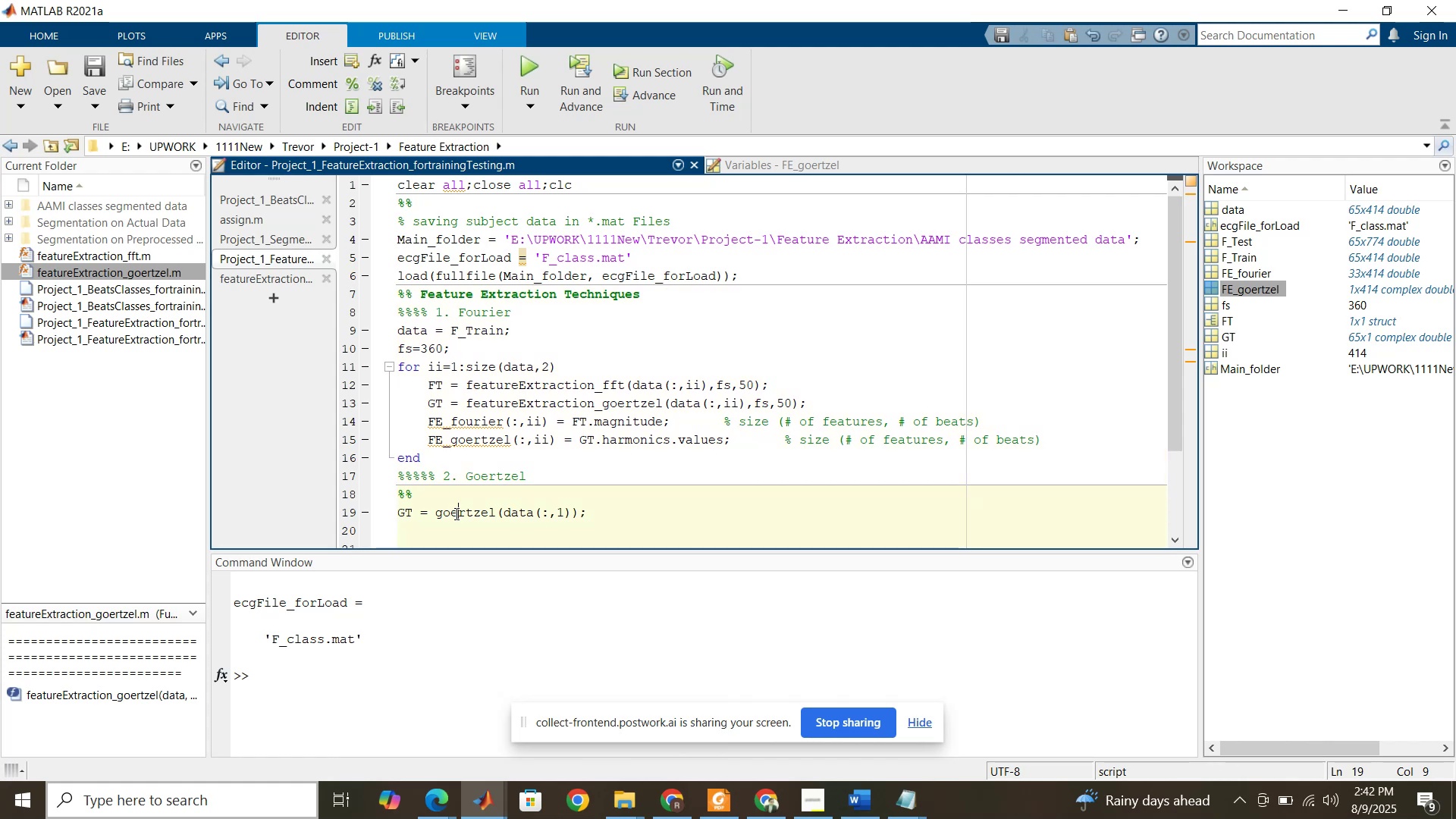 
triple_click([455, 513])
 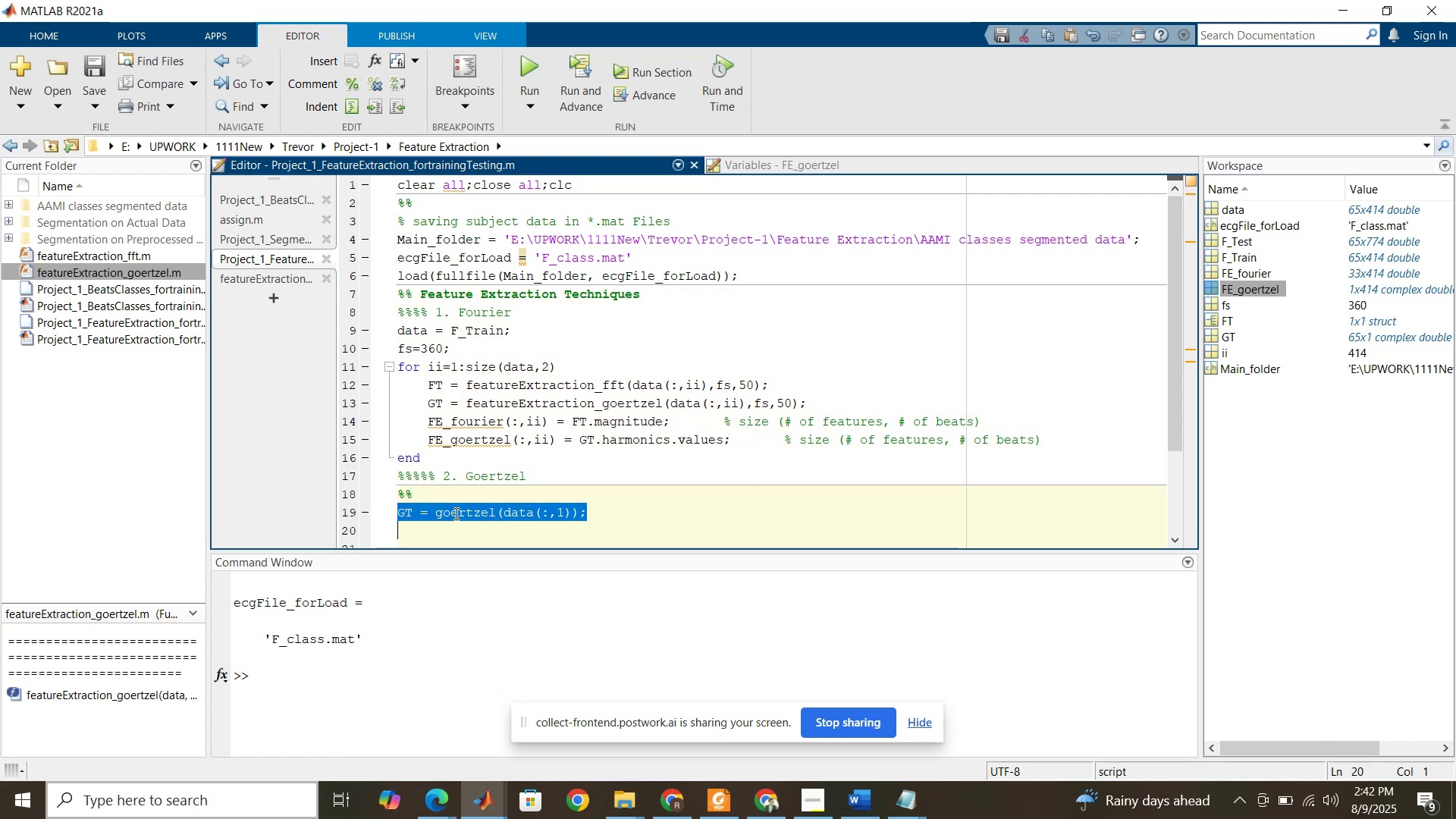 
hold_key(key=ControlLeft, duration=1.5)
 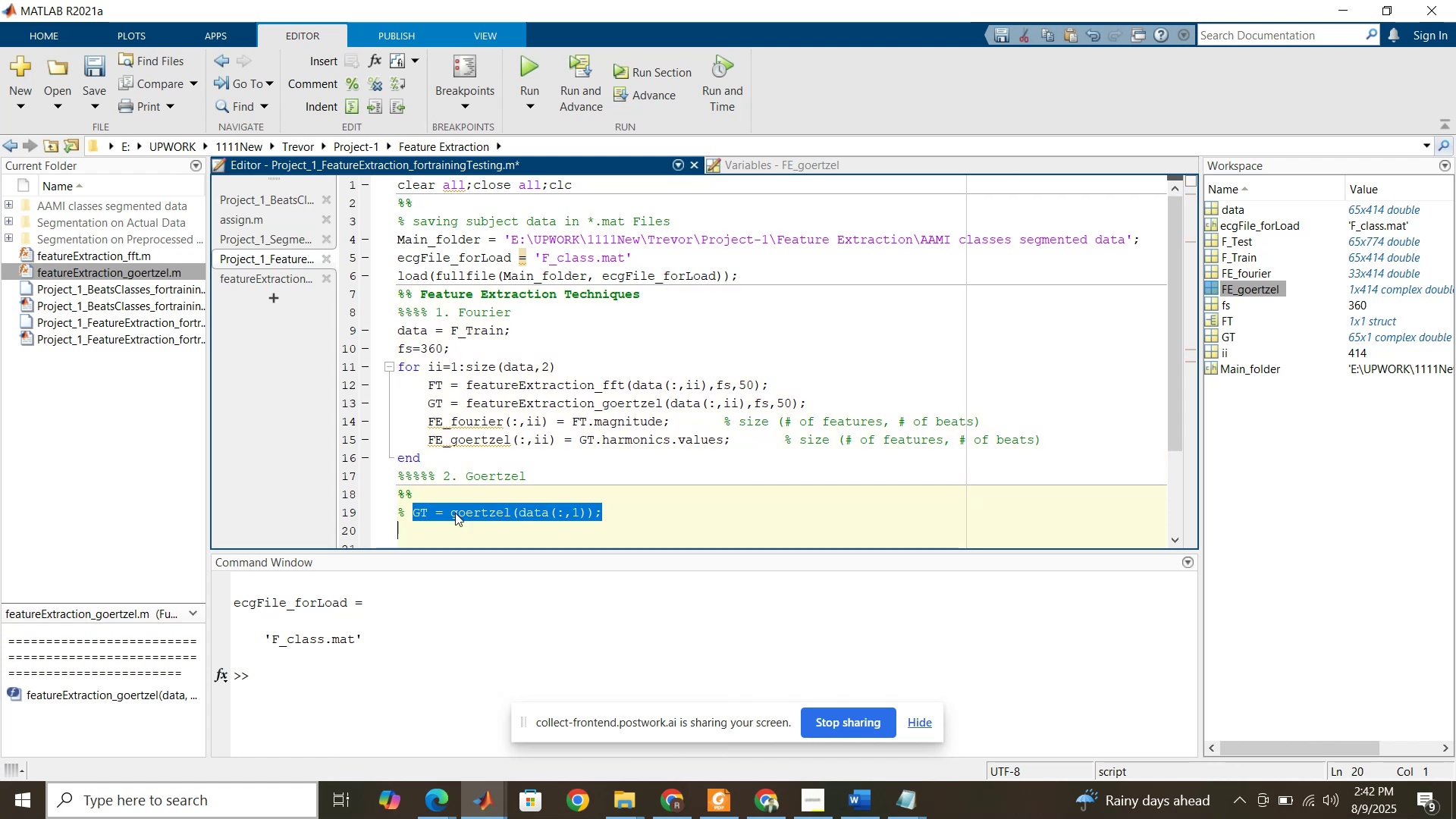 
key(Control+R)
 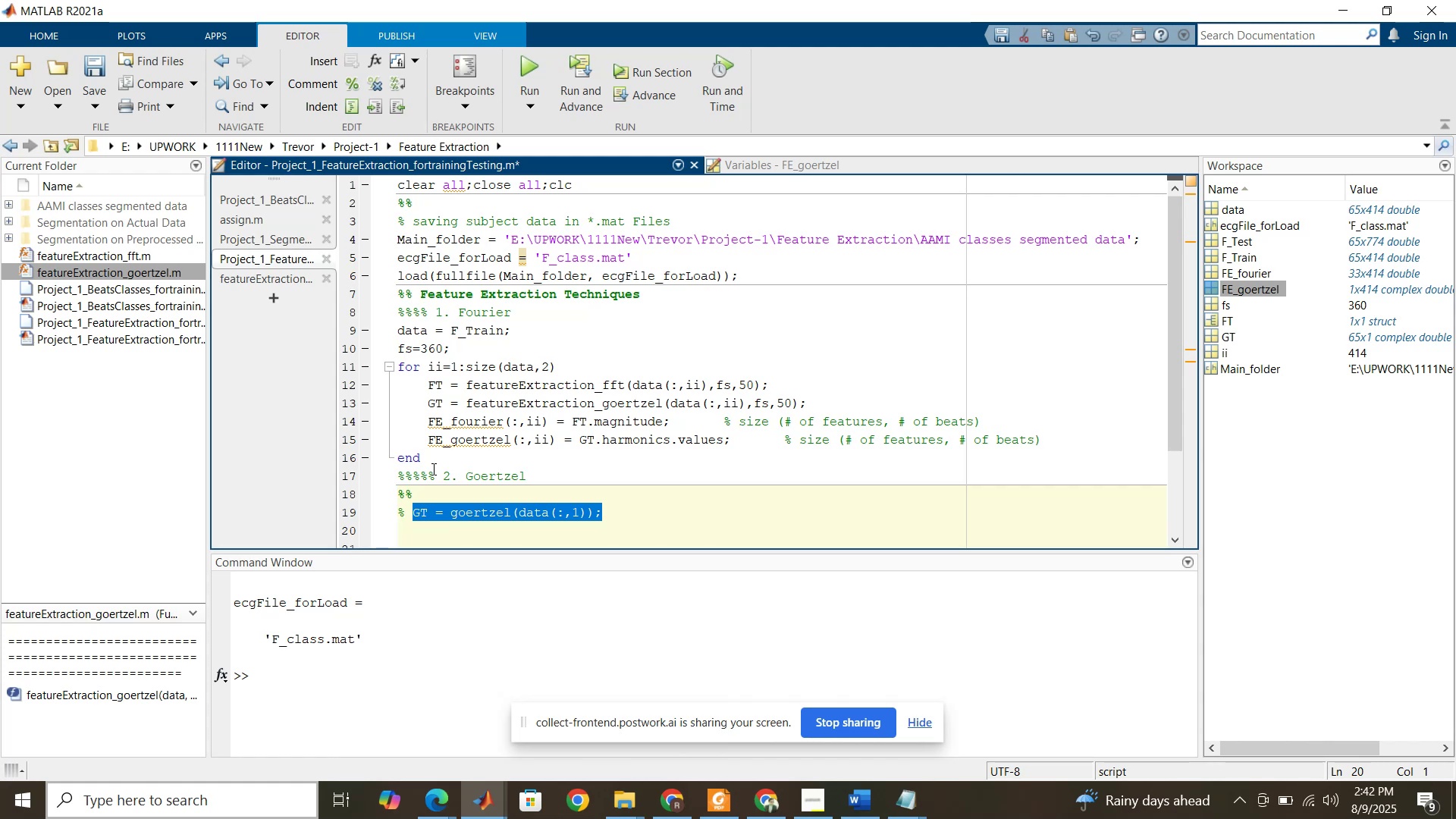 
wait(9.94)
 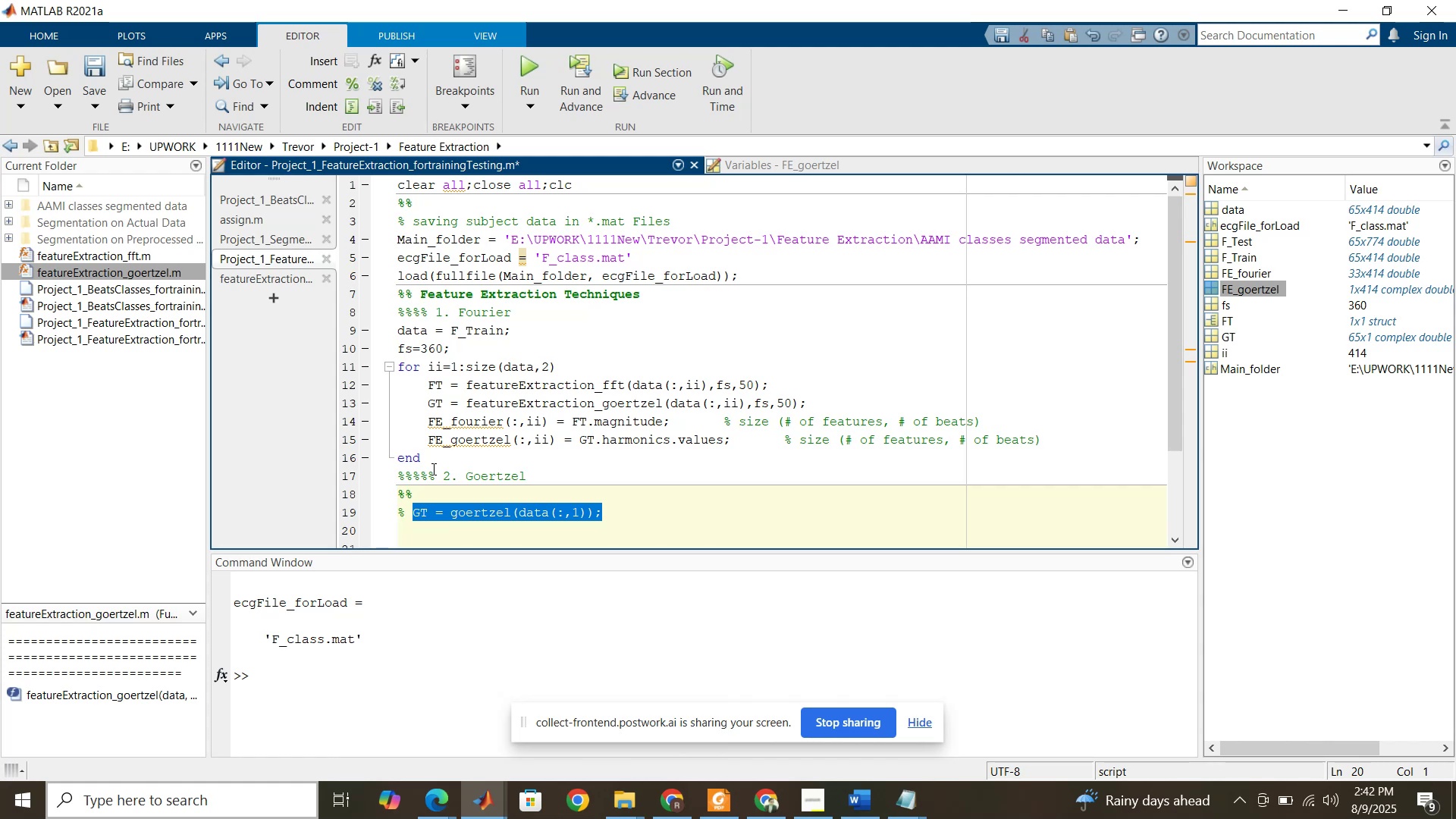 
left_click([576, 413])
 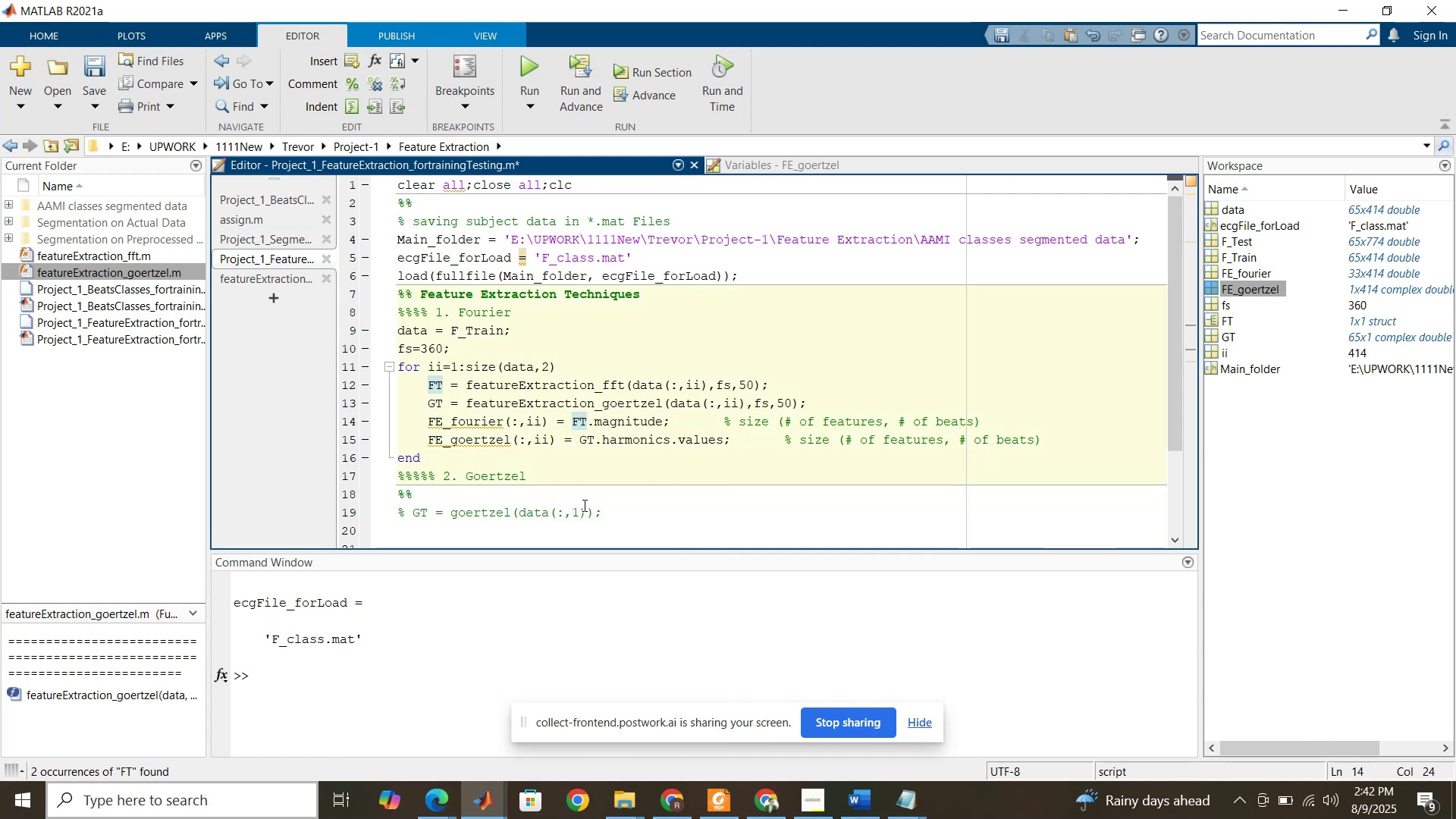 
left_click([583, 505])
 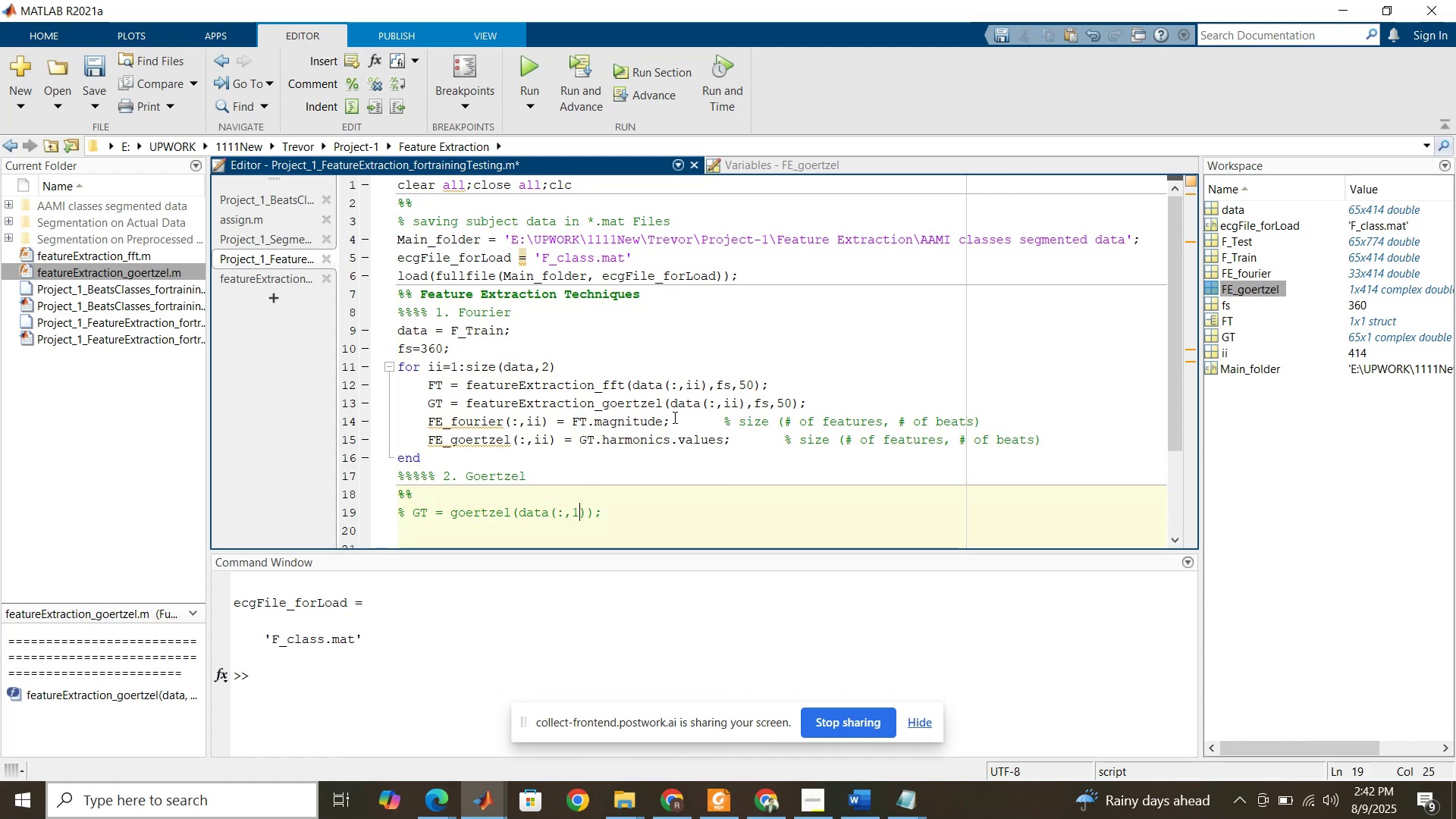 
wait(8.35)
 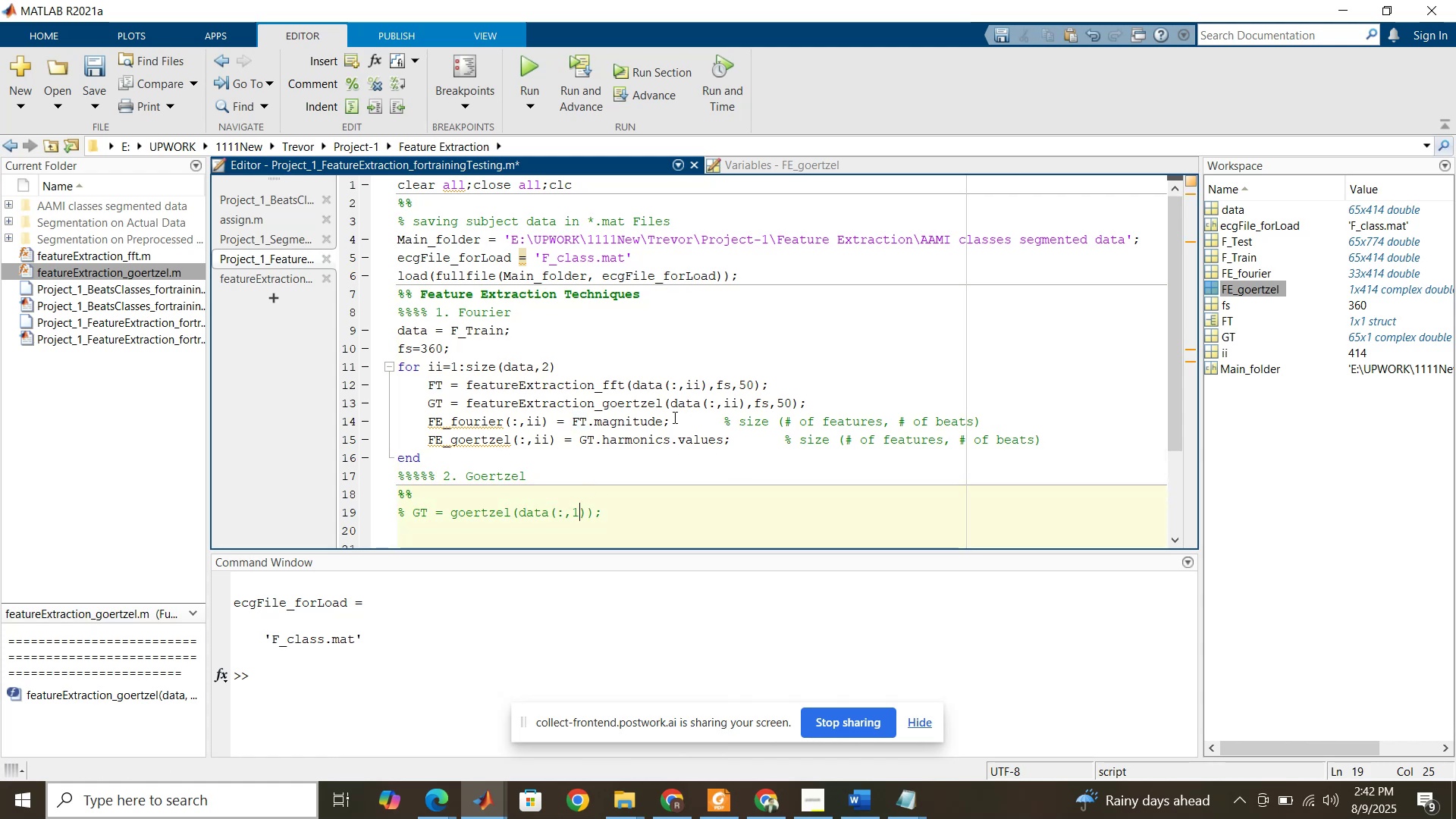 
mouse_move([1207, 293])
 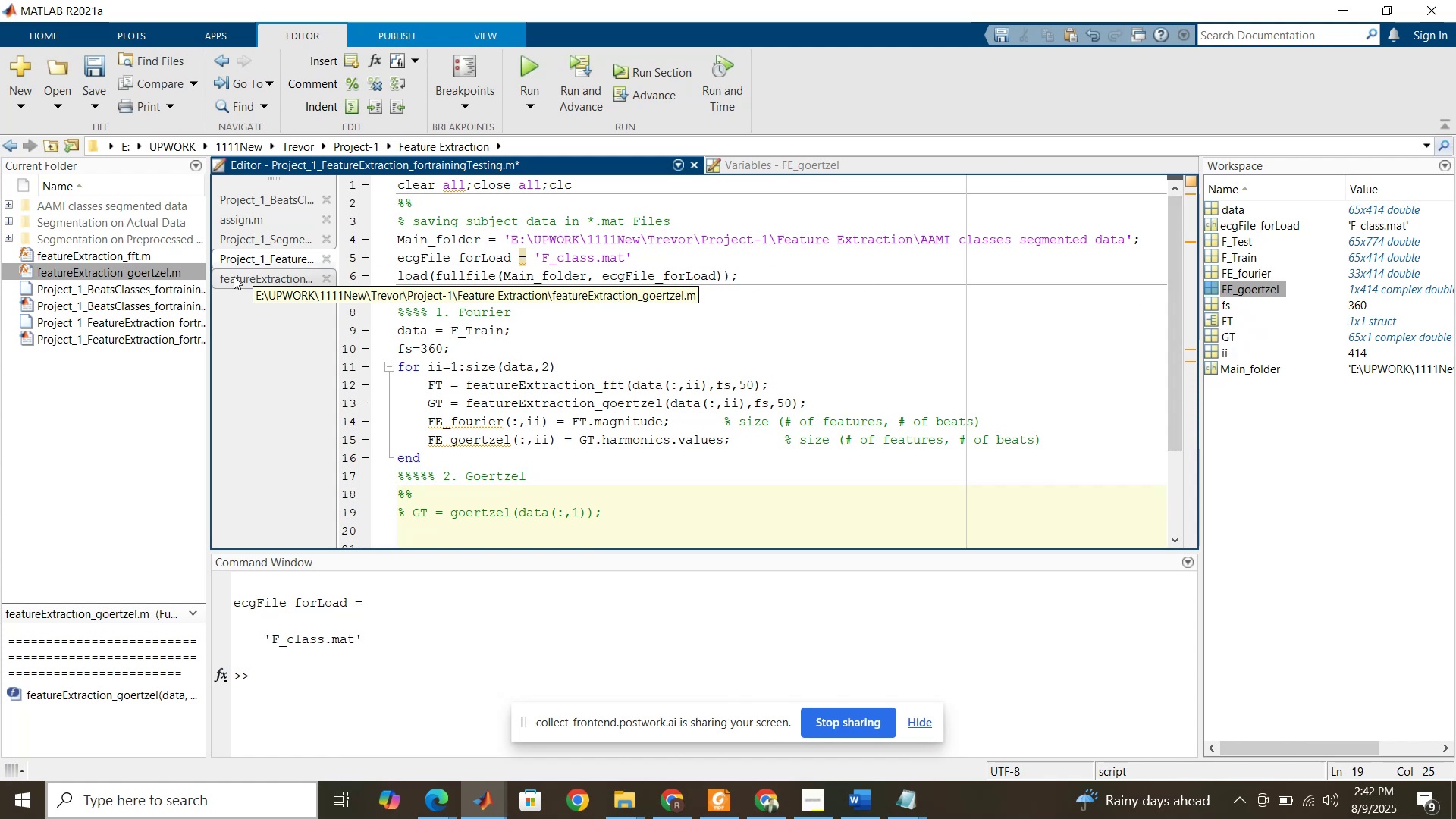 
left_click([234, 278])
 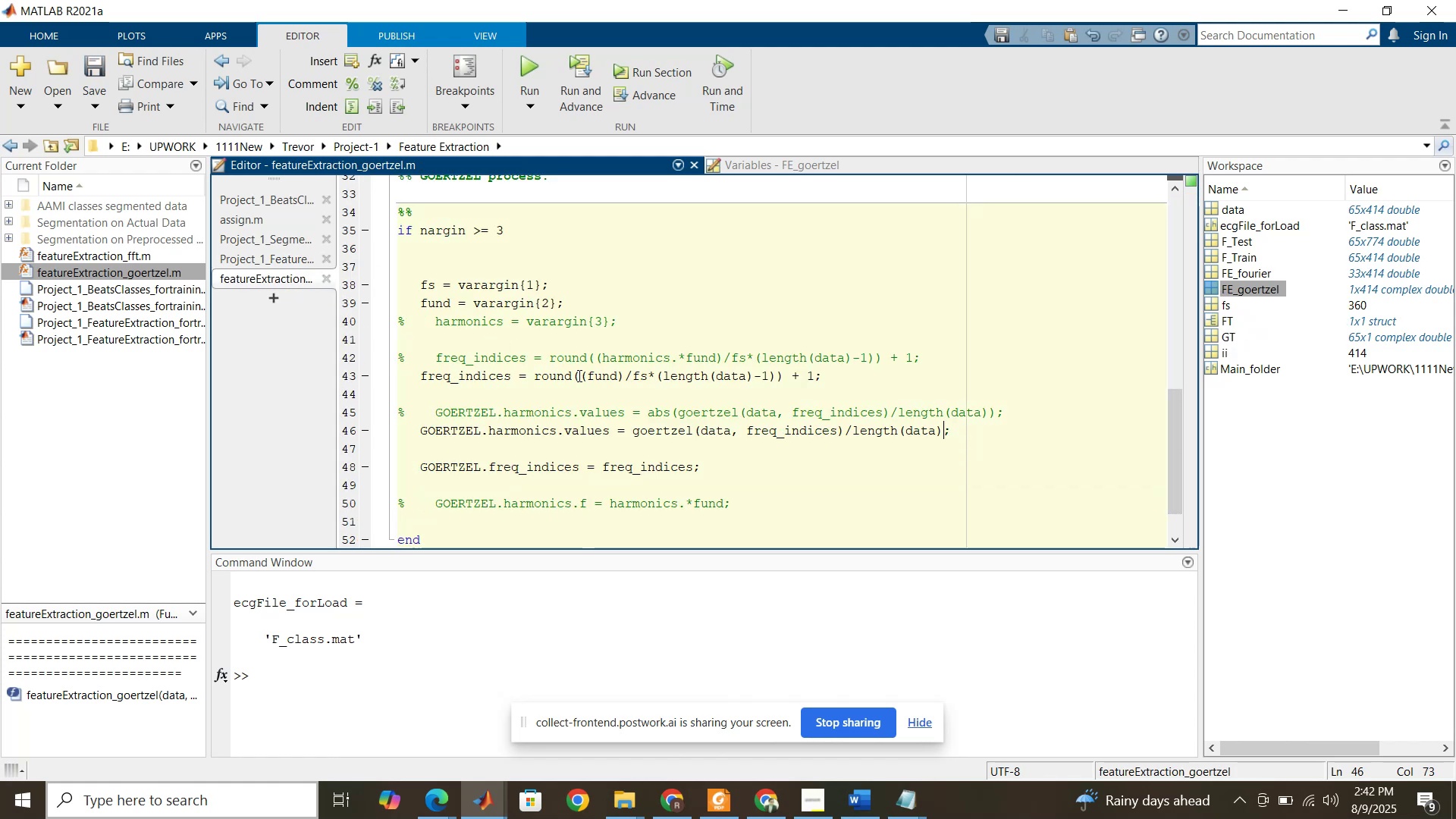 
left_click([578, 375])
 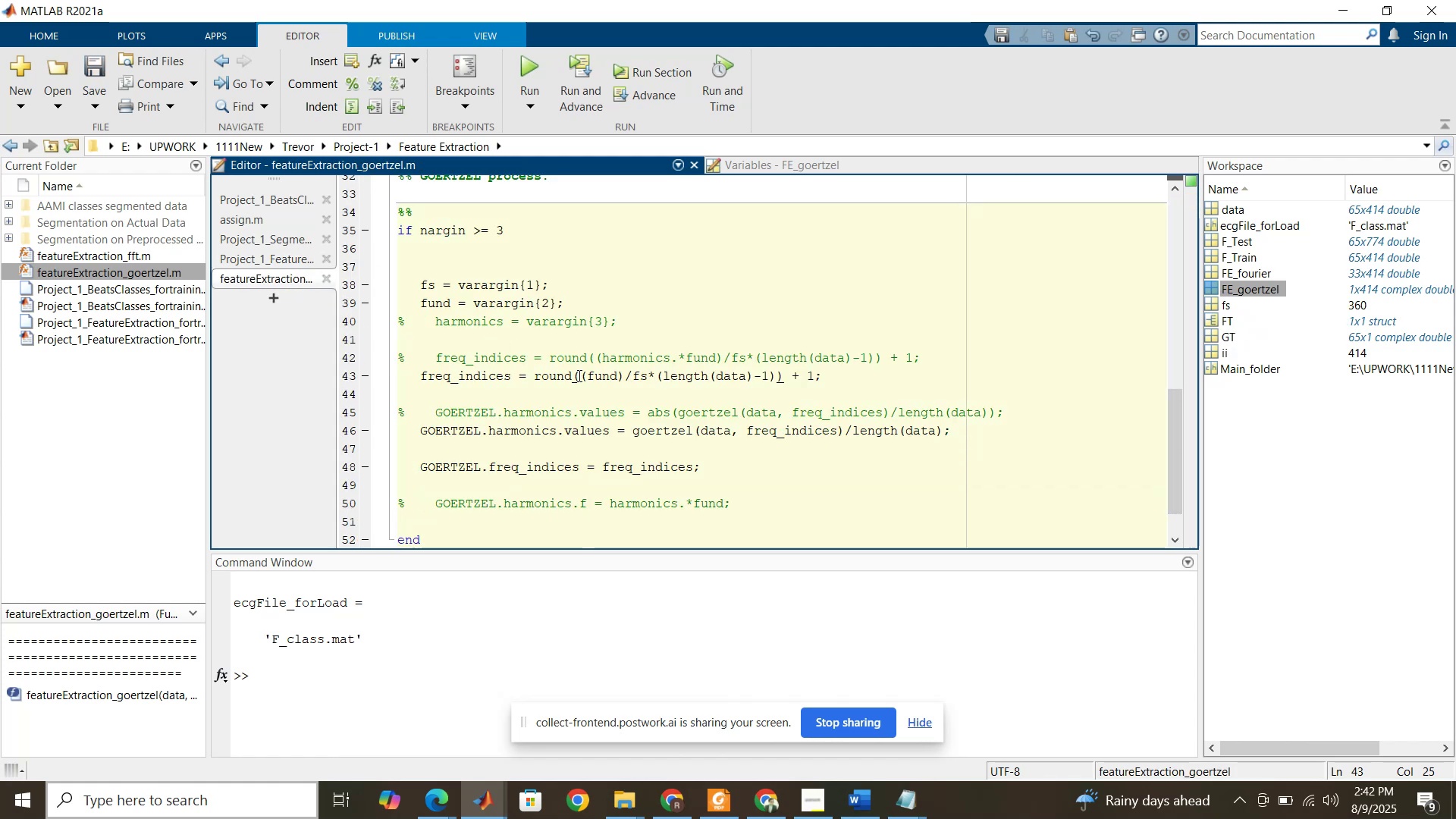 
hold_key(key=ControlLeft, duration=0.72)
 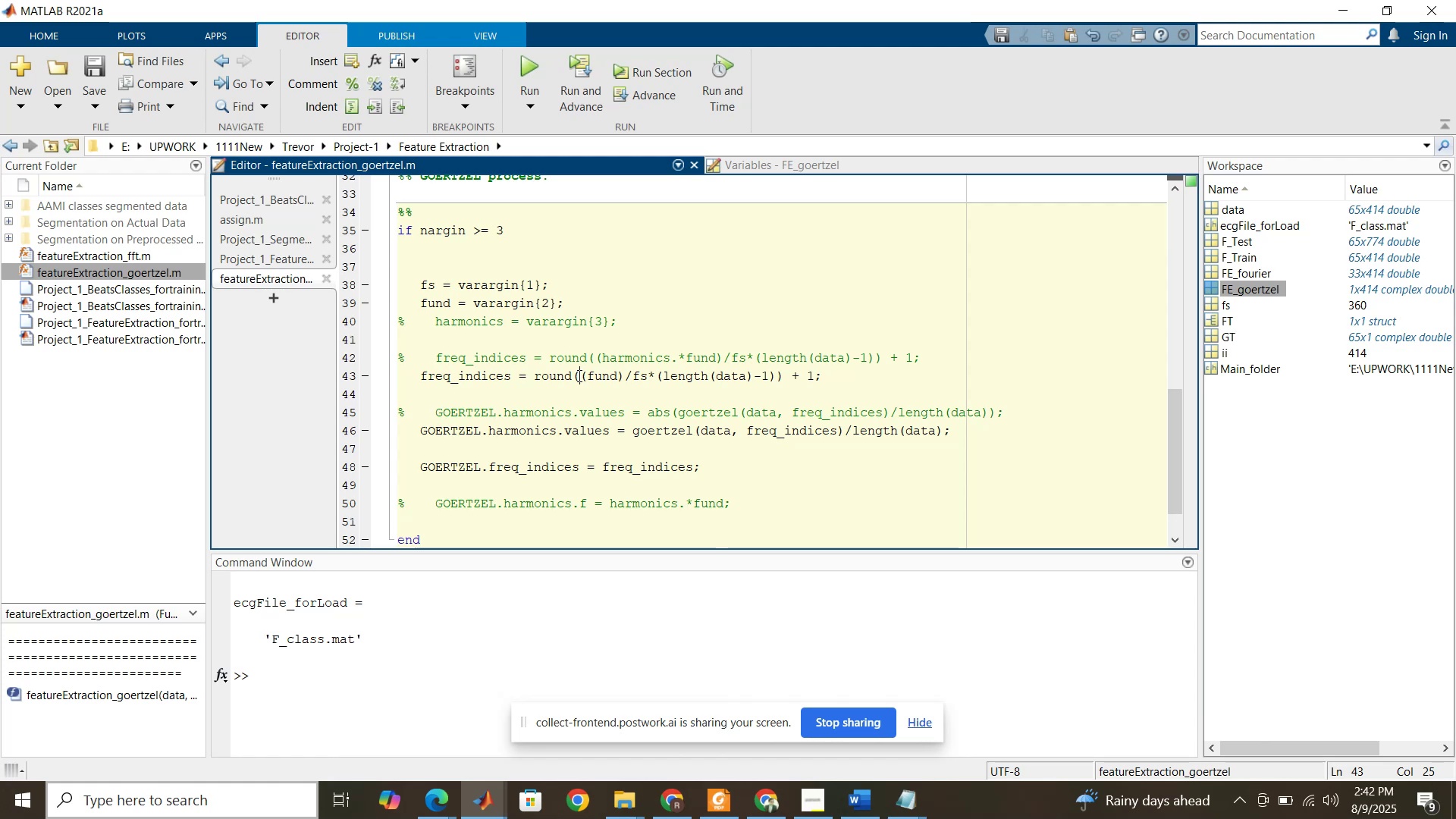 
hold_key(key=S, duration=0.43)
 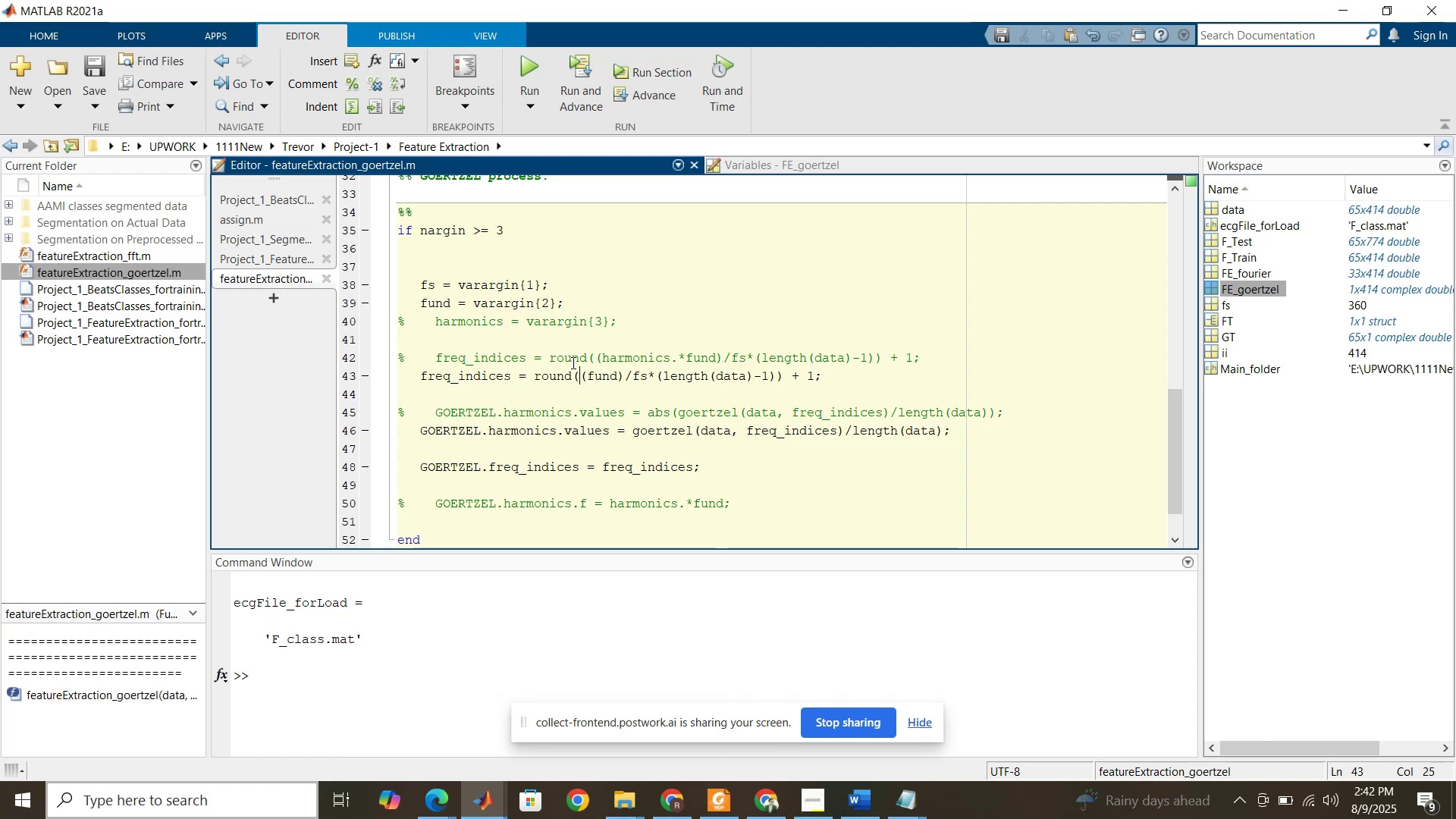 
wait(14.04)
 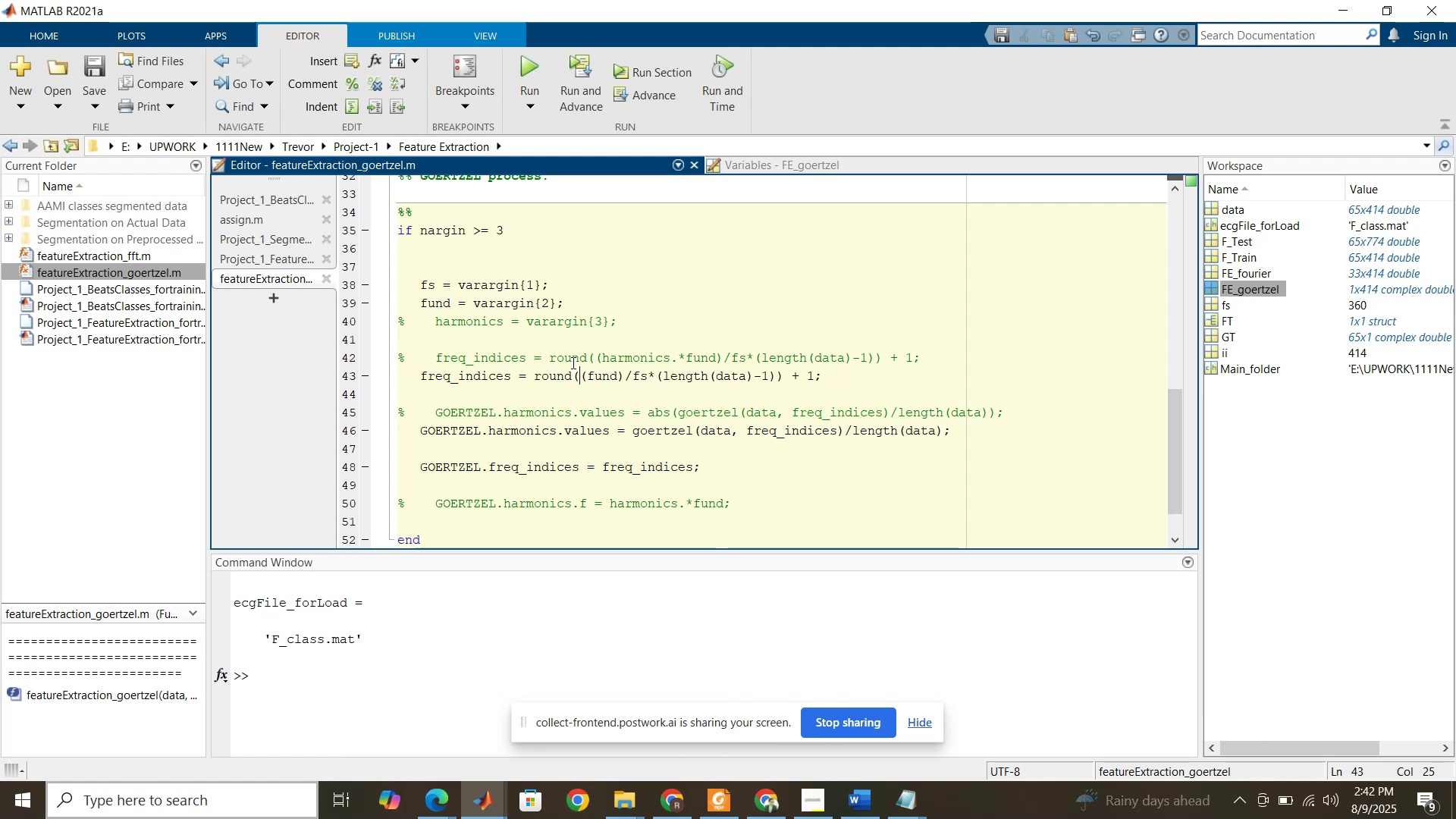 
left_click([268, 255])
 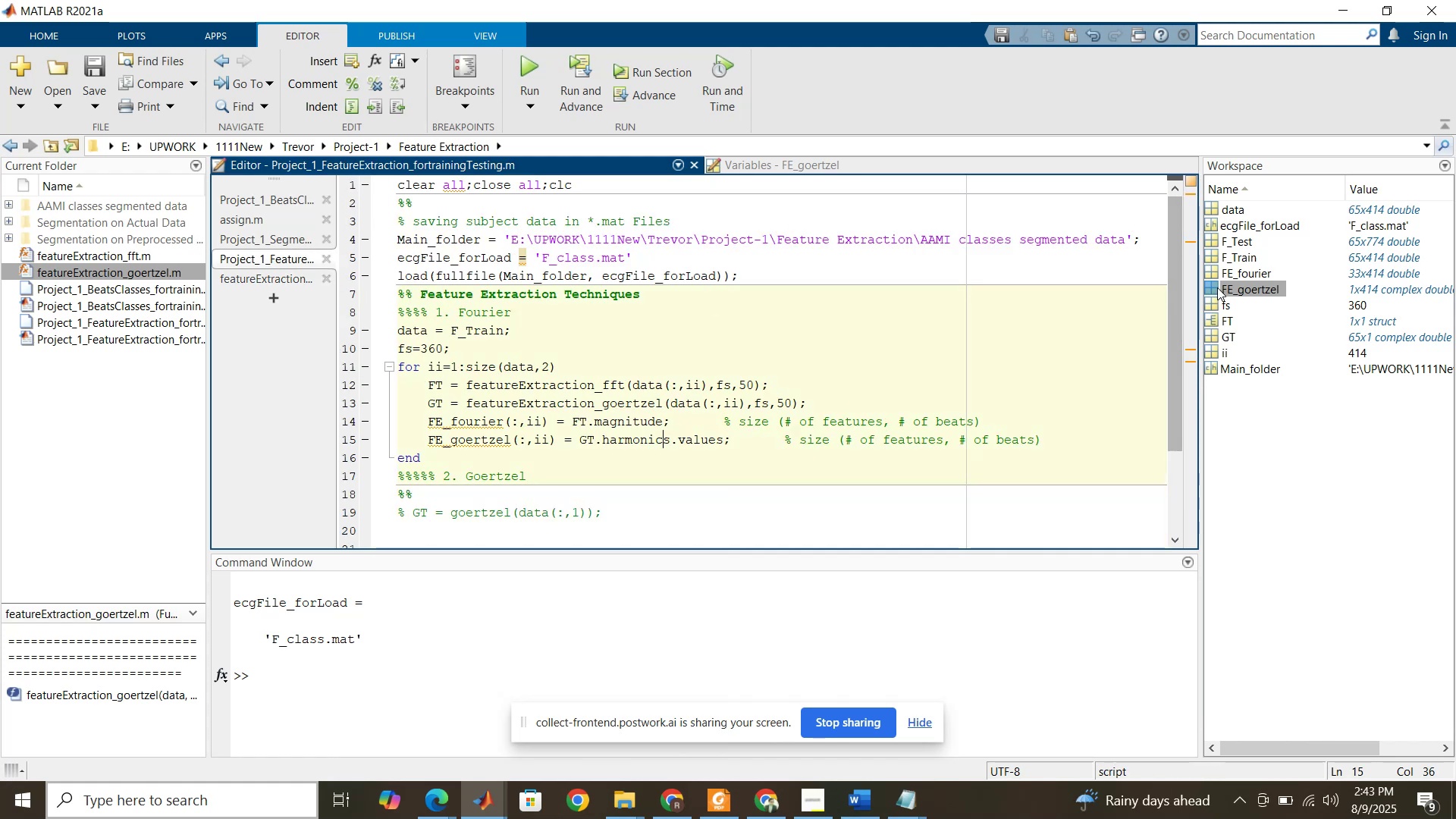 
wait(9.77)
 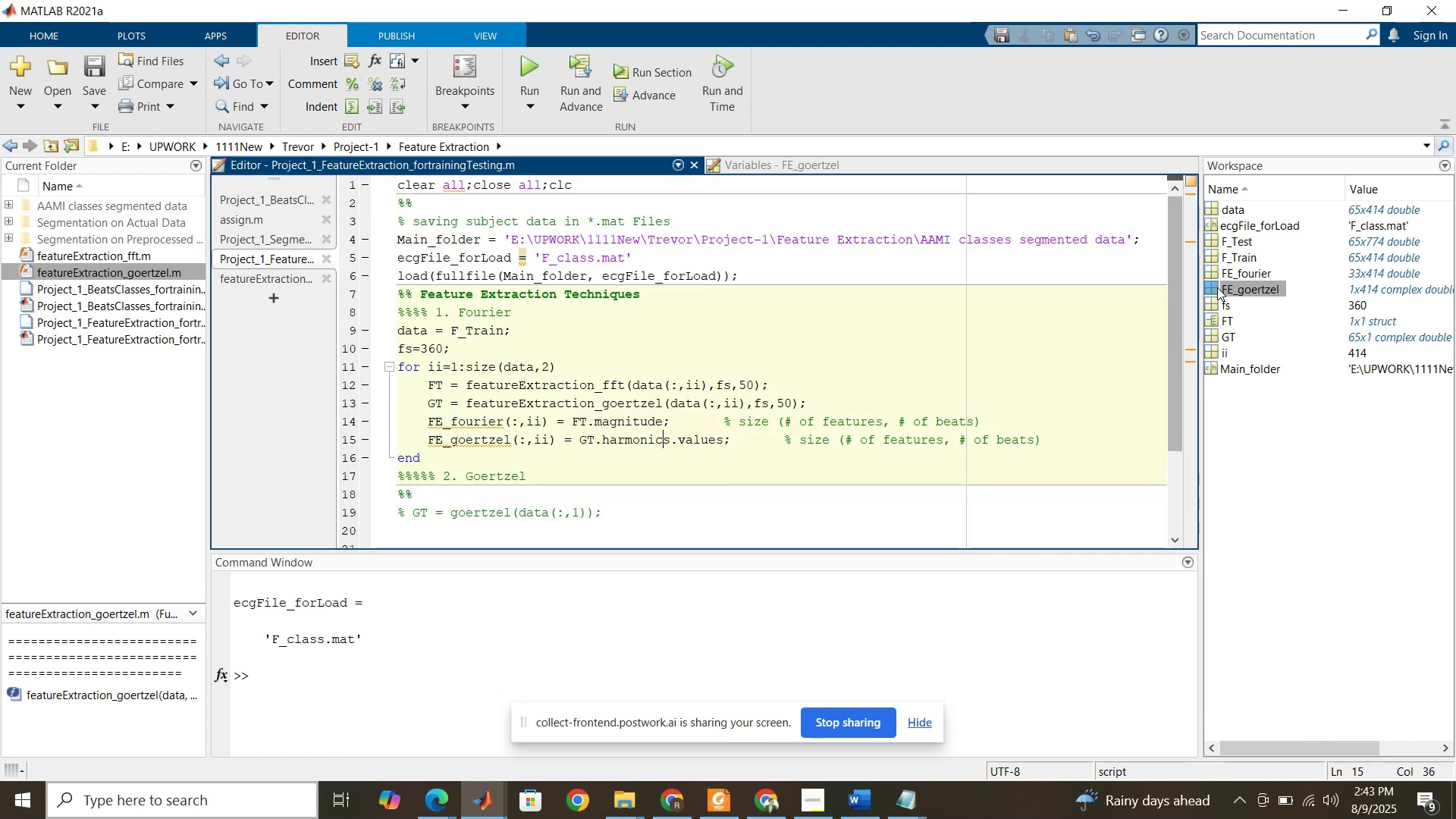 
left_click([1401, 287])
 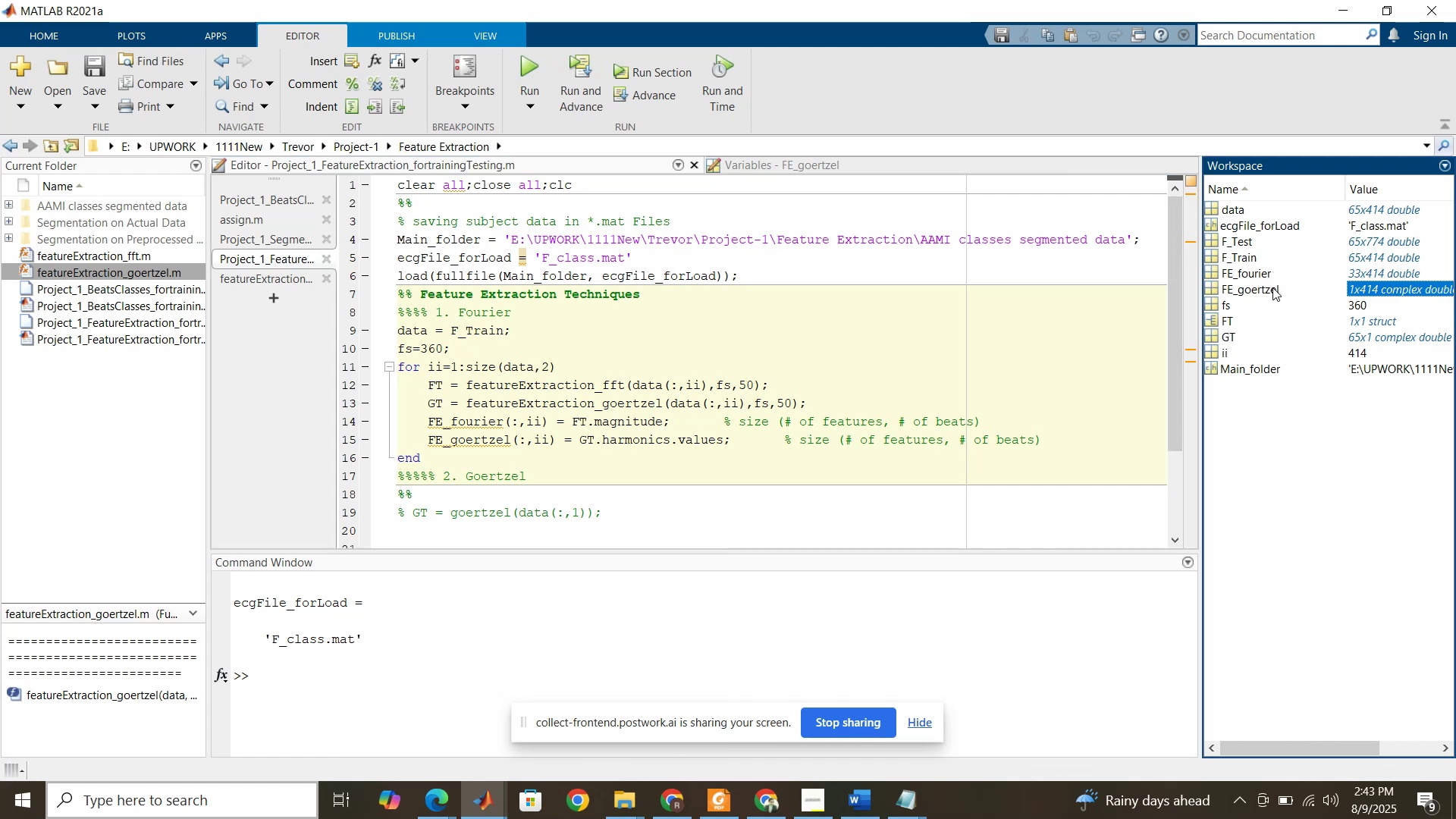 
left_click([1262, 287])
 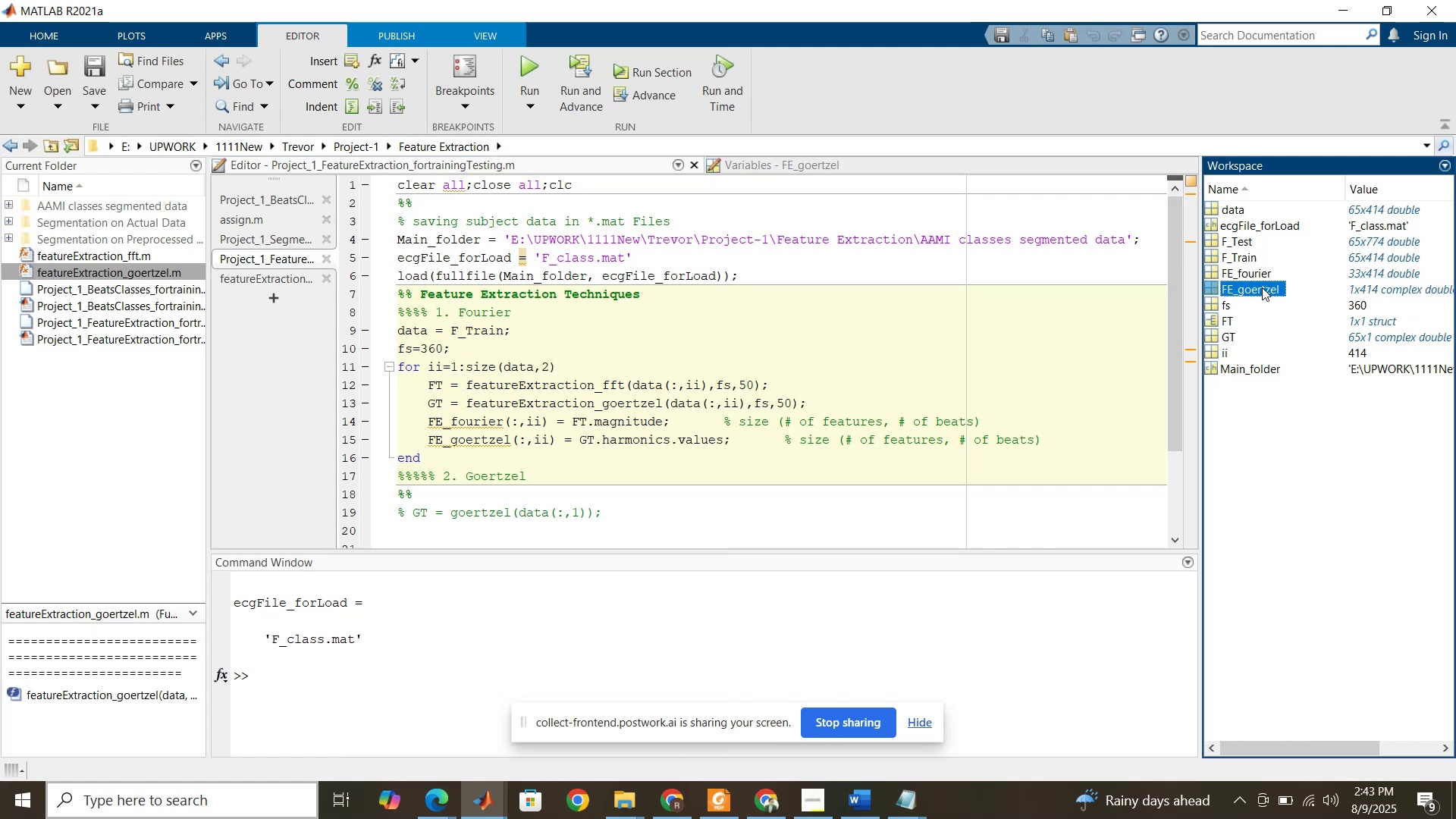 
left_click([785, 158])
 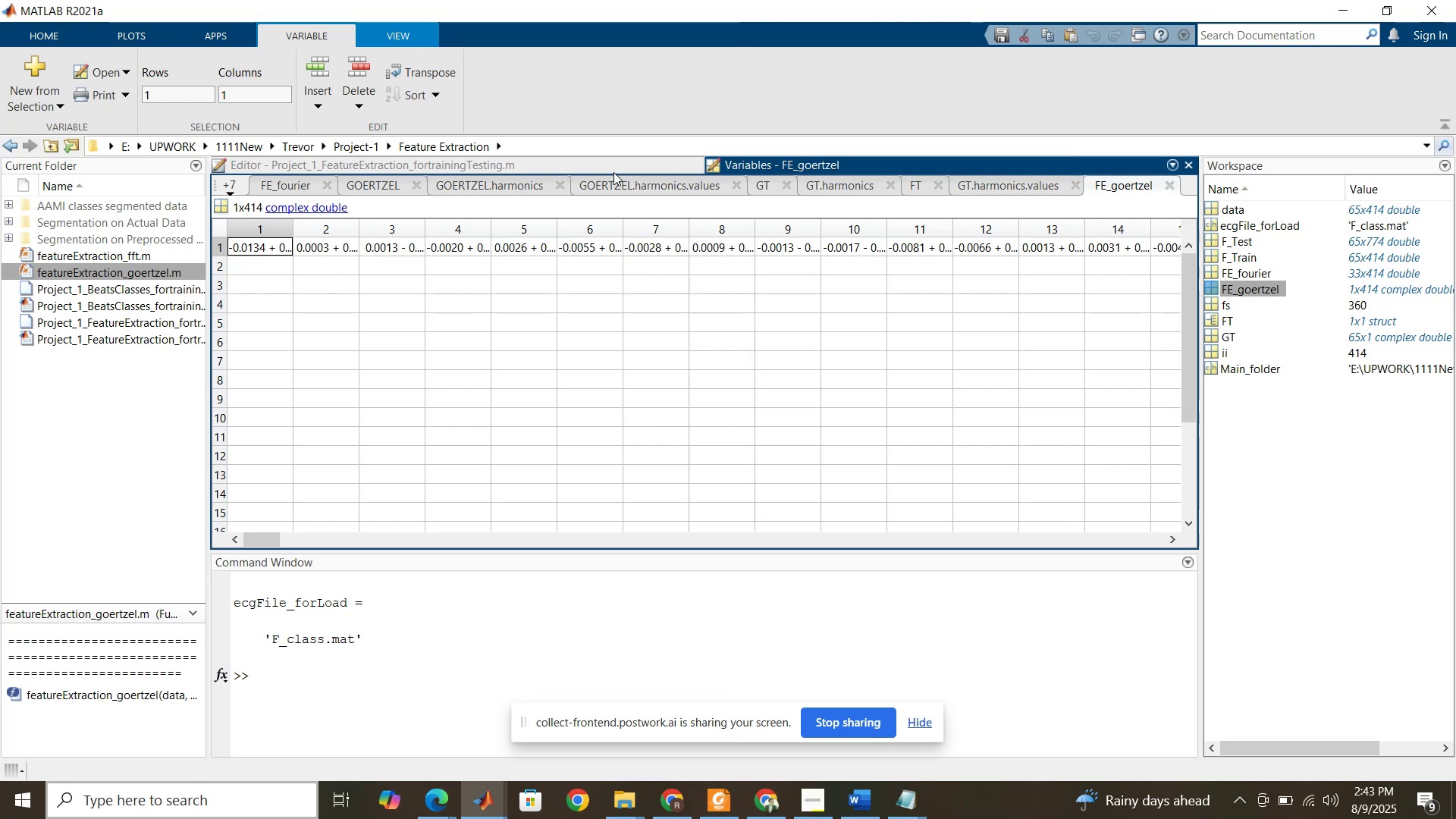 
left_click([613, 172])
 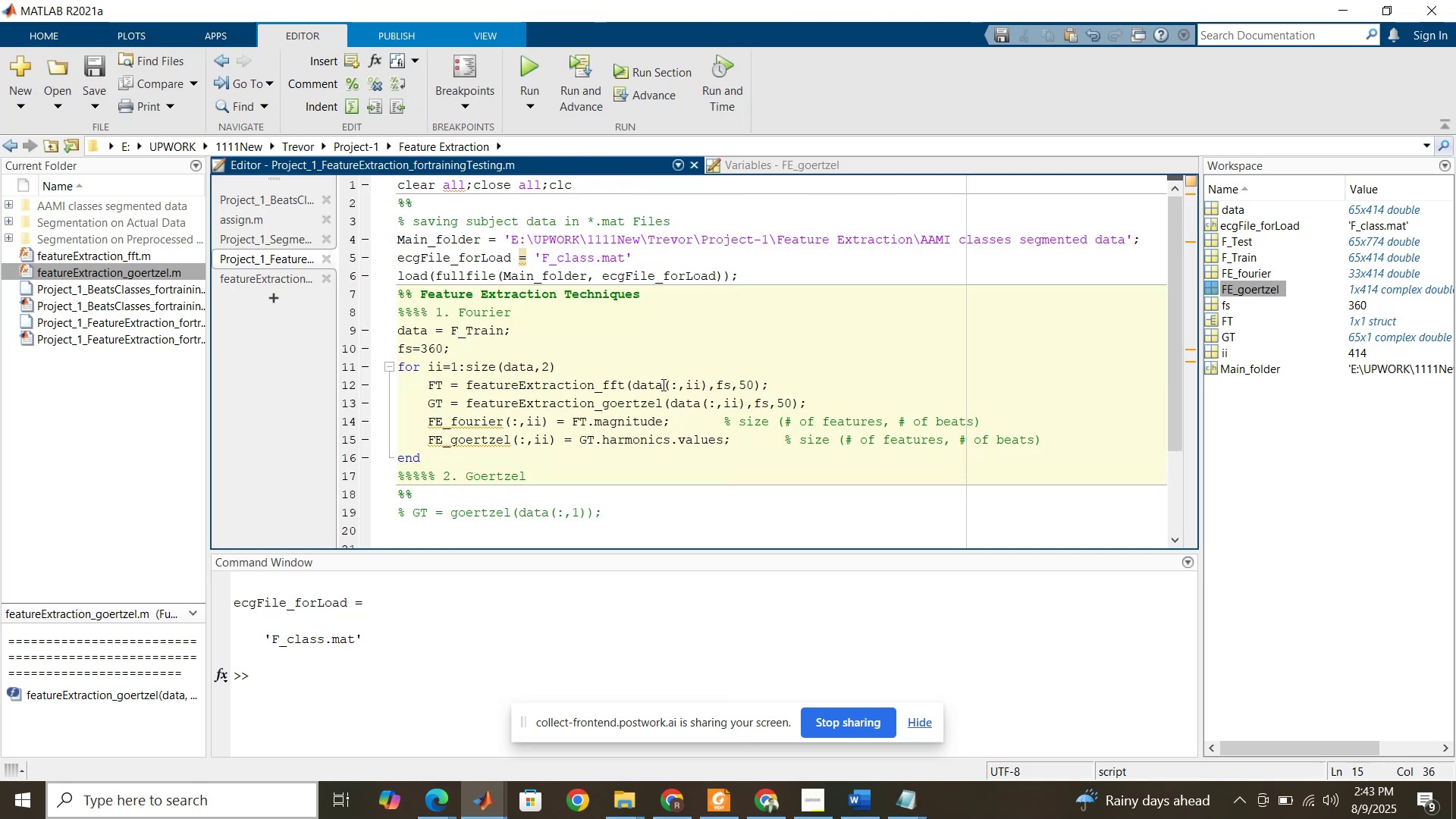 
left_click([289, 281])
 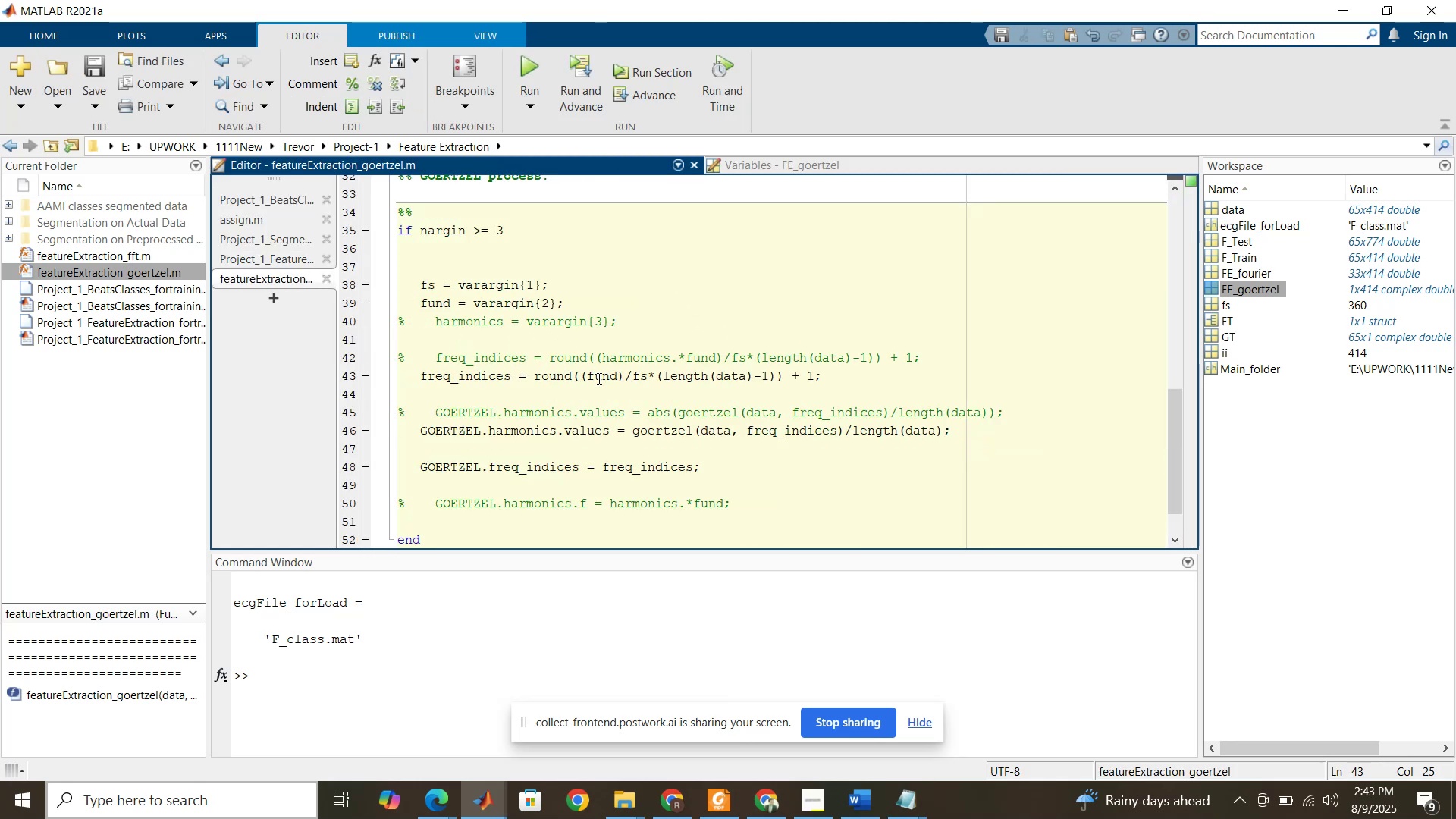 
left_click([598, 378])
 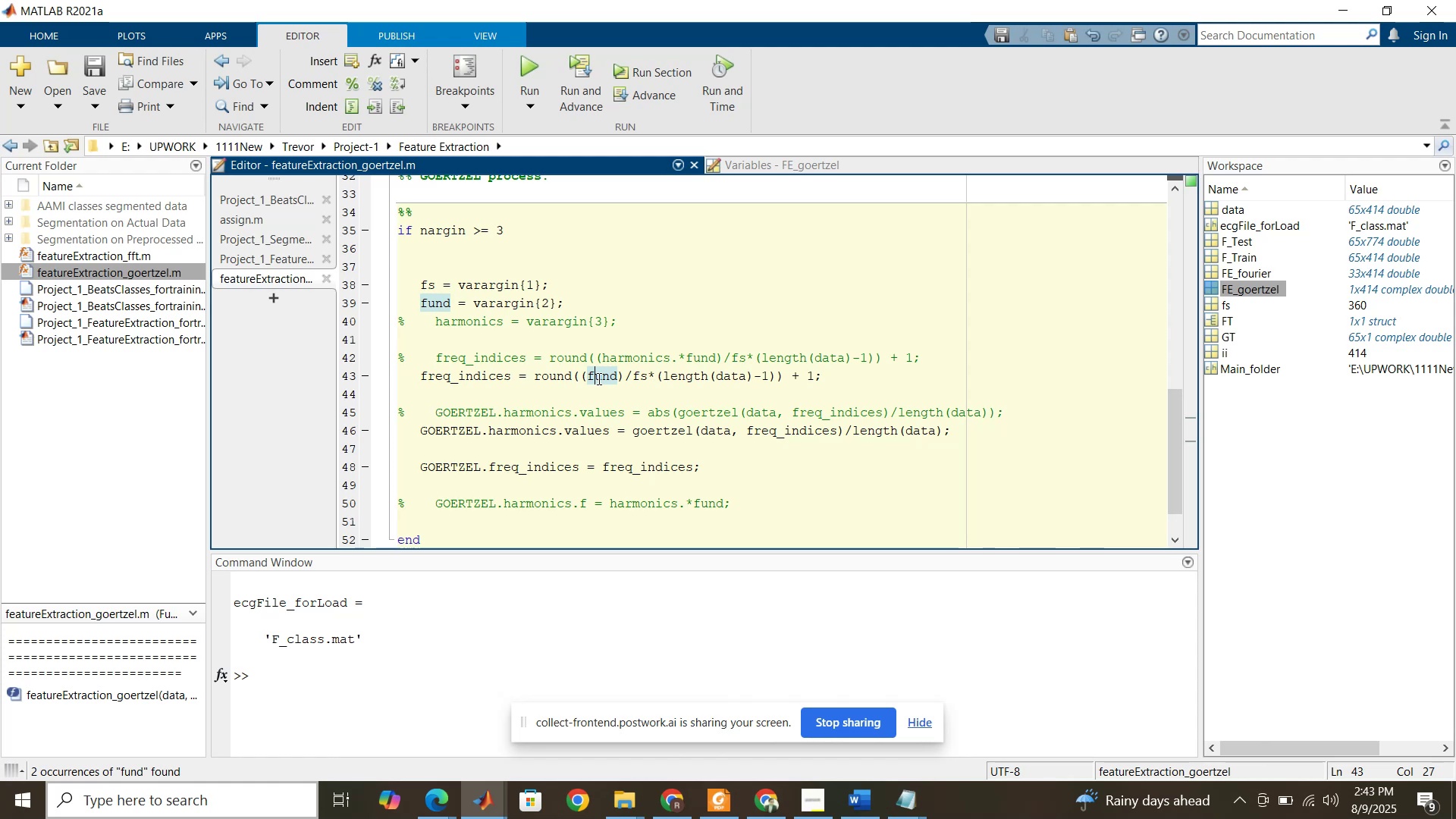 
wait(7.35)
 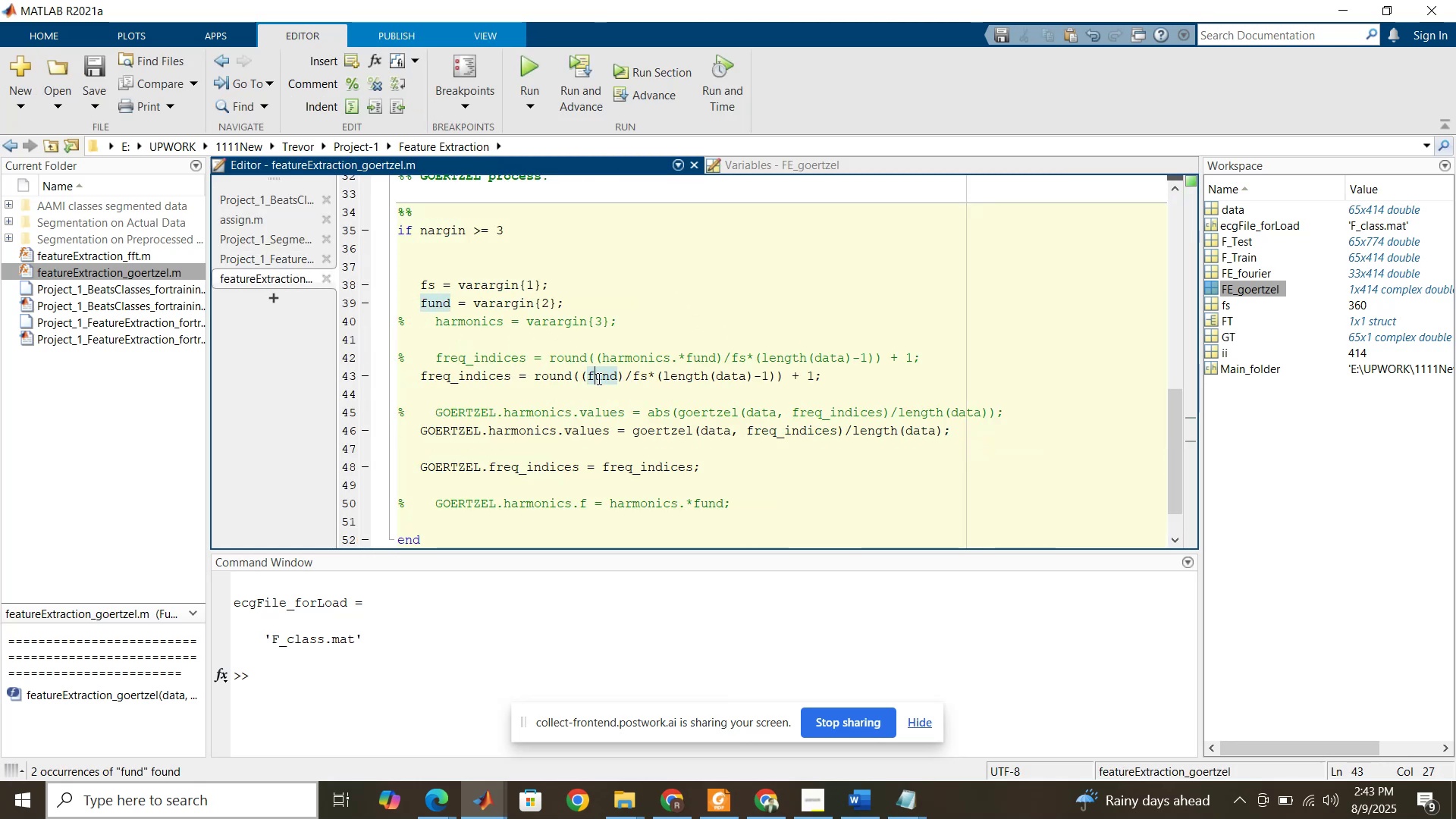 
left_click([479, 802])
 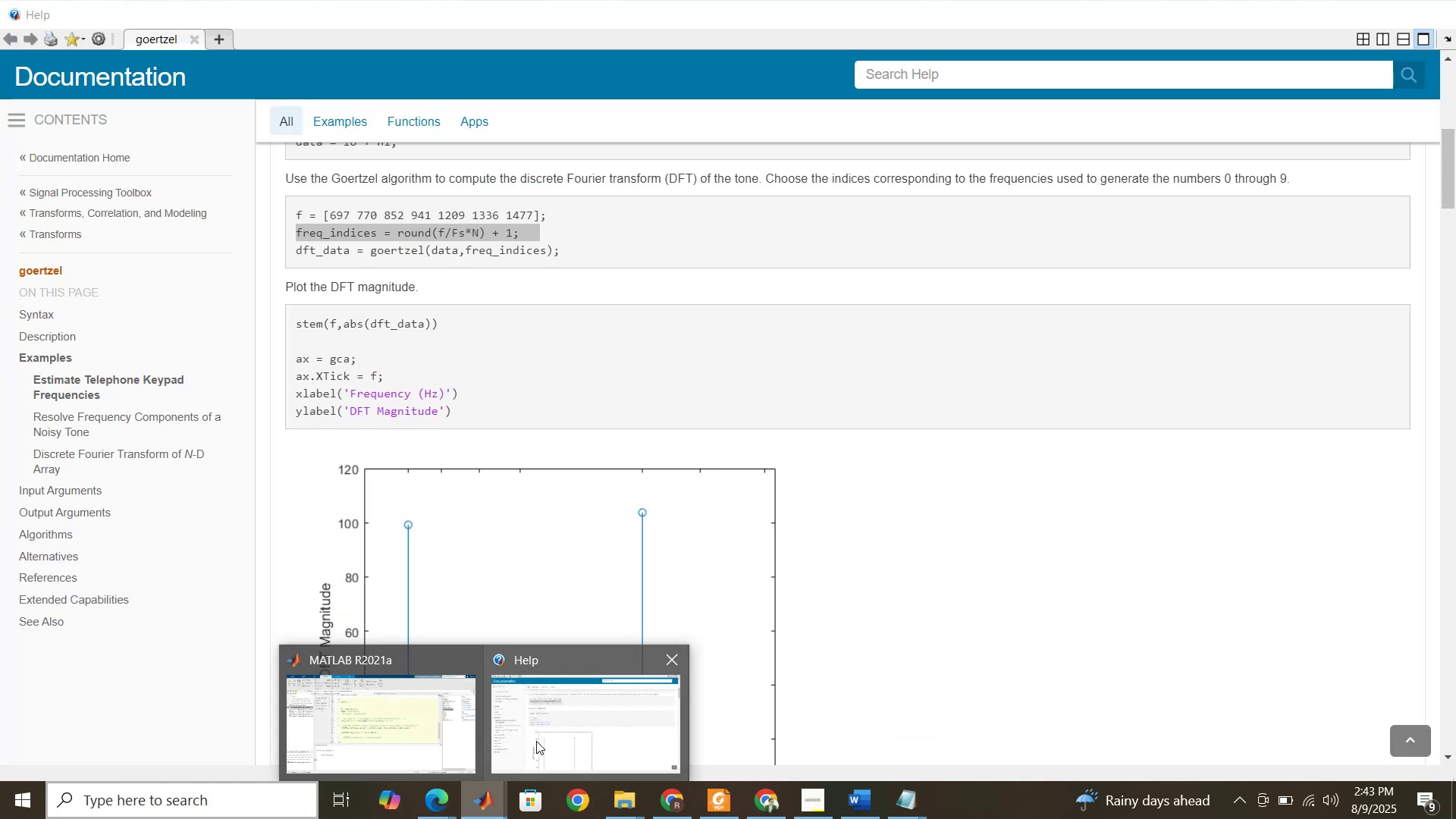 
left_click([536, 741])
 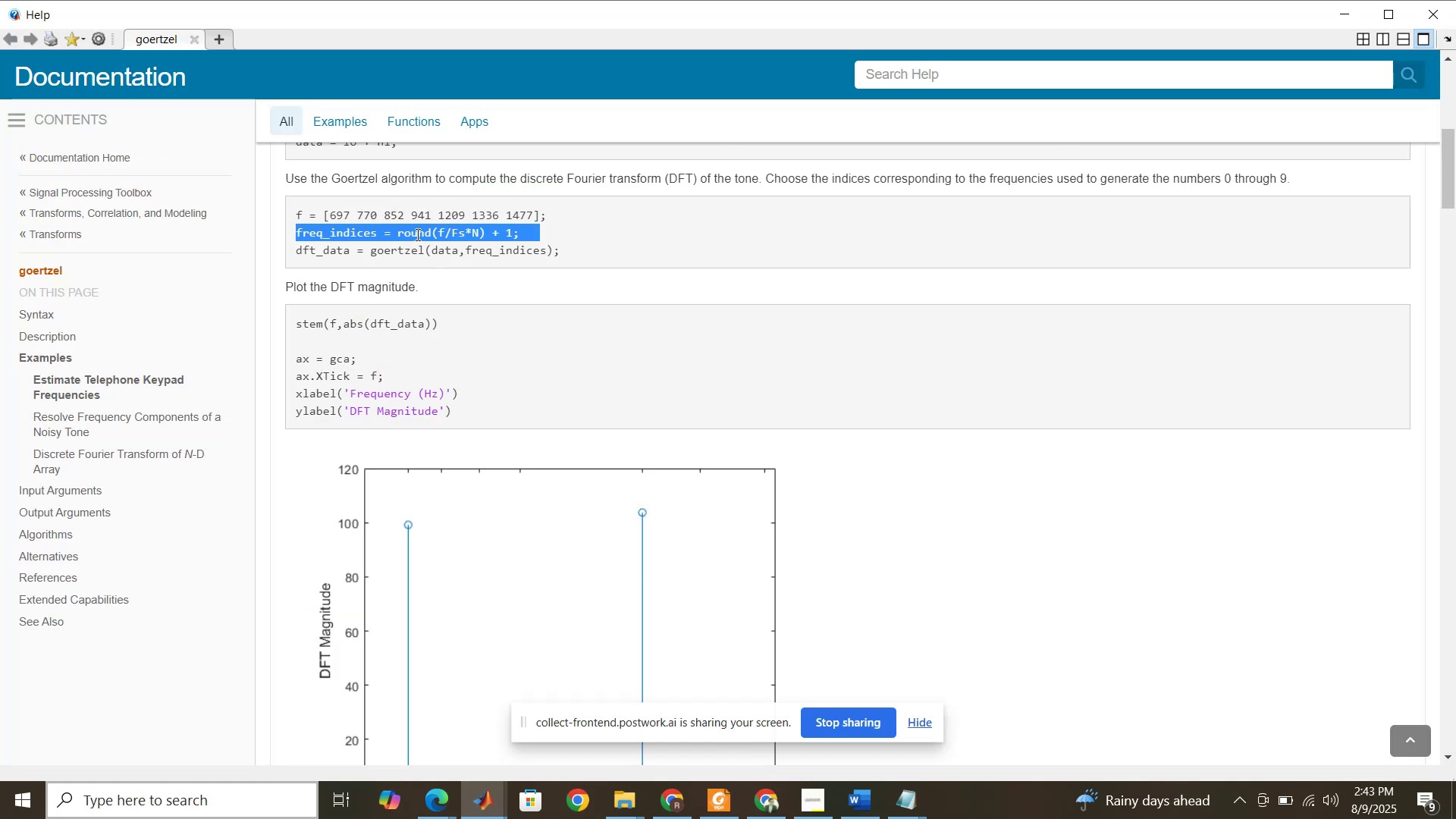 
left_click([416, 234])
 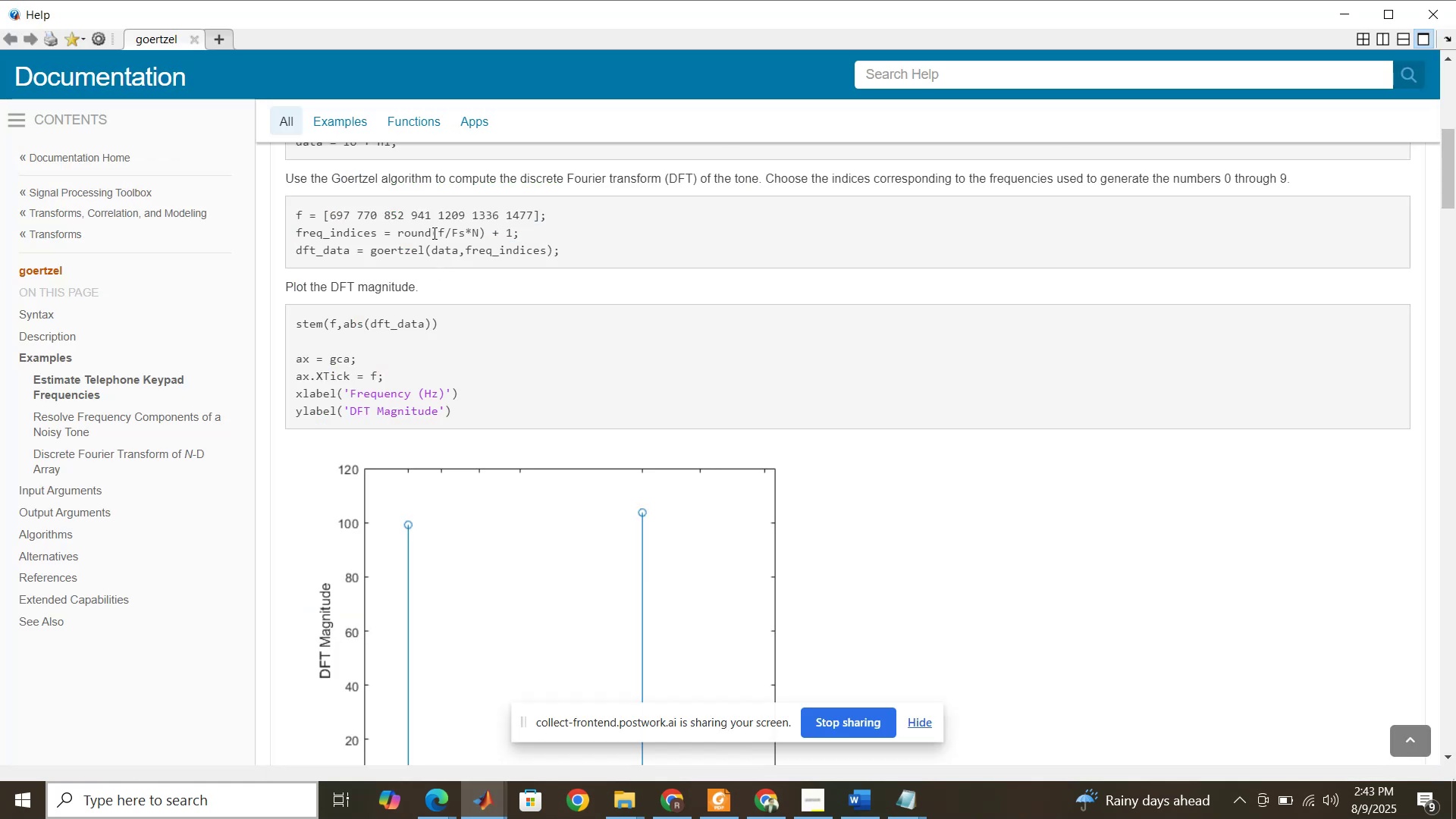 
left_click_drag(start_coordinate=[438, 231], to_coordinate=[478, 229])
 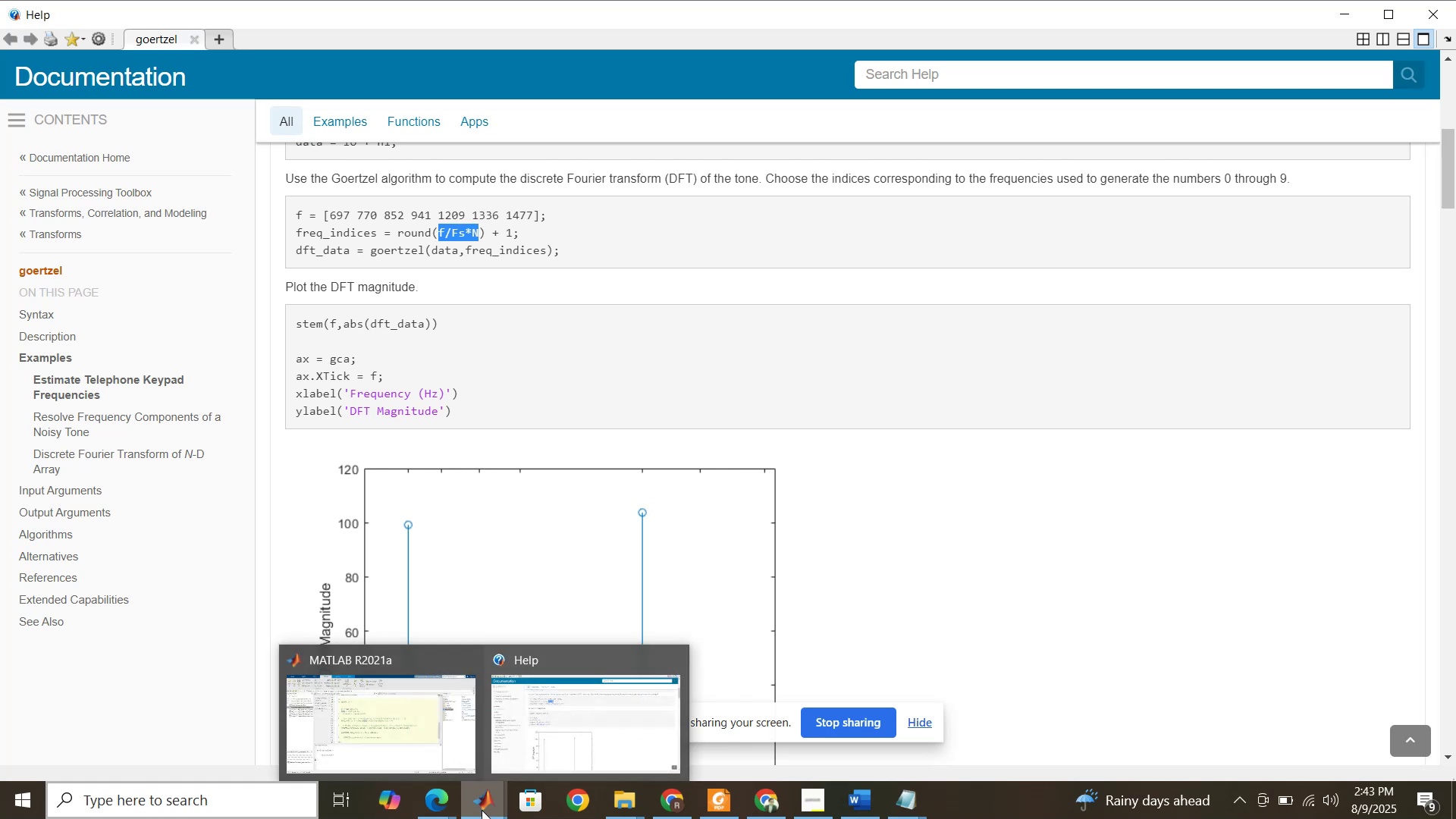 
left_click([418, 747])
 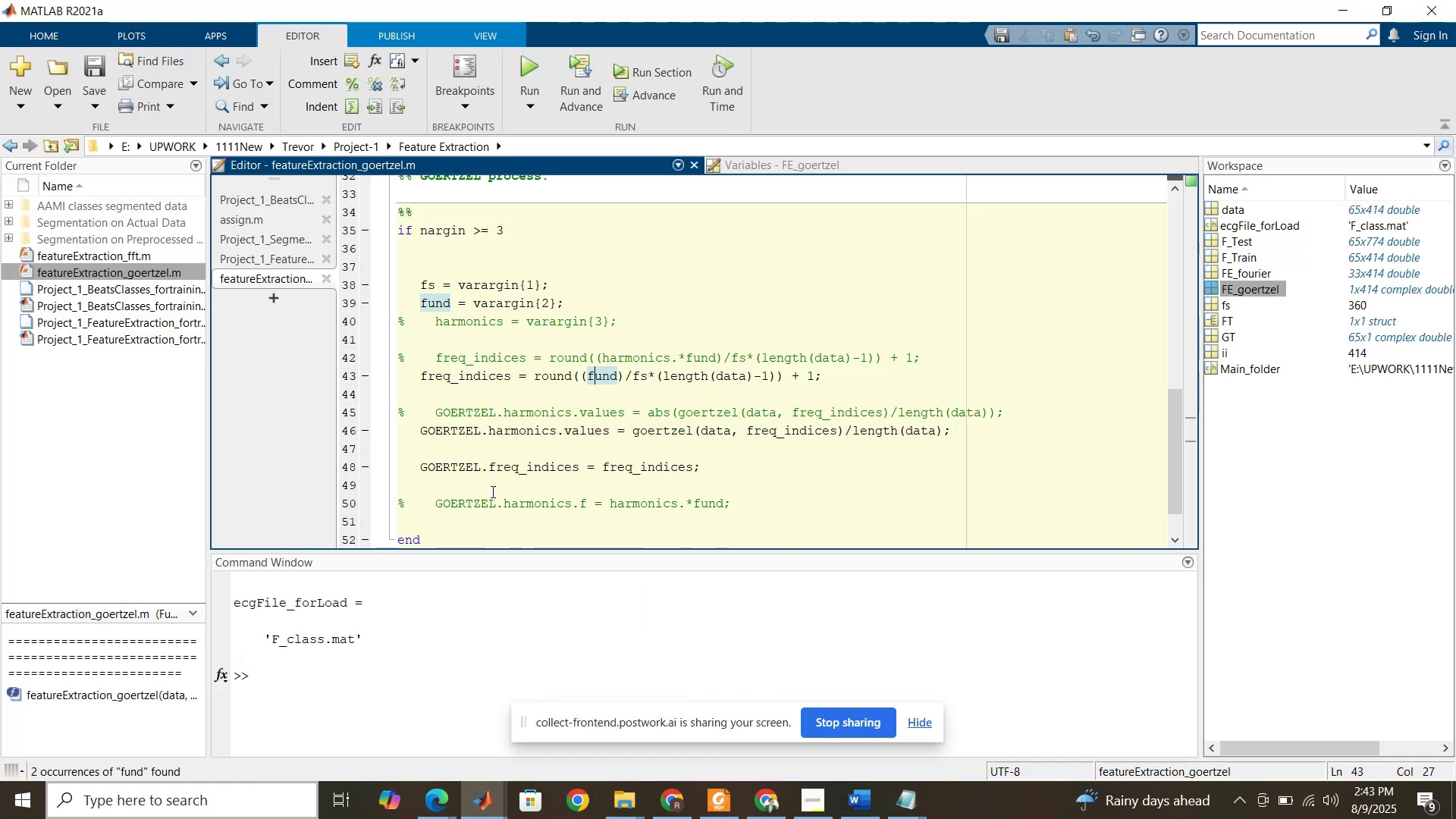 
scroll: coordinate [489, 488], scroll_direction: down, amount: 3.0
 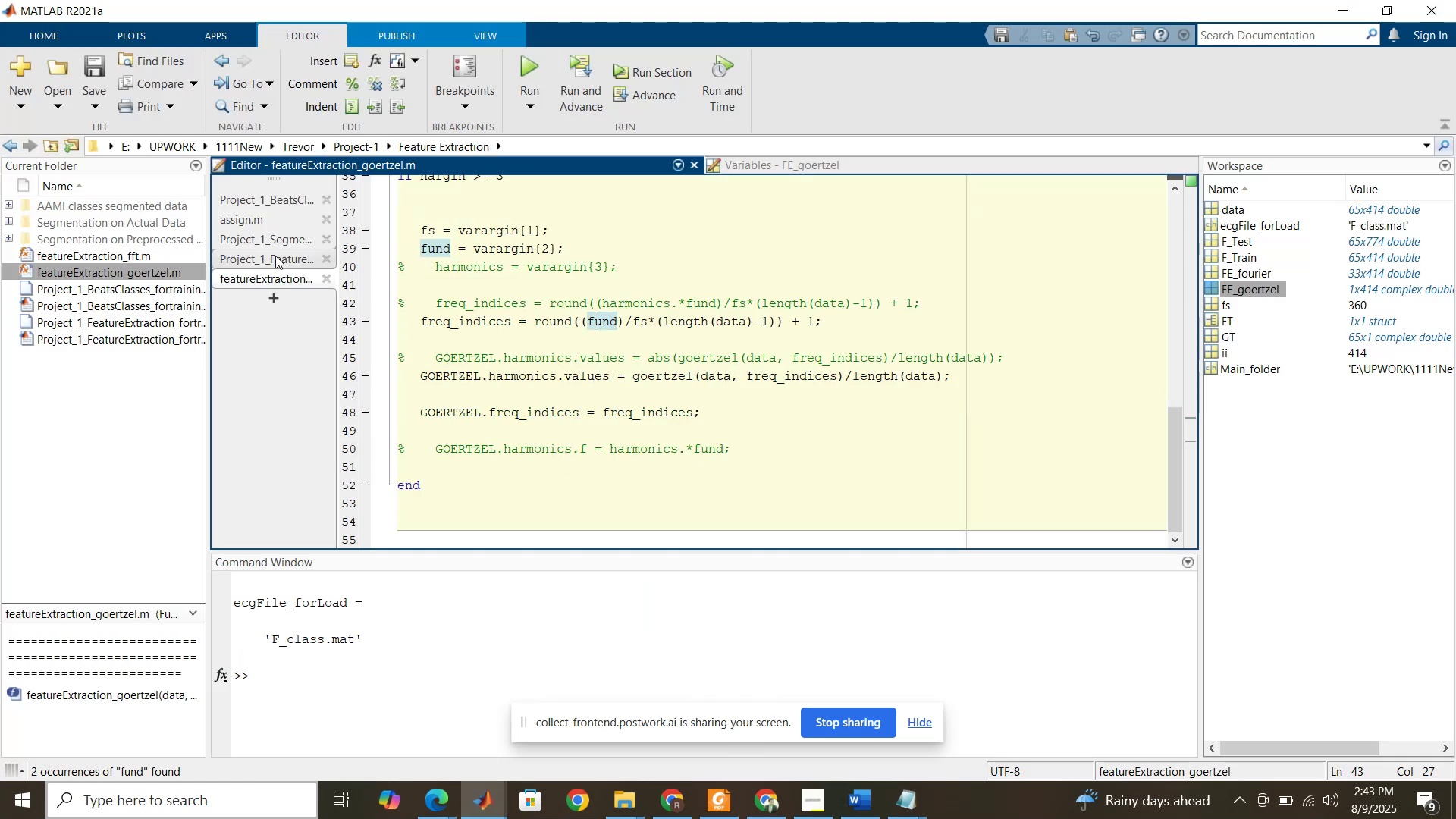 
left_click([276, 255])
 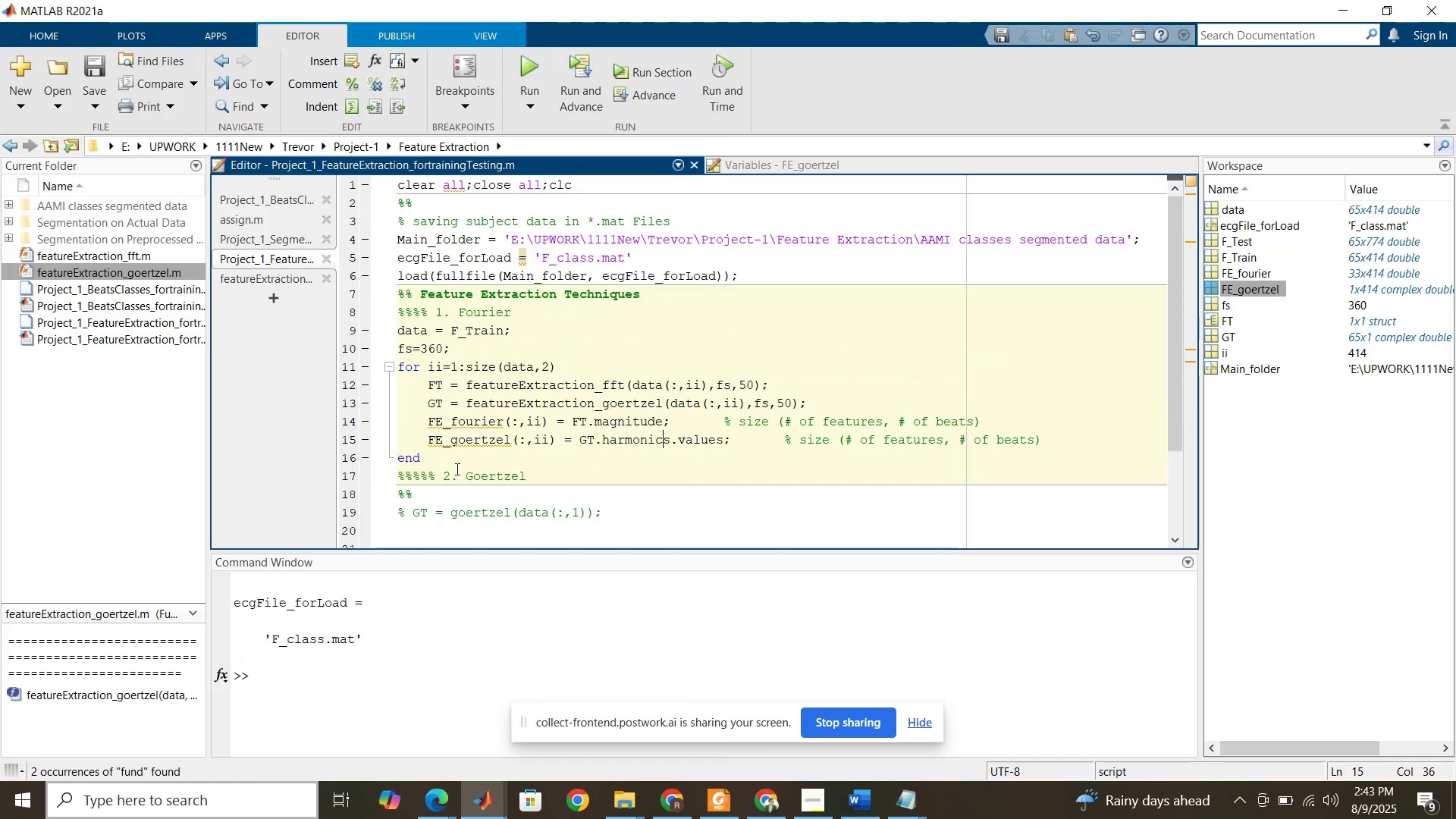 
scroll: coordinate [464, 474], scroll_direction: down, amount: 1.0
 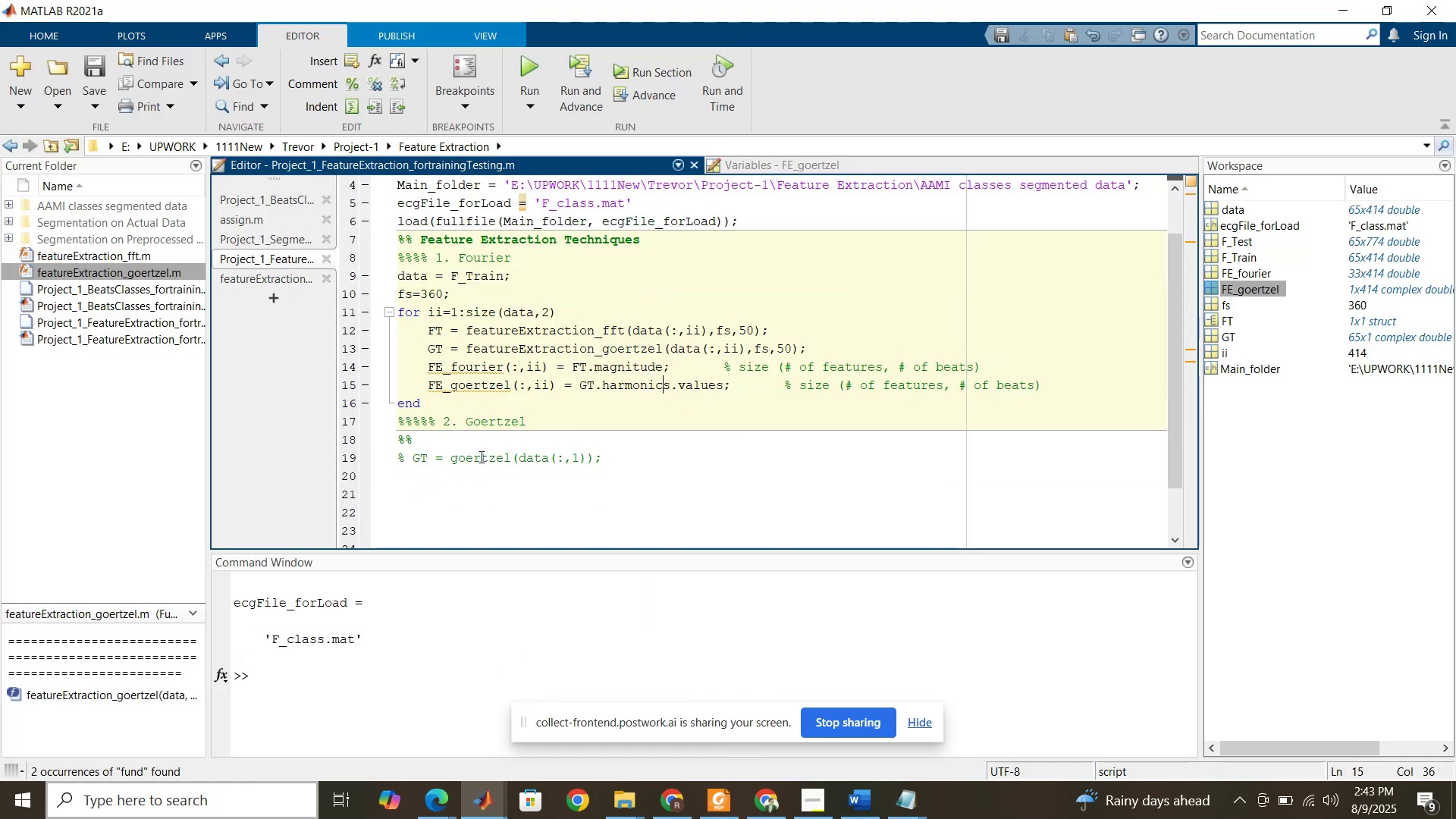 
left_click([480, 456])
 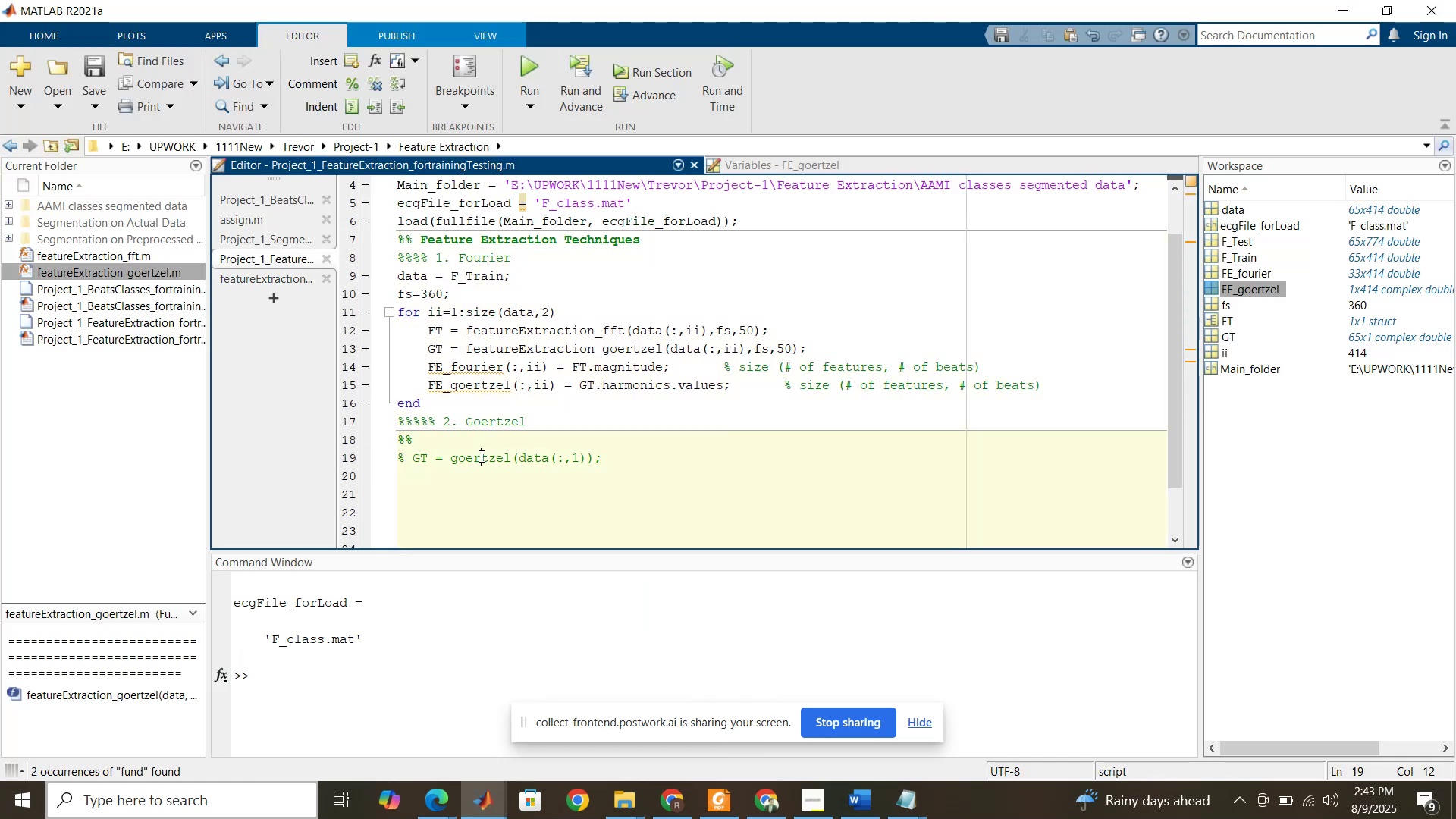 
key(Control+T)
 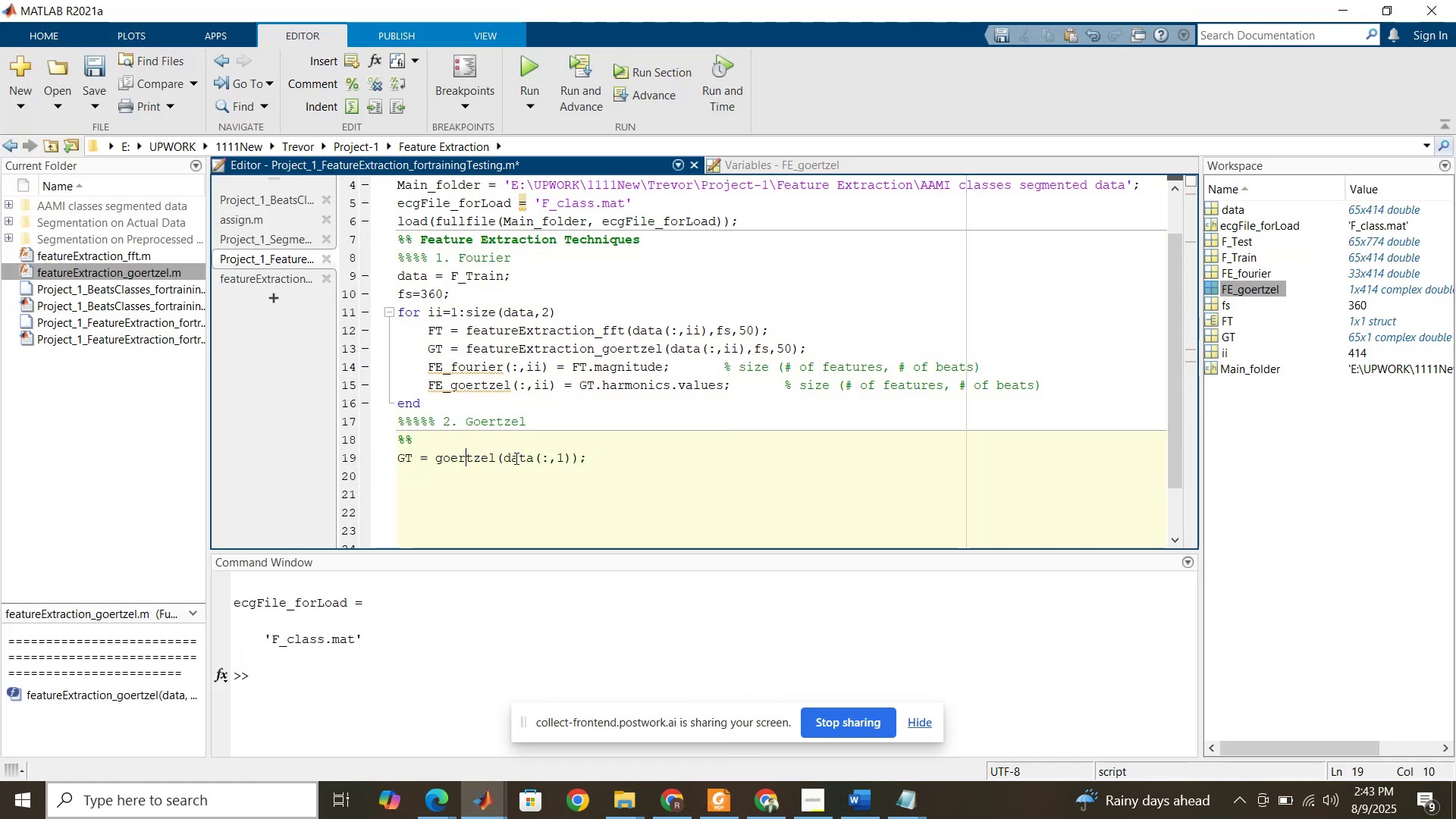 
left_click([515, 458])
 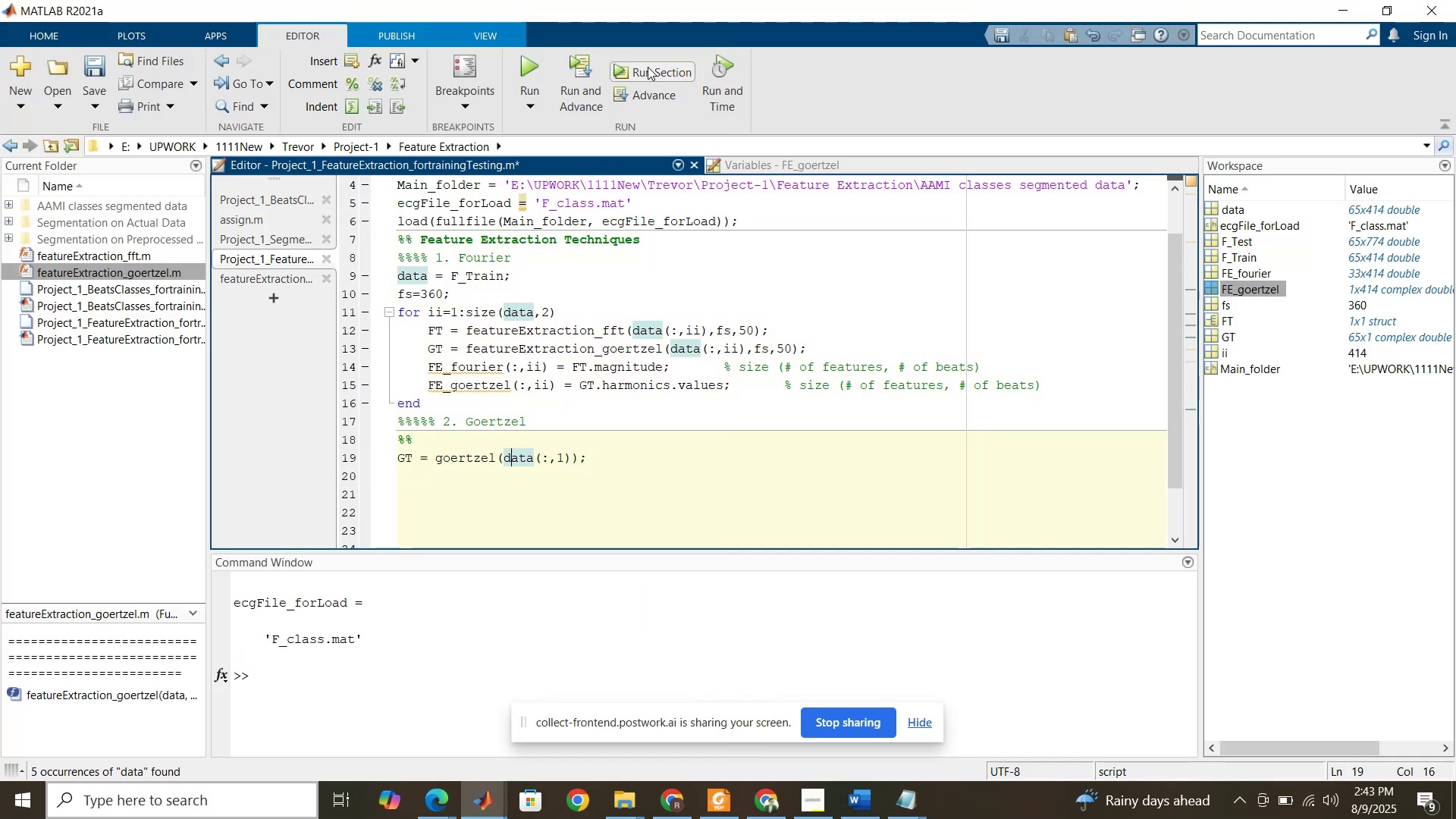 
left_click([648, 67])
 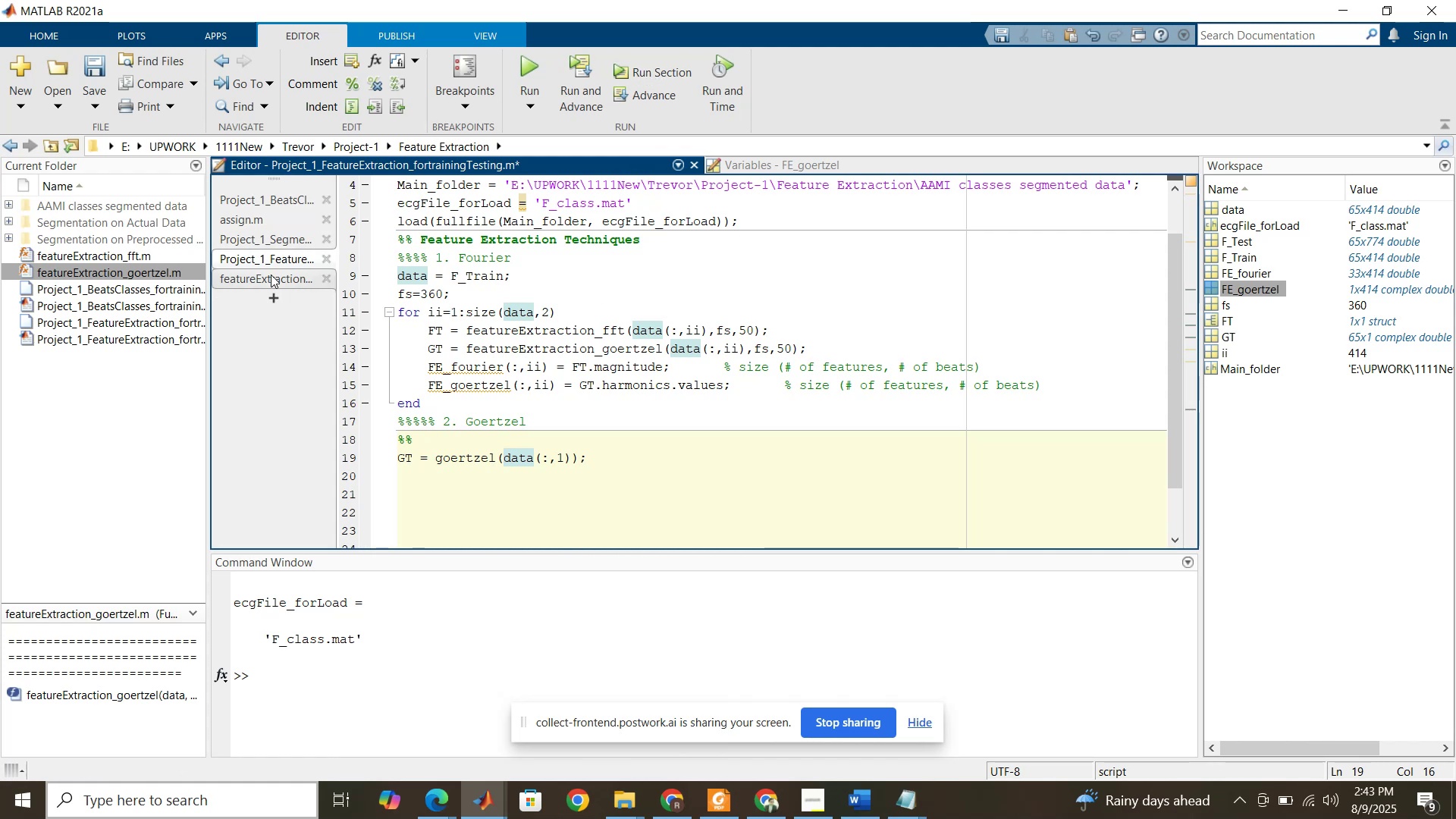 
wait(6.14)
 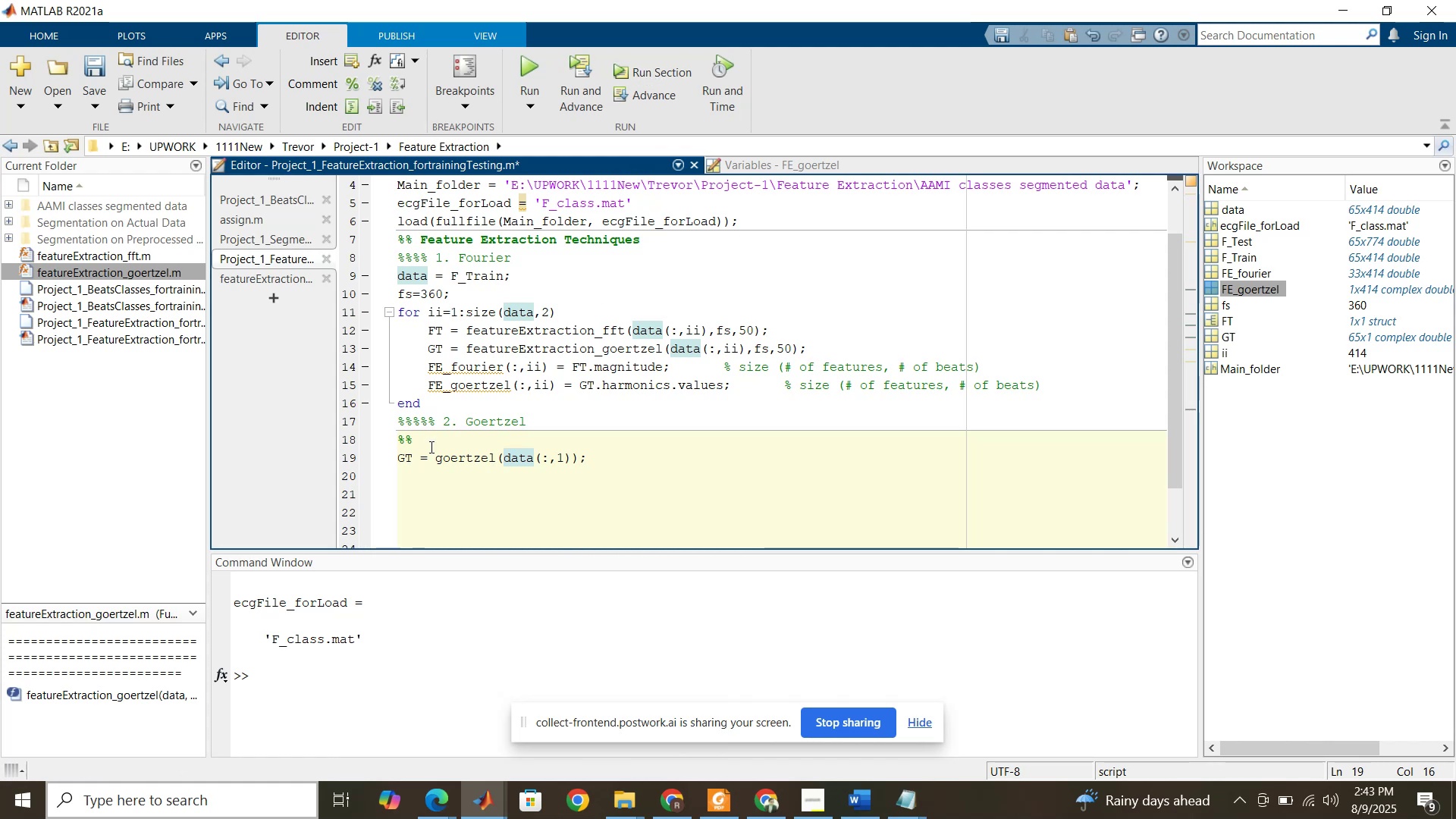 
left_click([264, 256])
 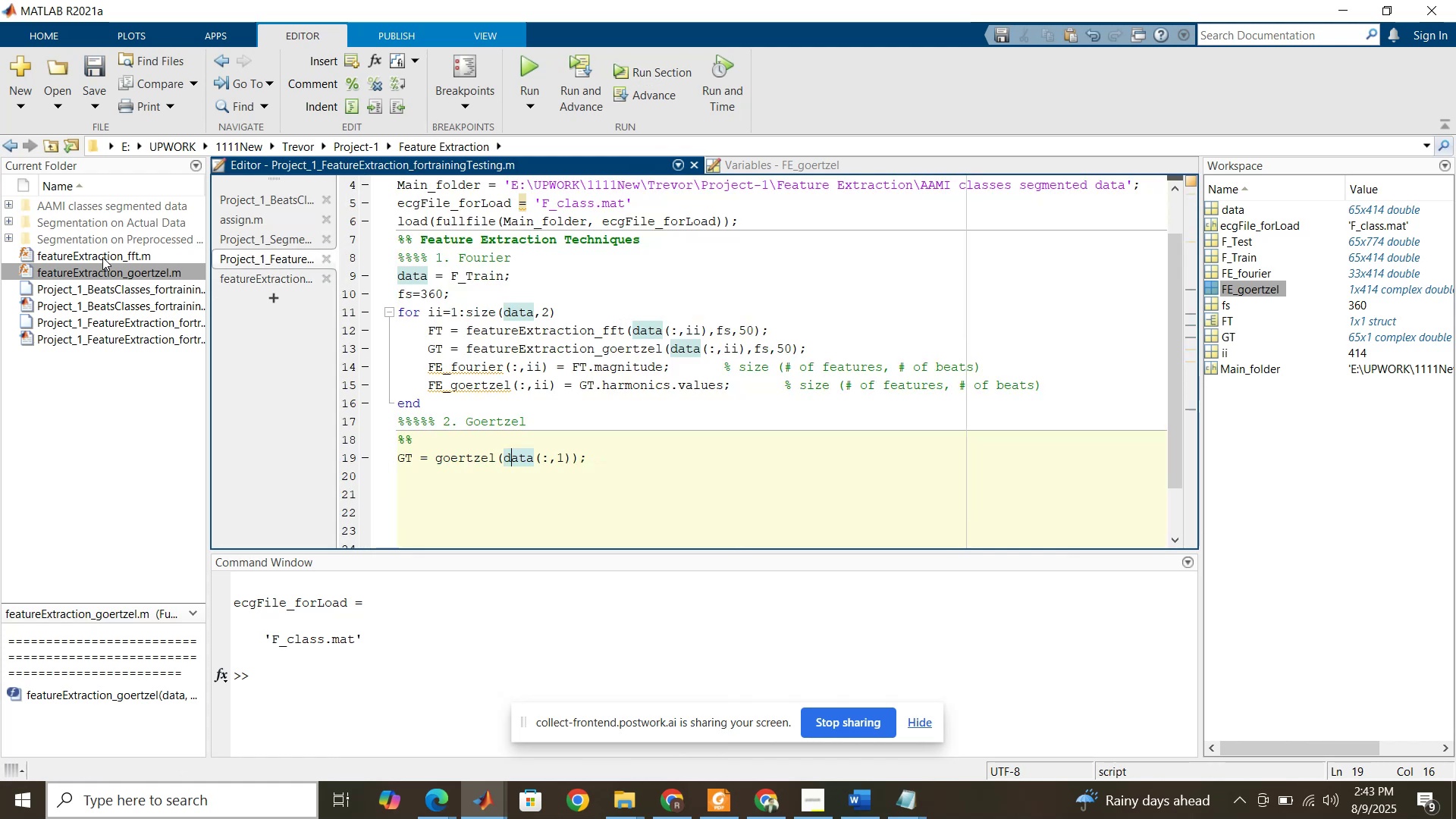 
double_click([102, 257])
 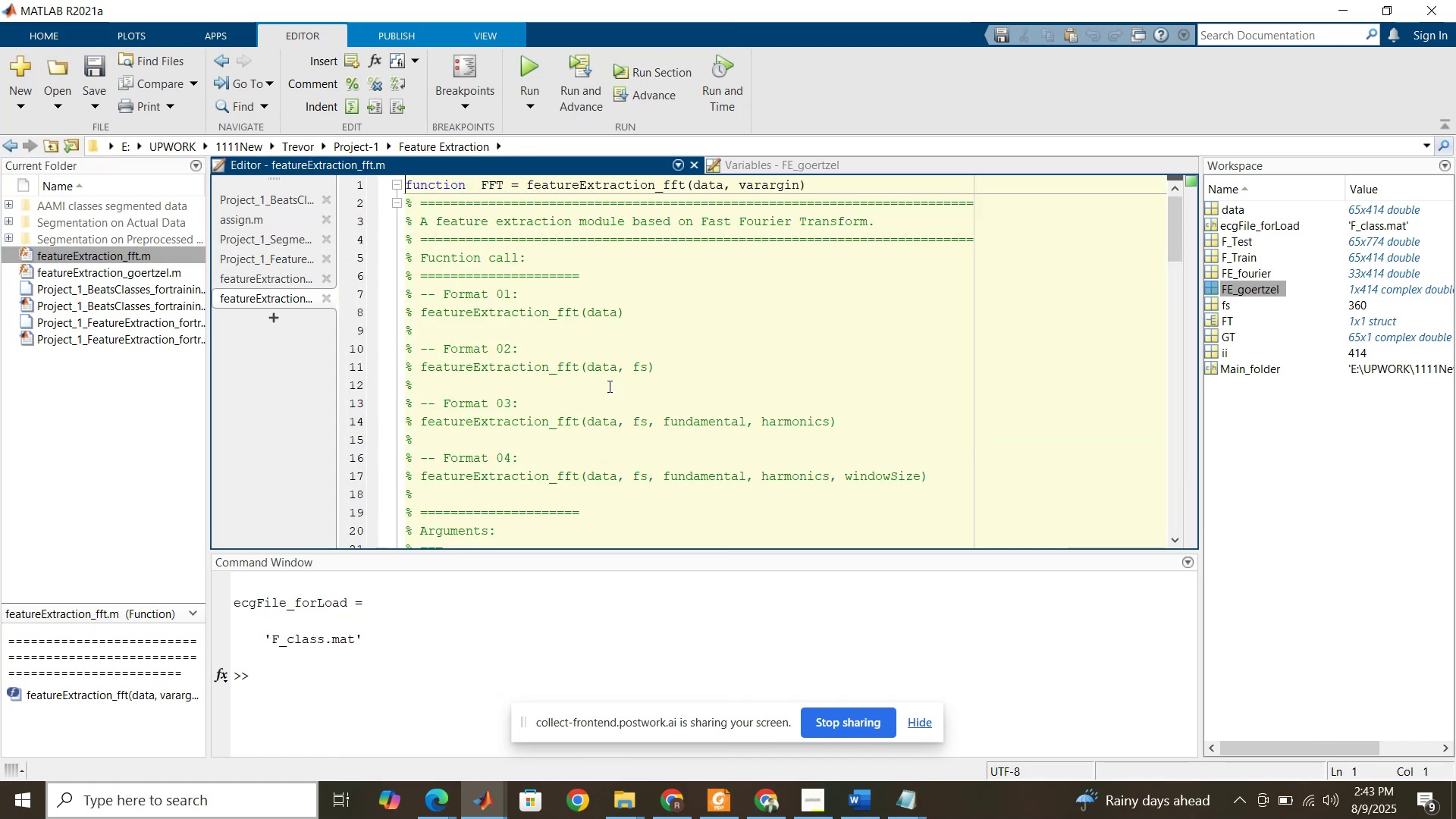 
scroll: coordinate [609, 386], scroll_direction: down, amount: 11.0
 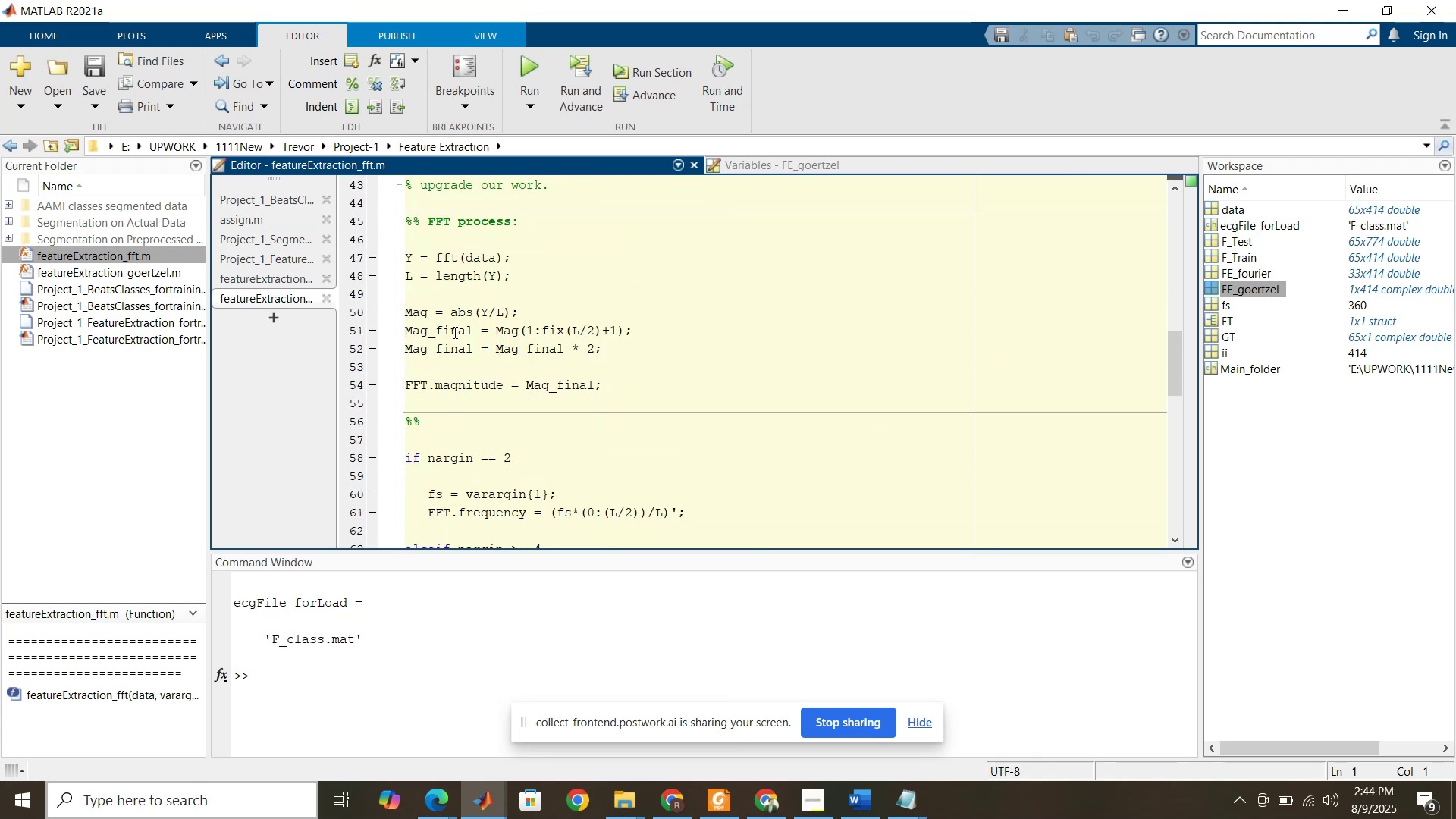 
wait(5.29)
 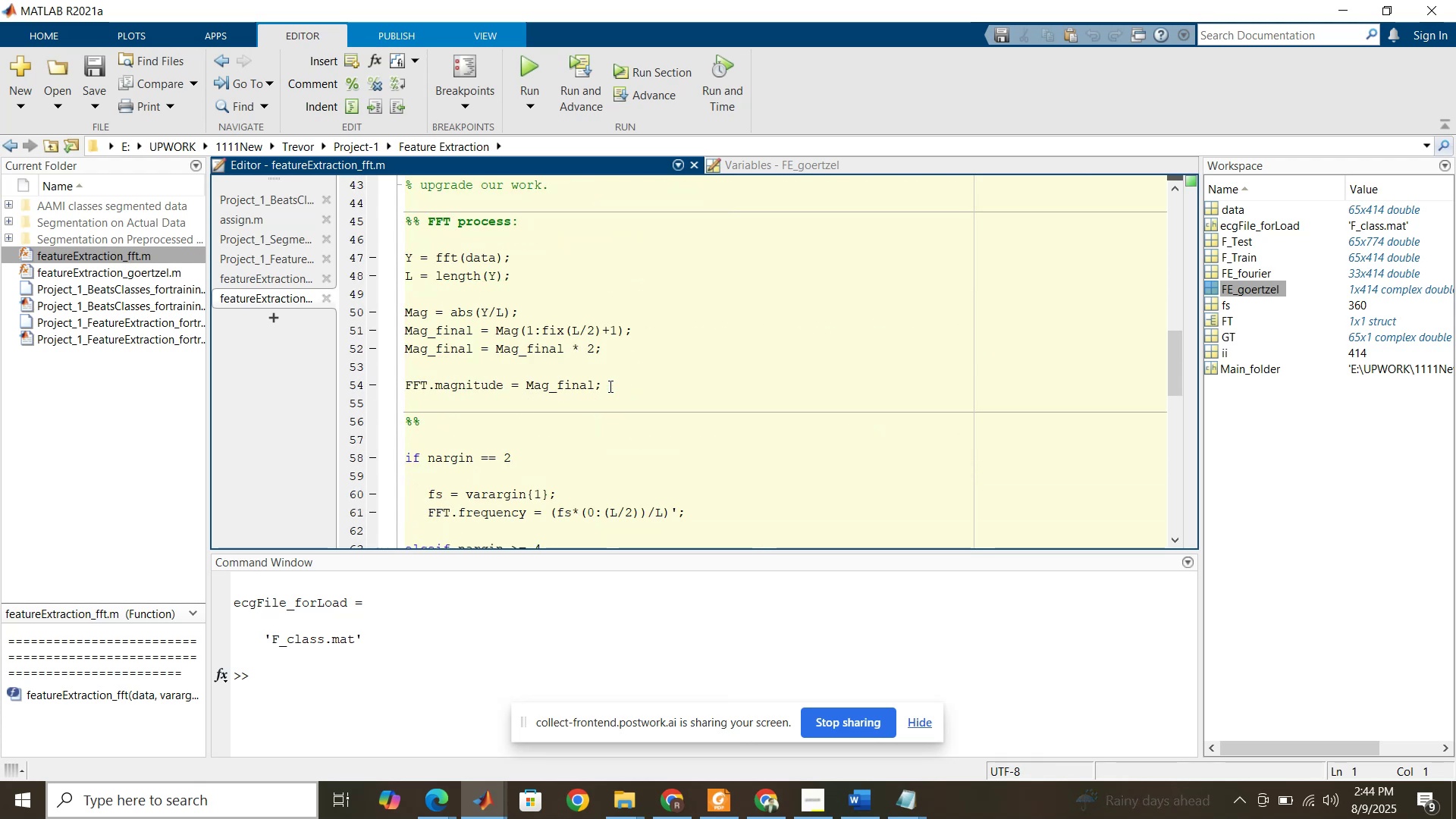 
left_click_drag(start_coordinate=[406, 332], to_coordinate=[613, 350])
 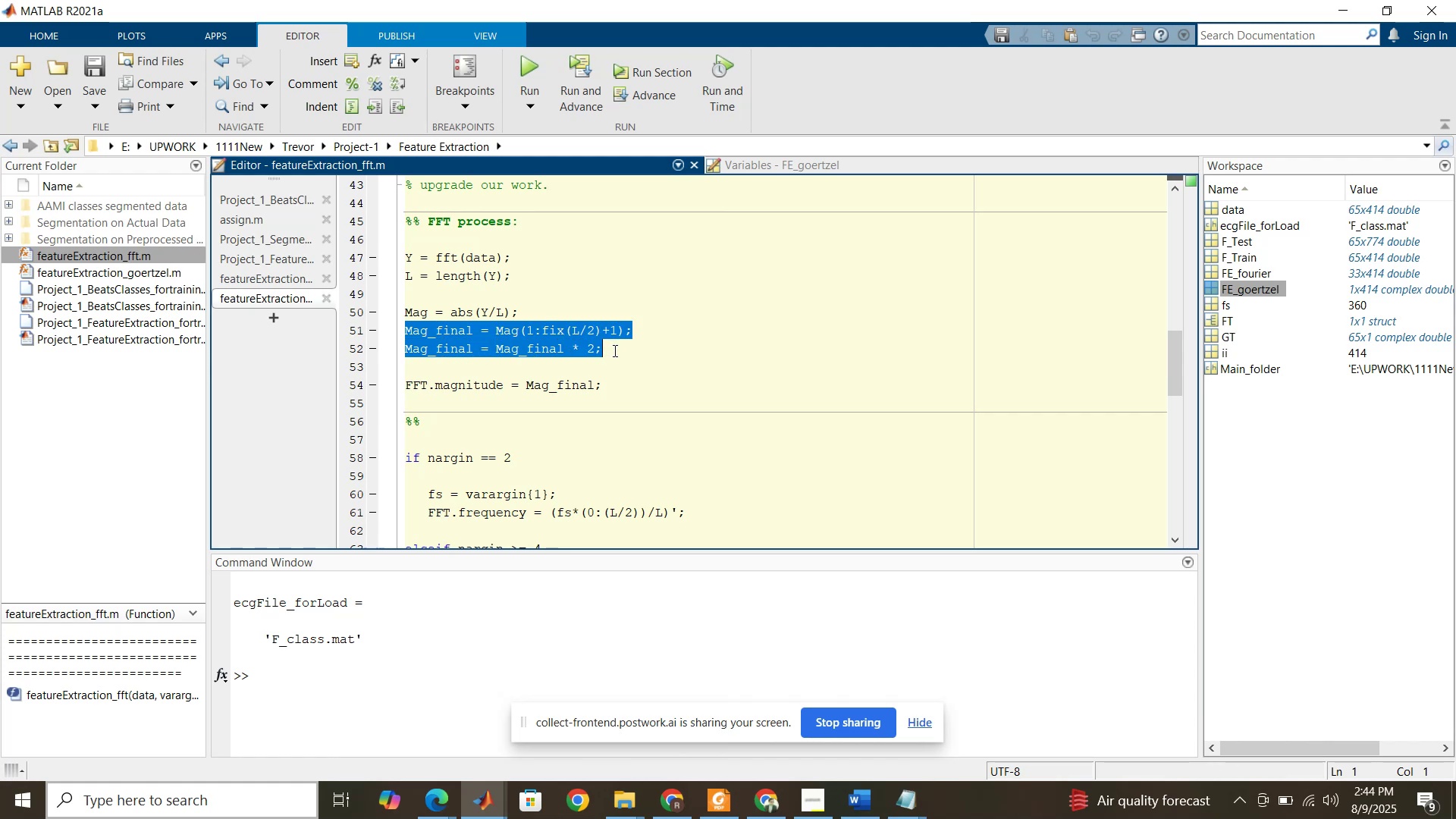 
key(Control+ControlLeft)
 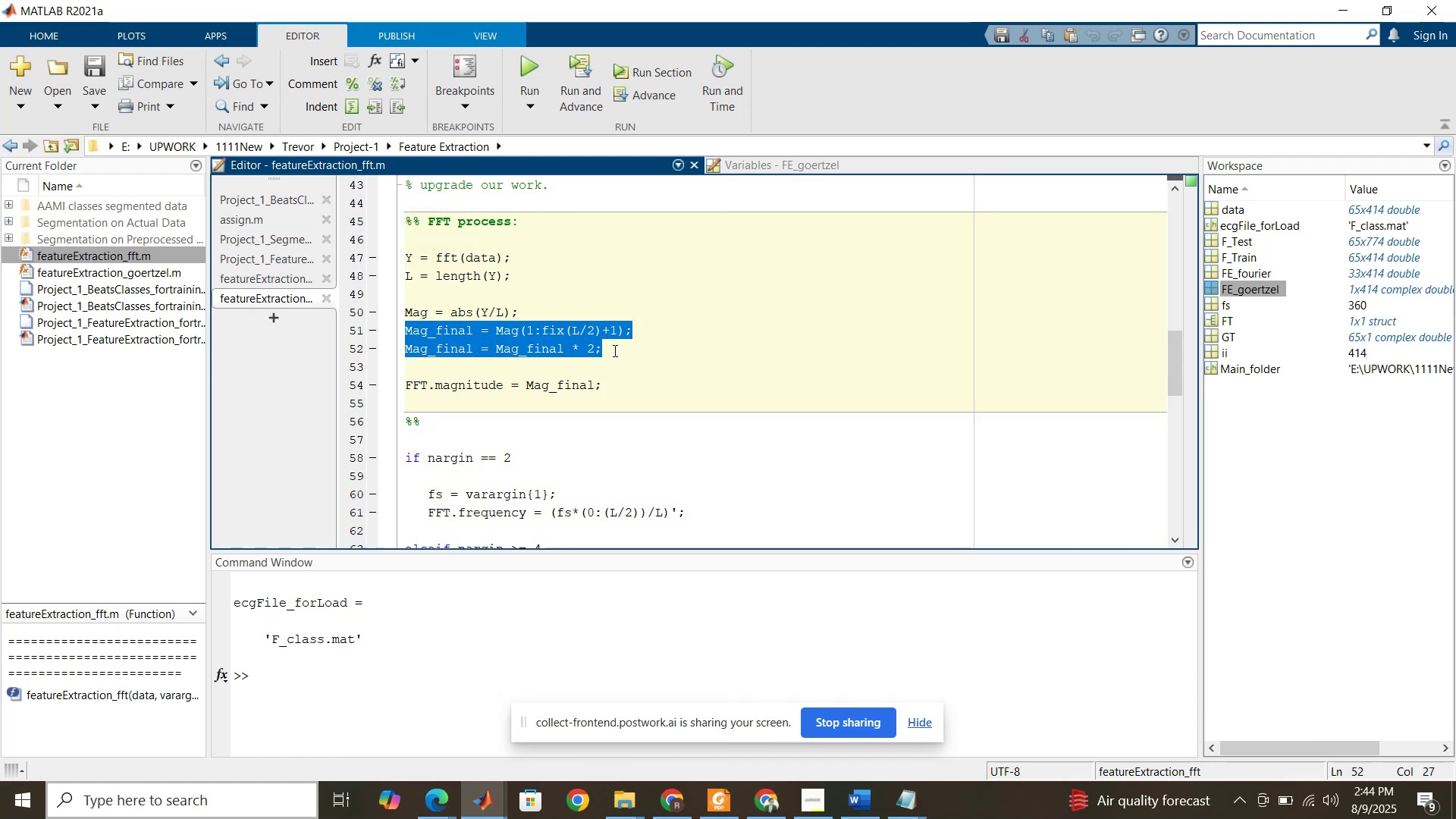 
hold_key(key=ControlLeft, duration=1.32)
 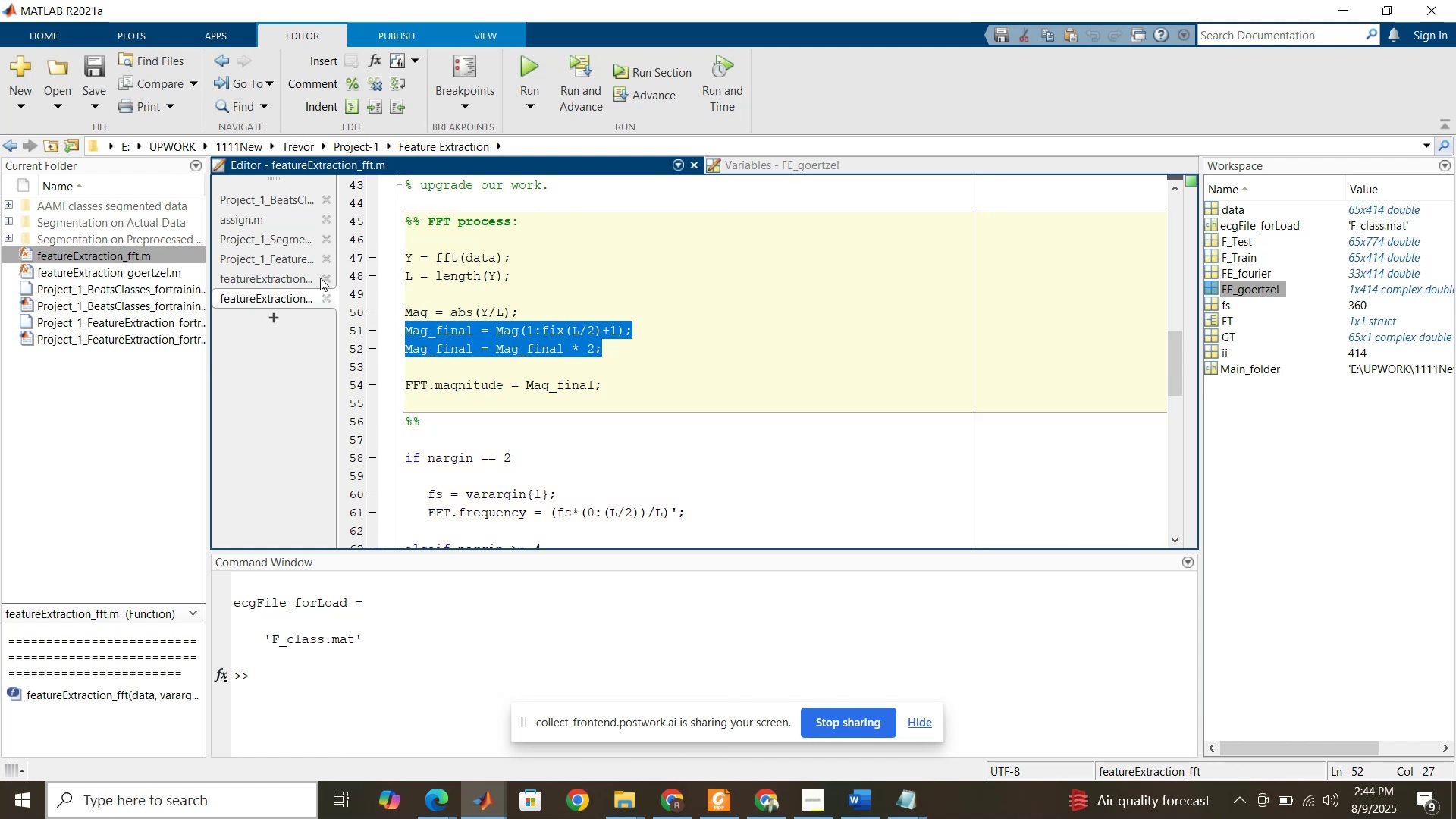 
hold_key(key=C, duration=0.31)
 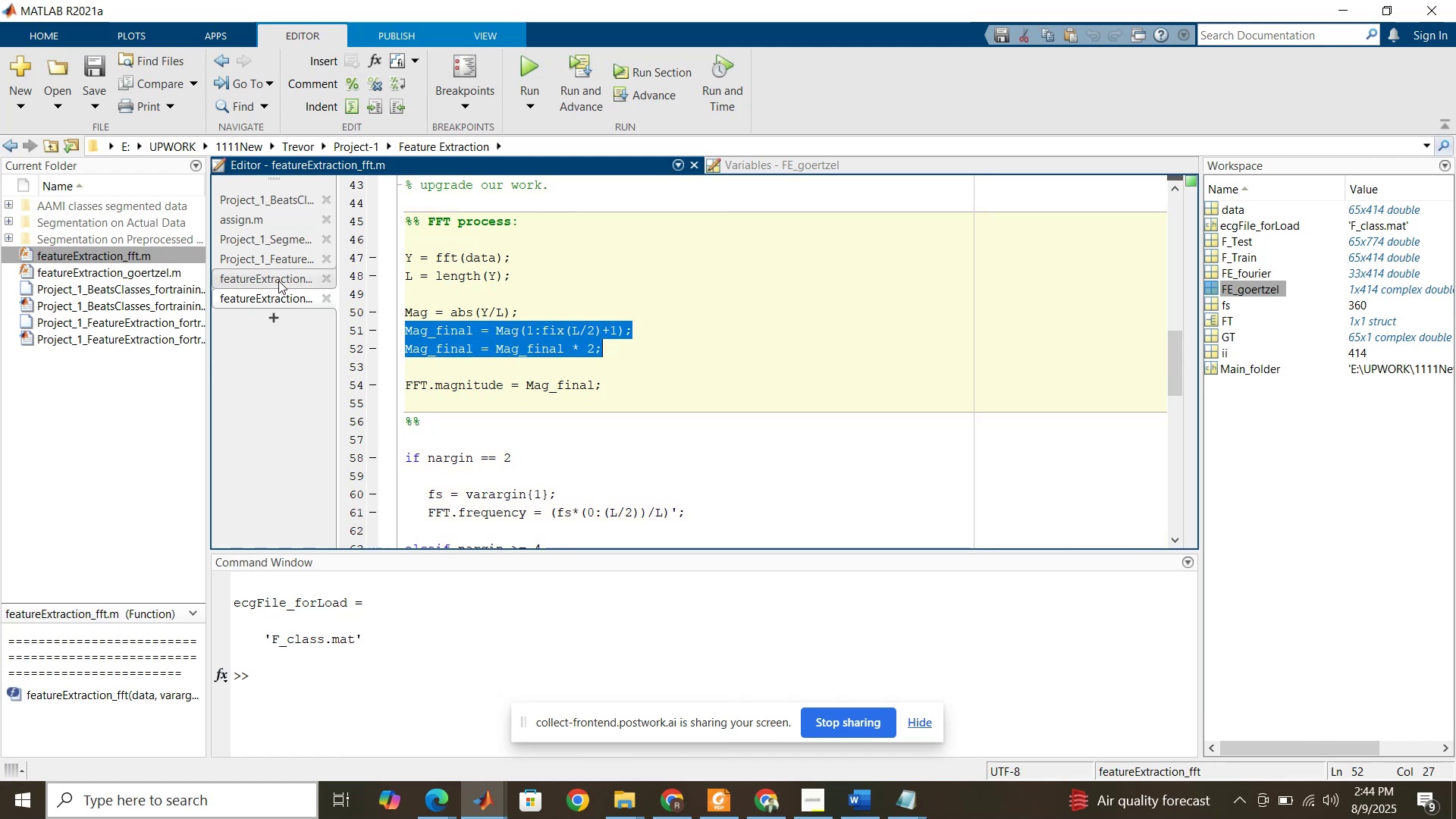 
left_click([278, 281])
 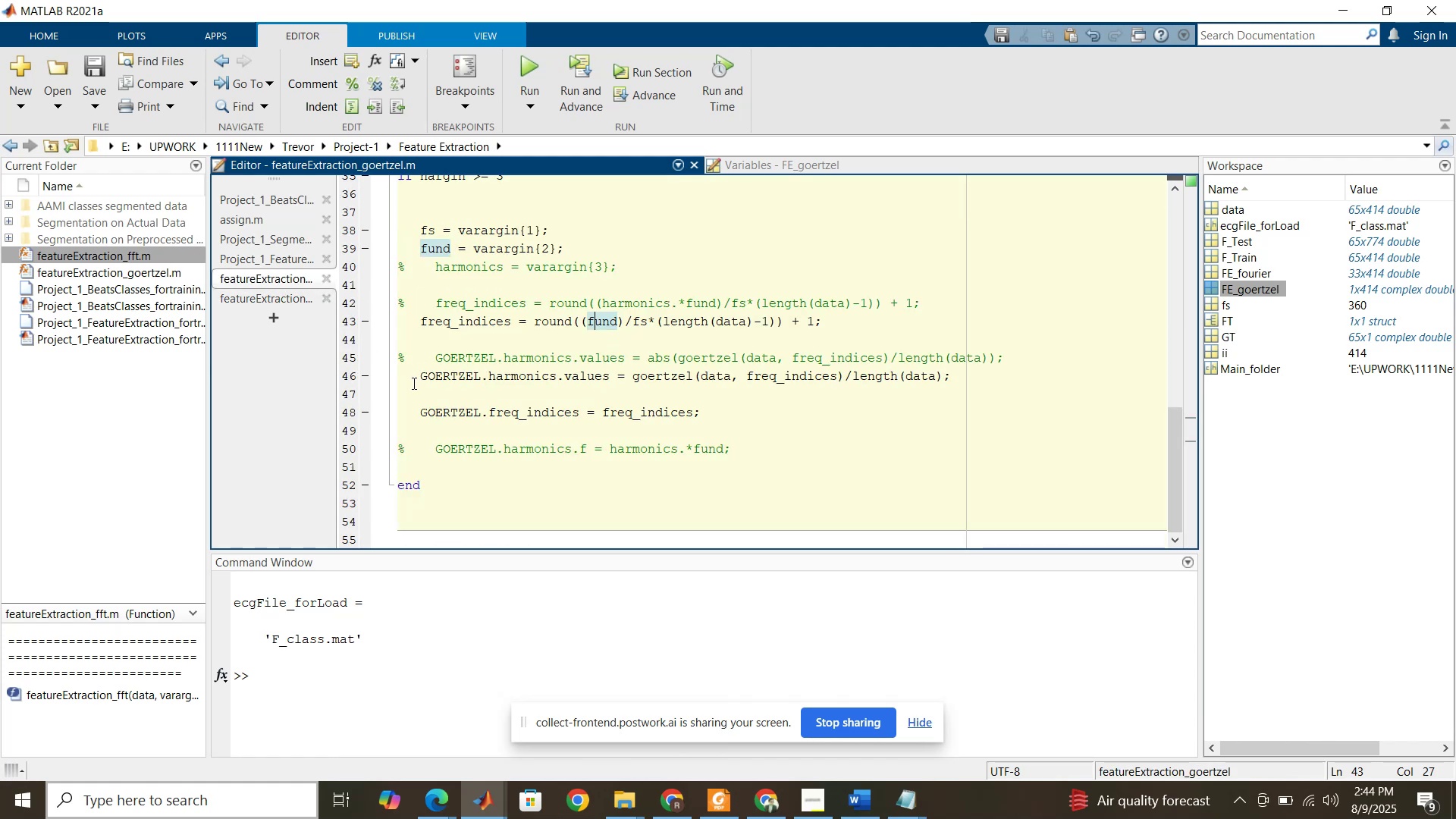 
left_click([411, 388])
 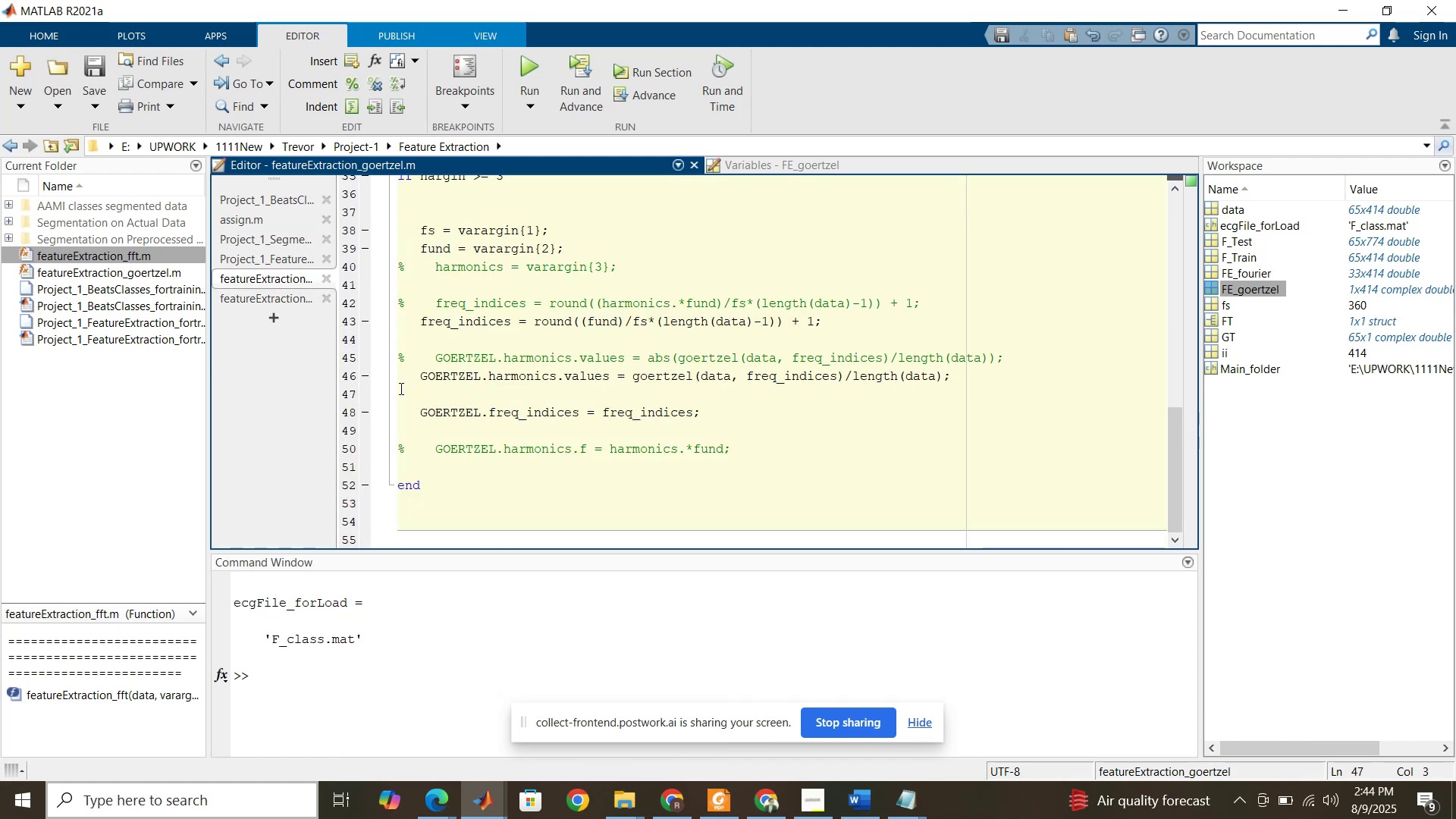 
left_click([400, 388])
 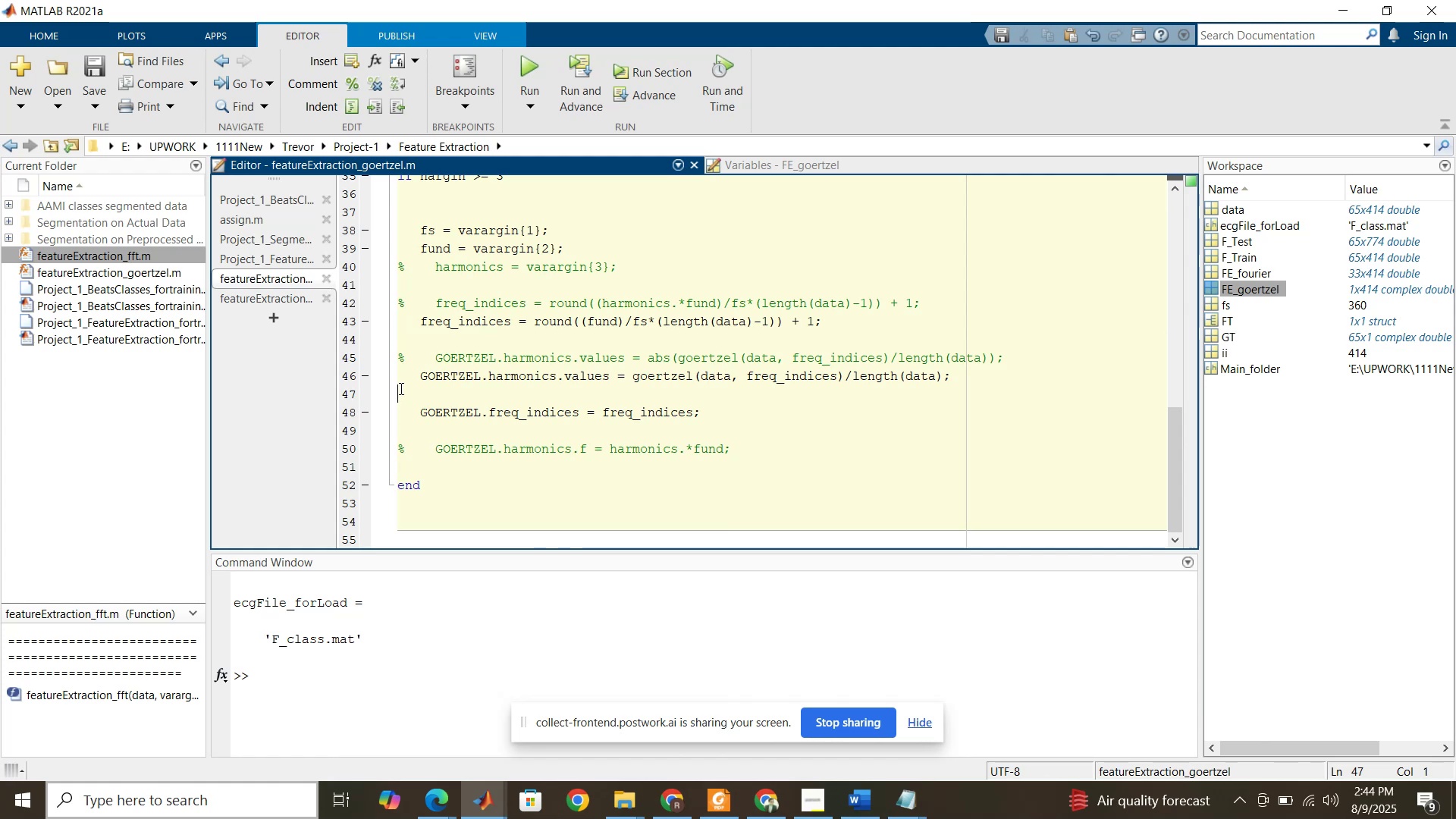 
key(Control+V)
 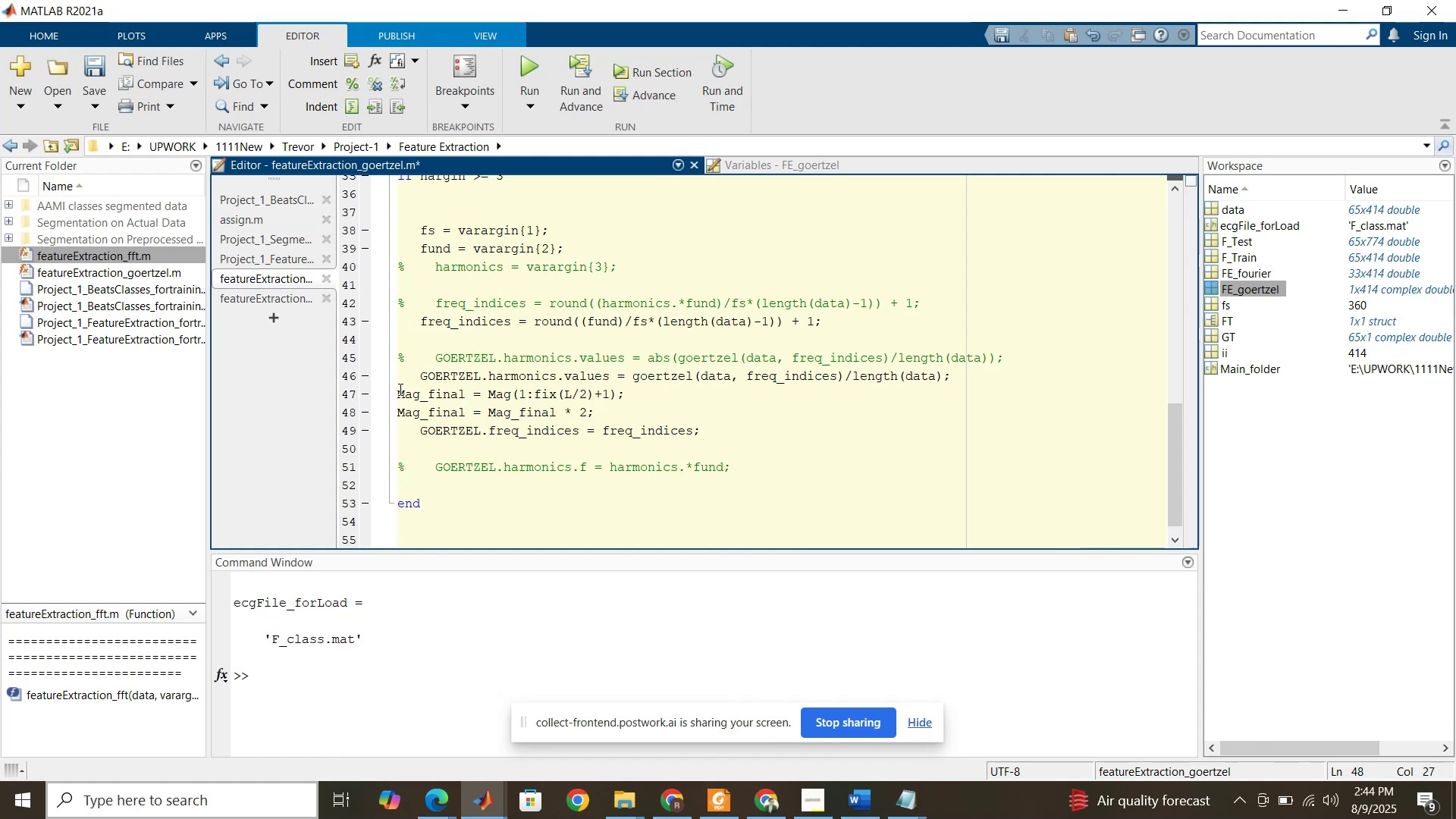 
left_click([399, 389])
 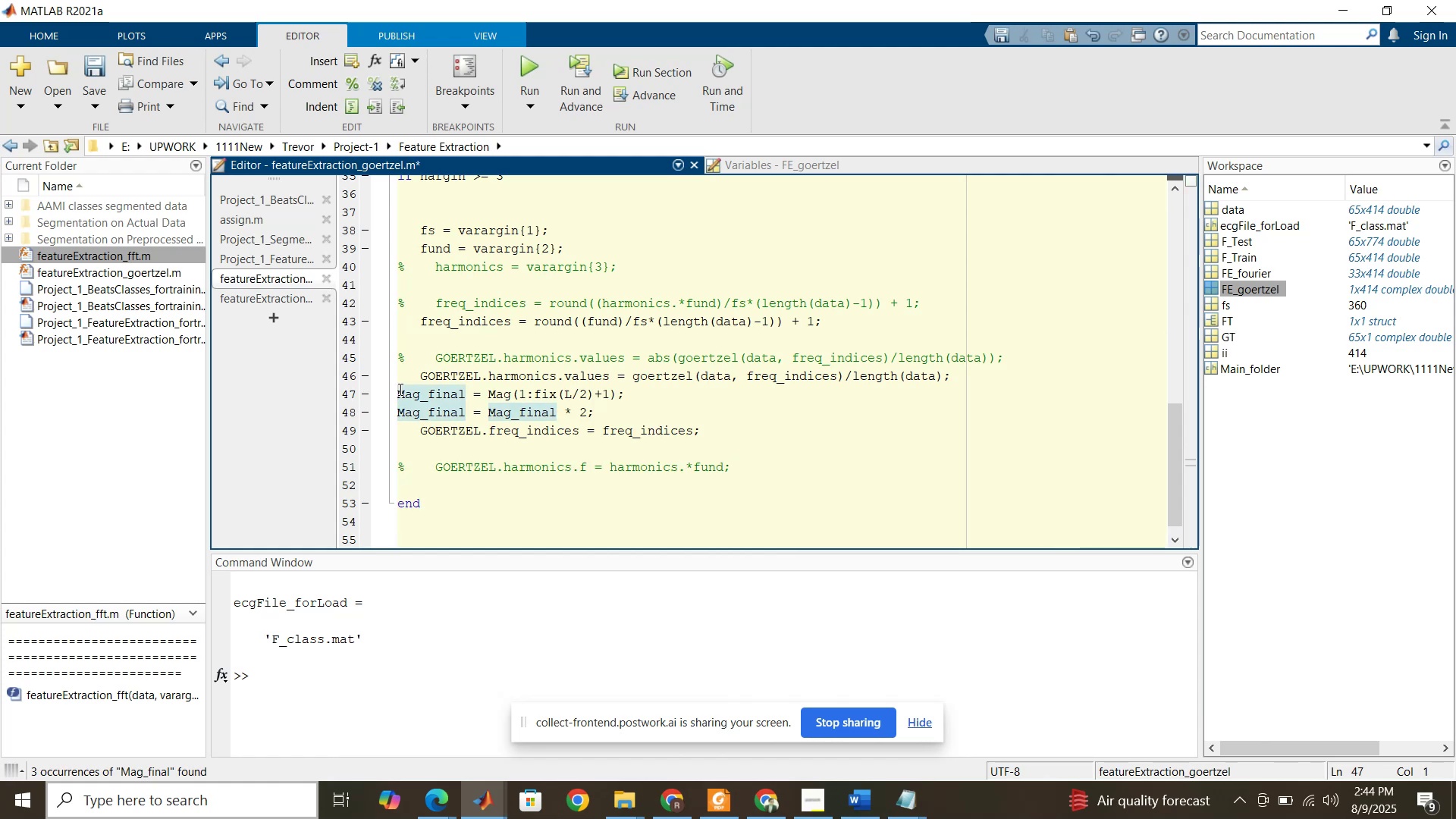 
key(Tab)
 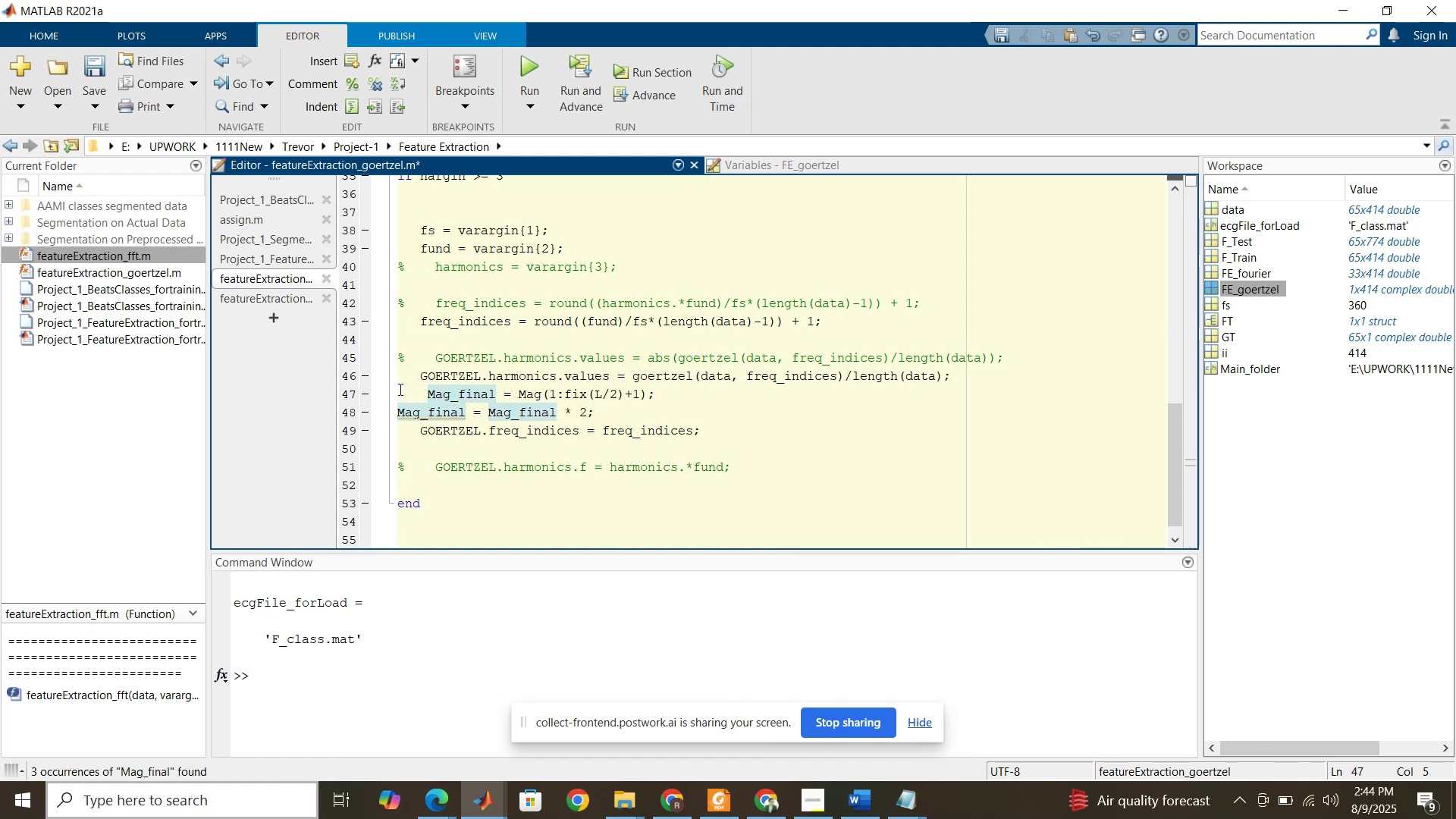 
key(Tab)
 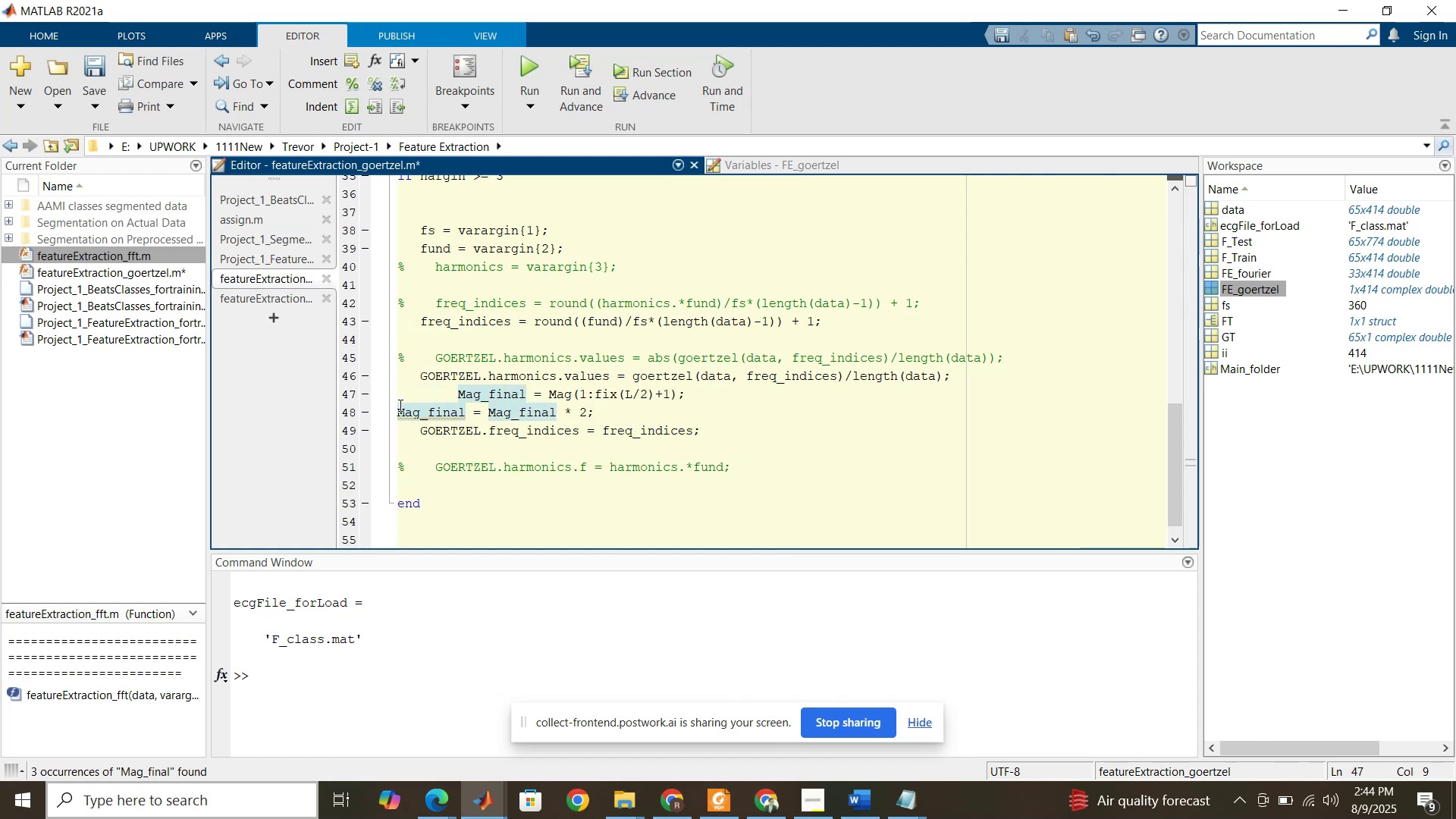 
left_click([399, 405])
 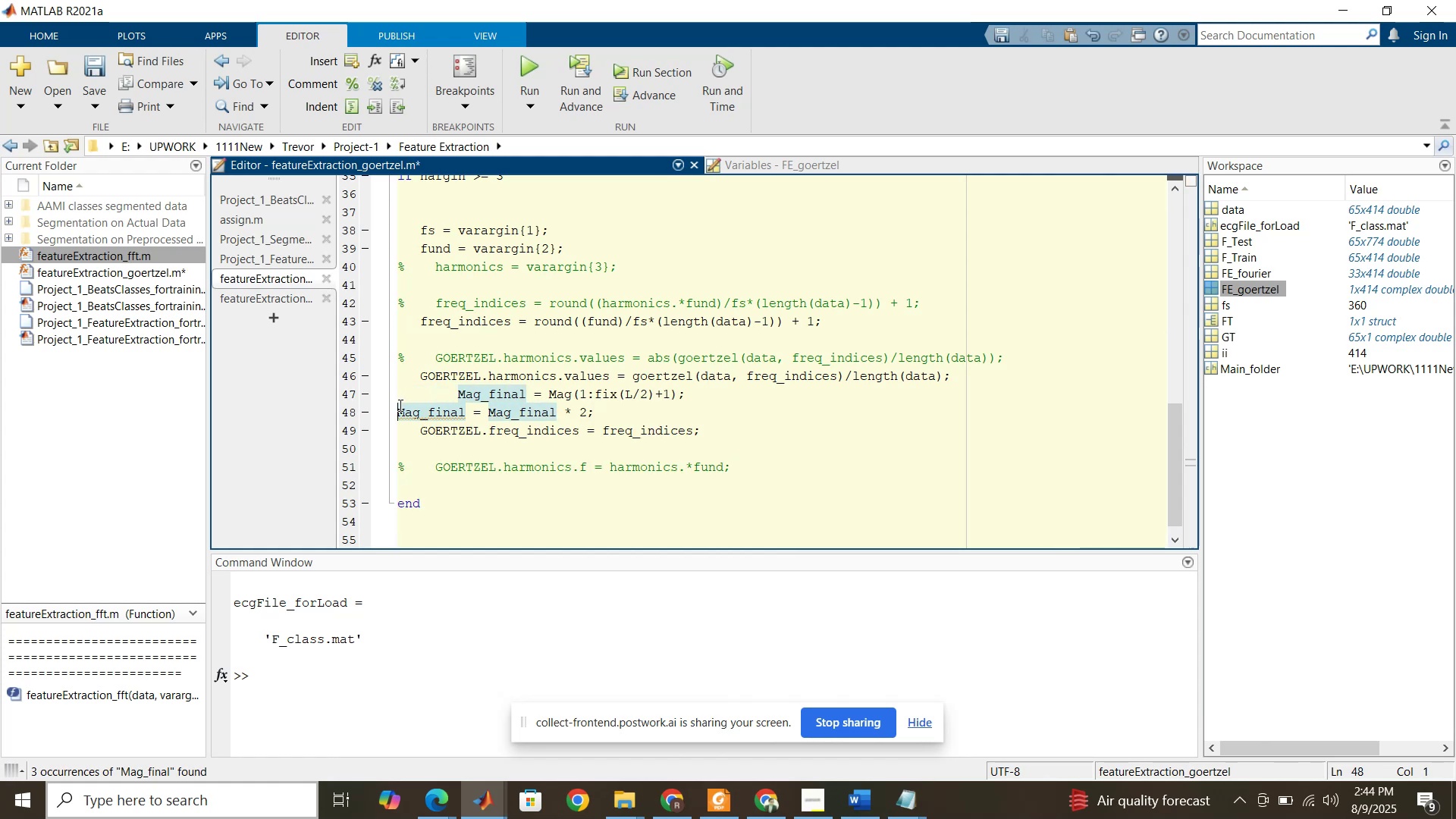 
key(Tab)
 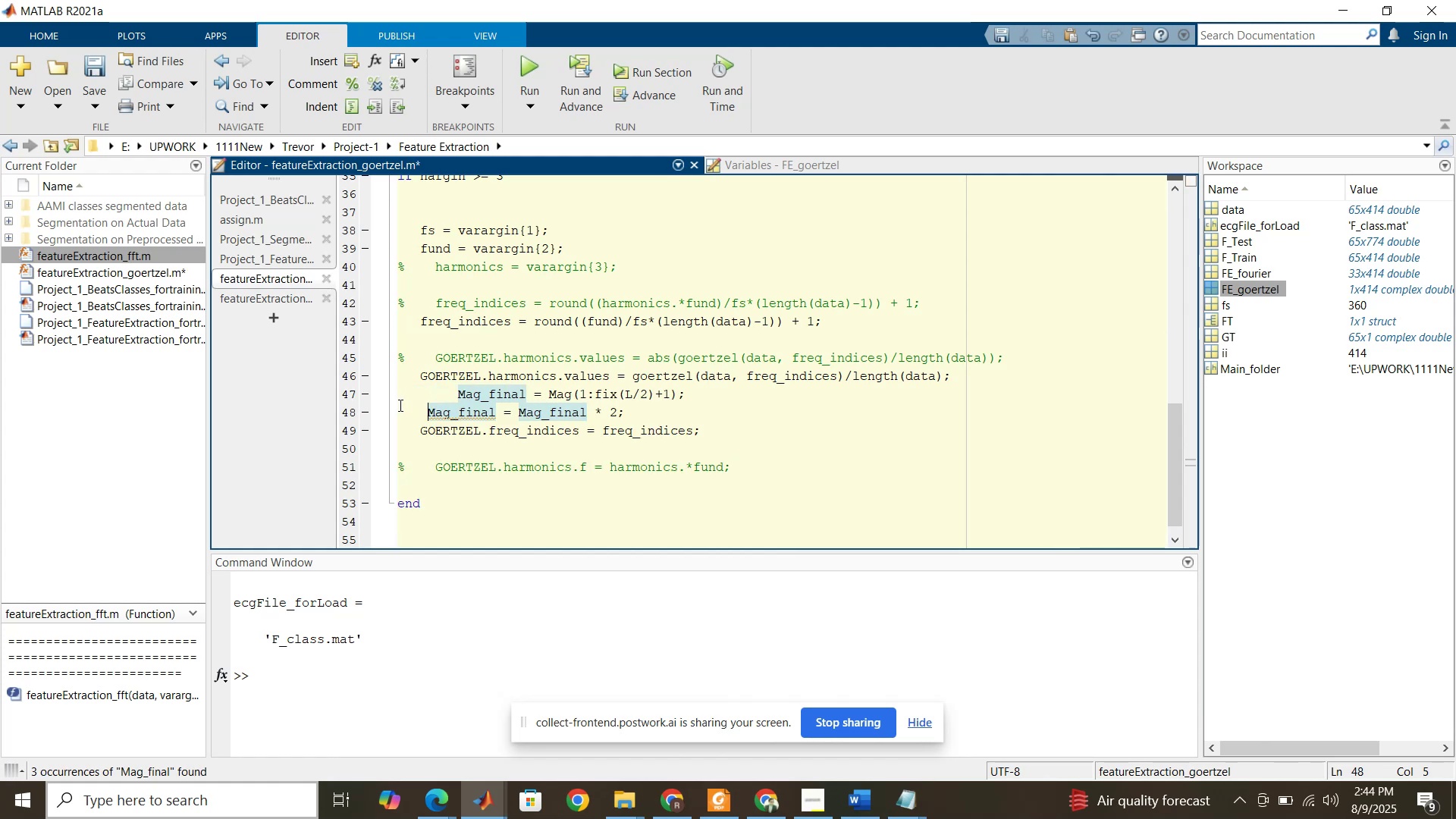 
key(Tab)
 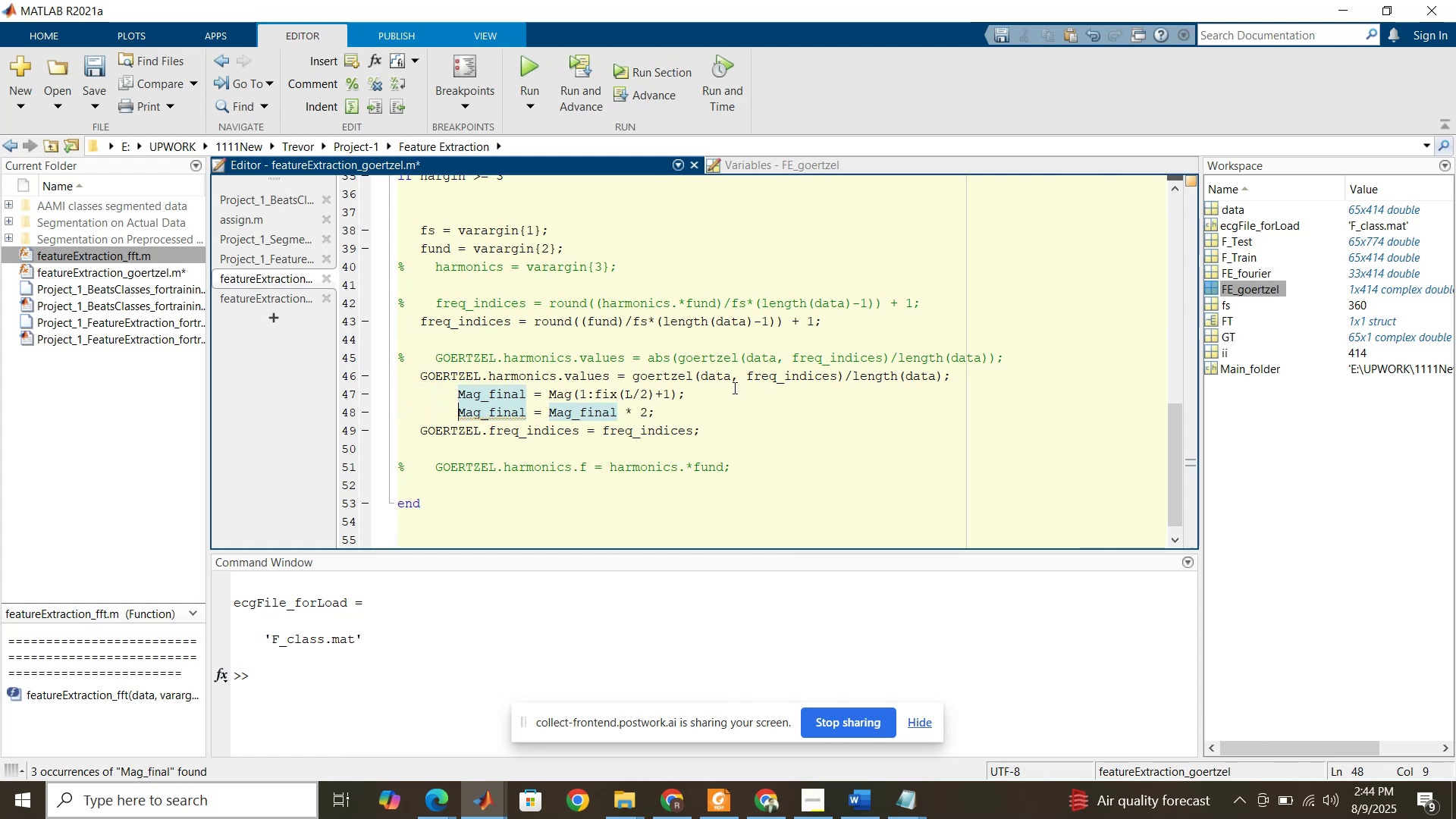 
wait(6.39)
 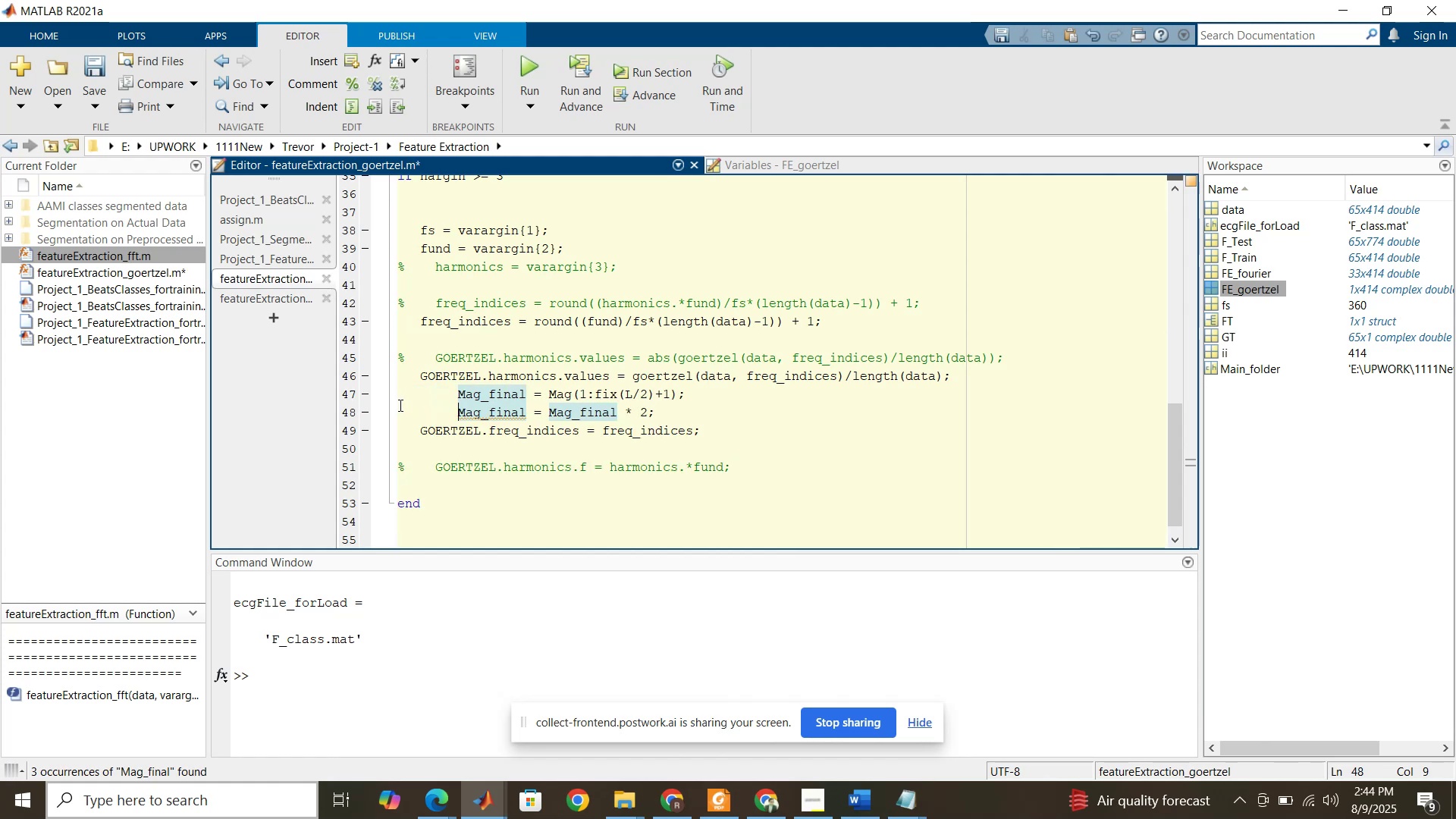 
left_click([675, 376])
 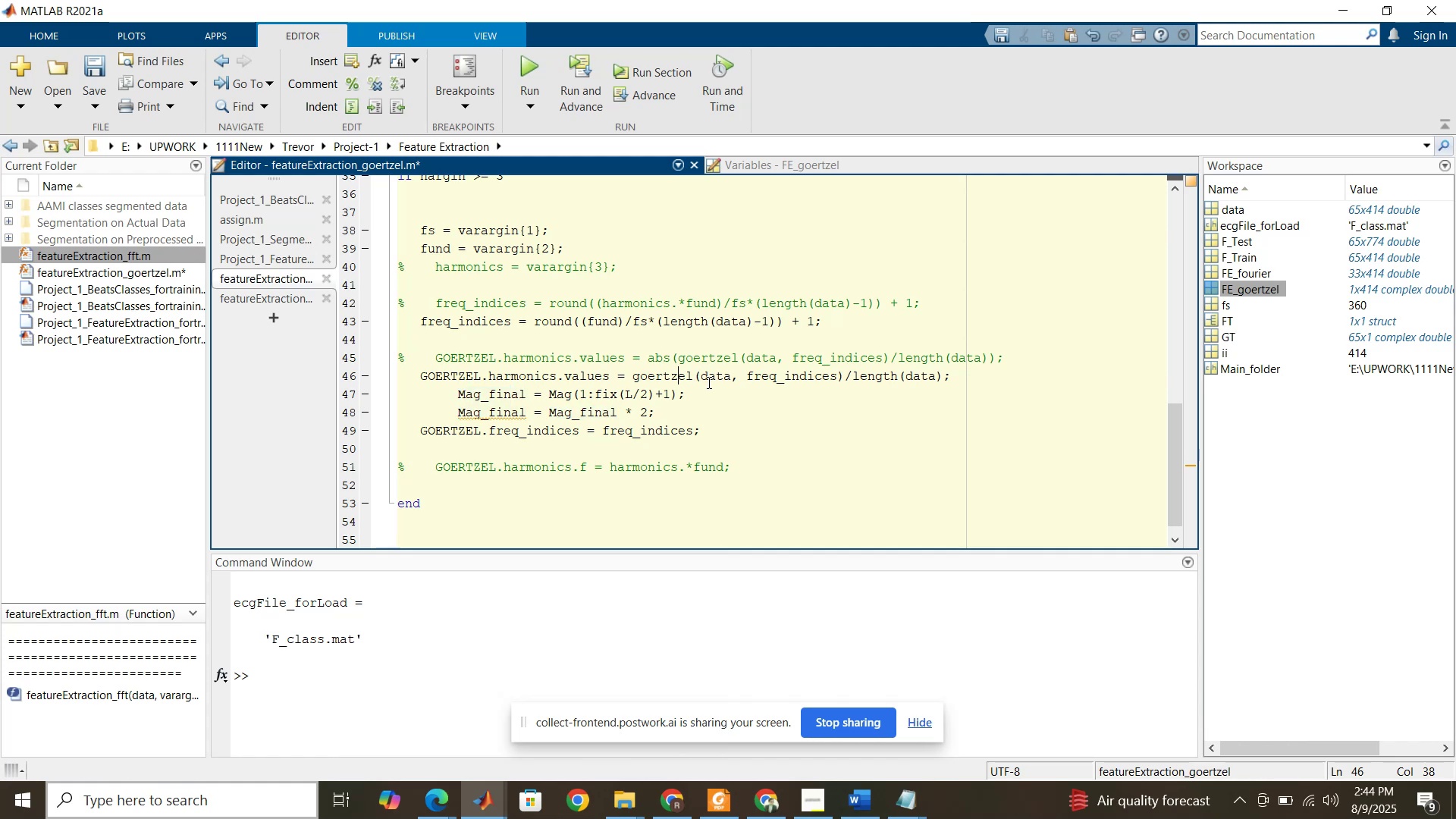 
left_click([708, 382])
 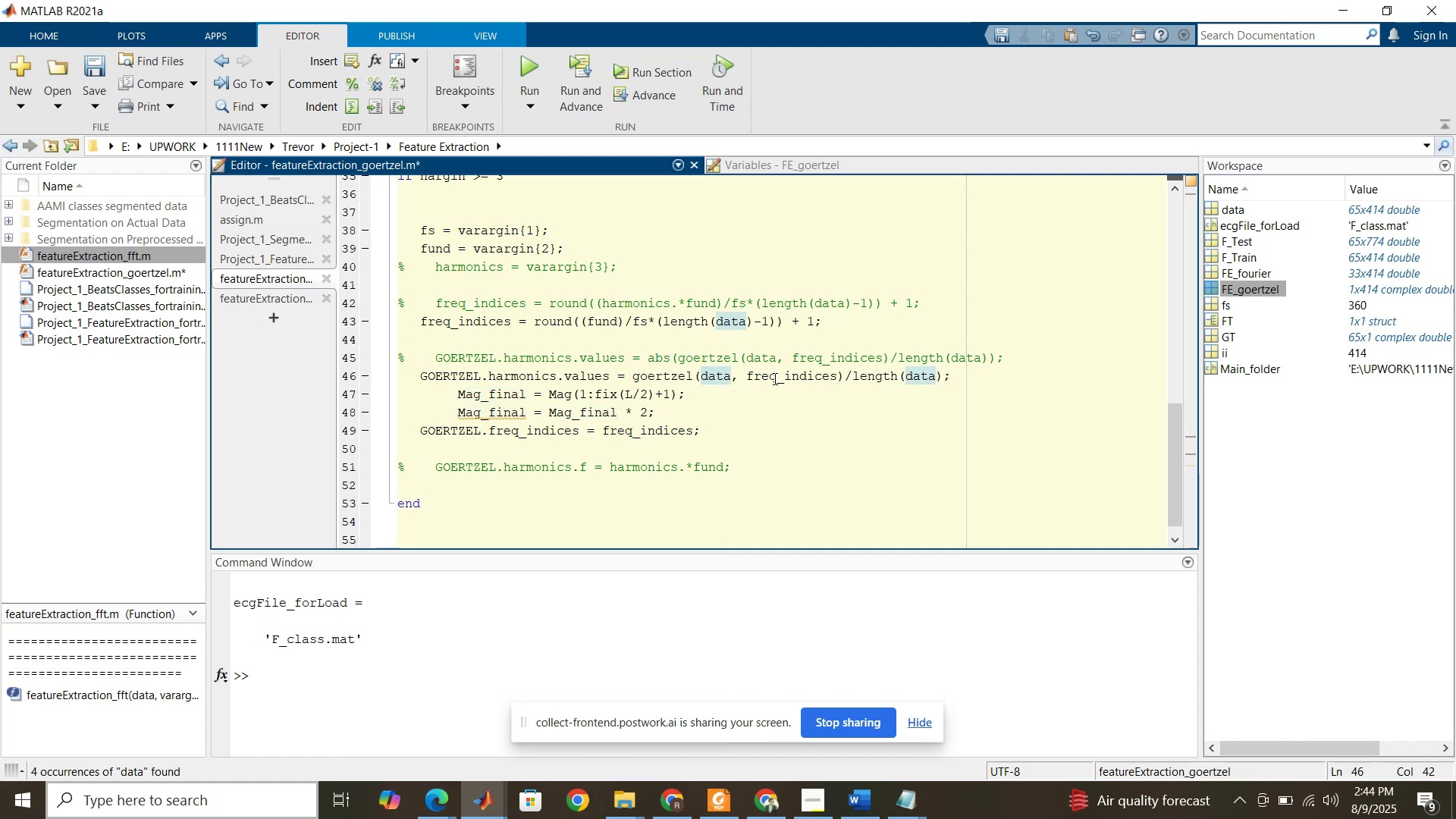 
left_click([774, 378])
 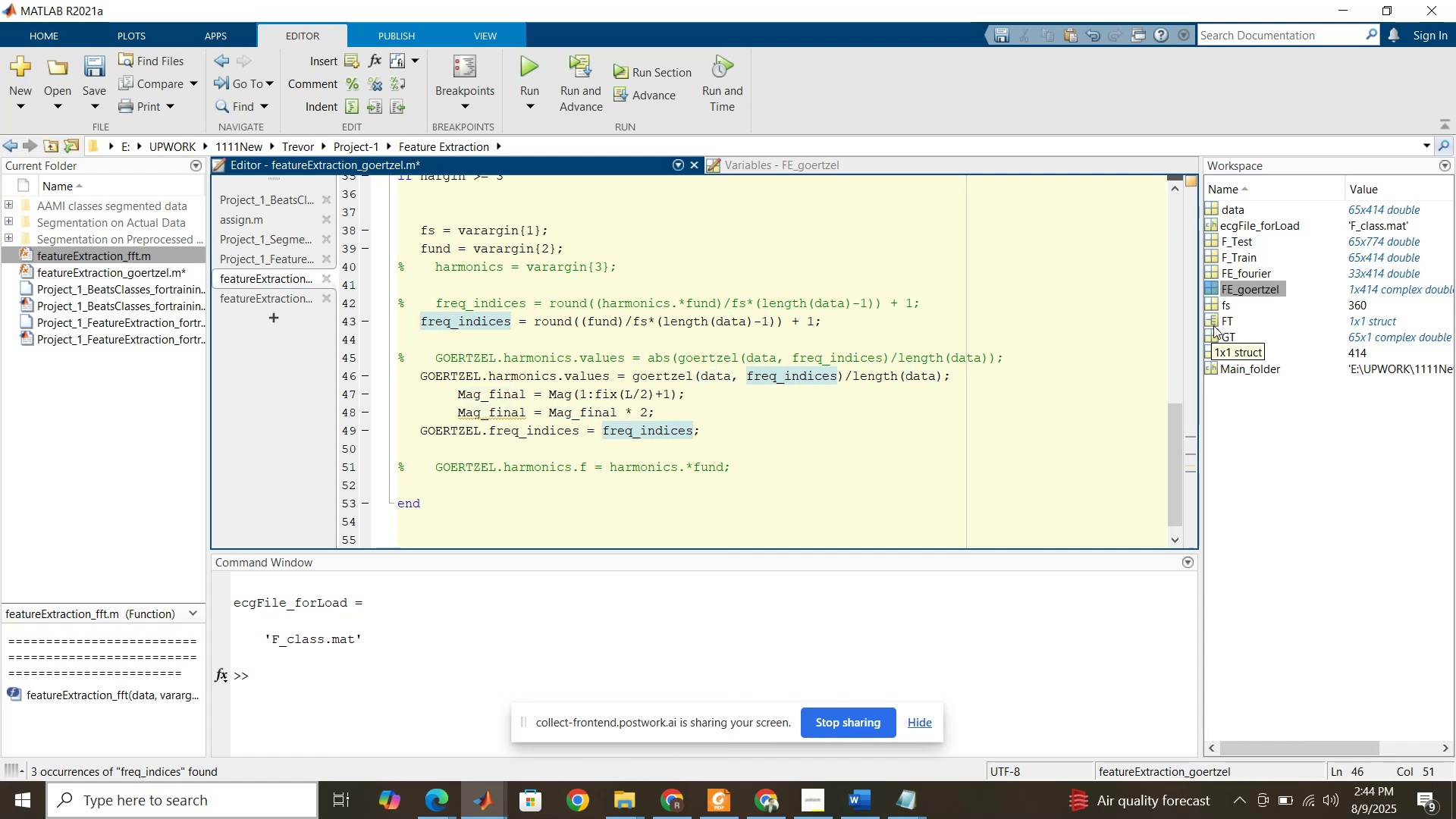 
left_click([1214, 336])
 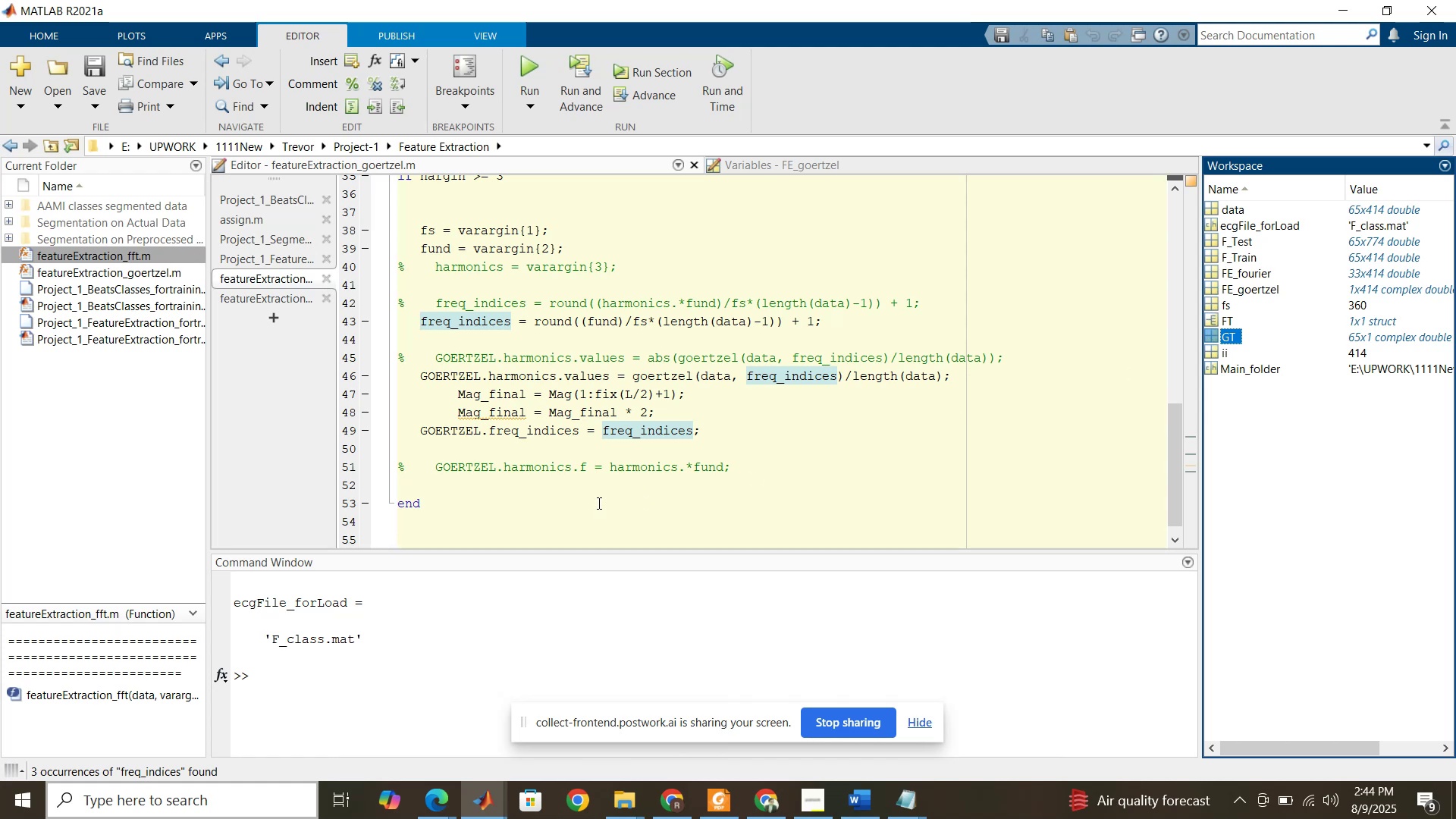 
wait(7.73)
 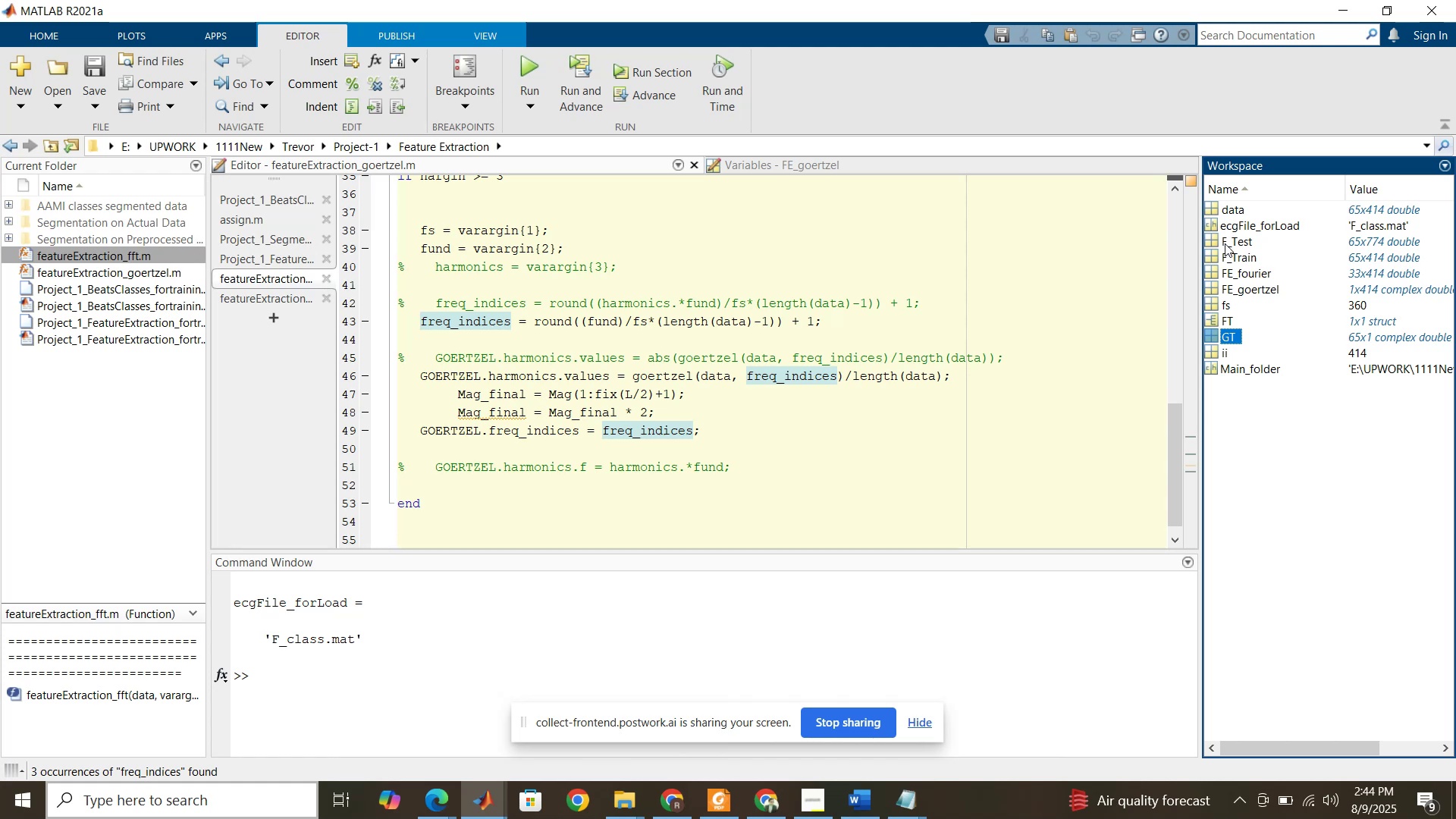 
left_click([271, 304])
 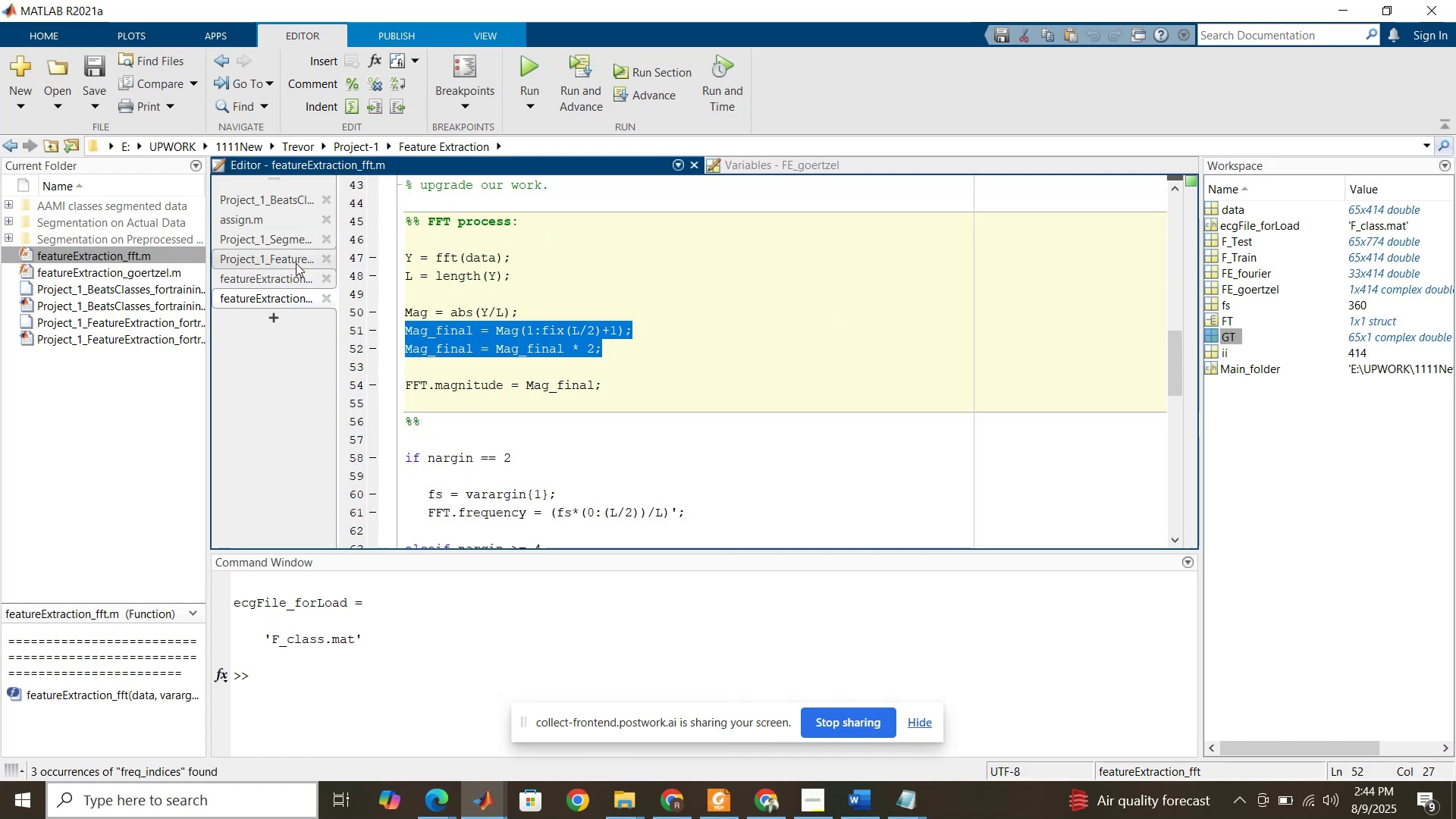 
left_click([285, 263])
 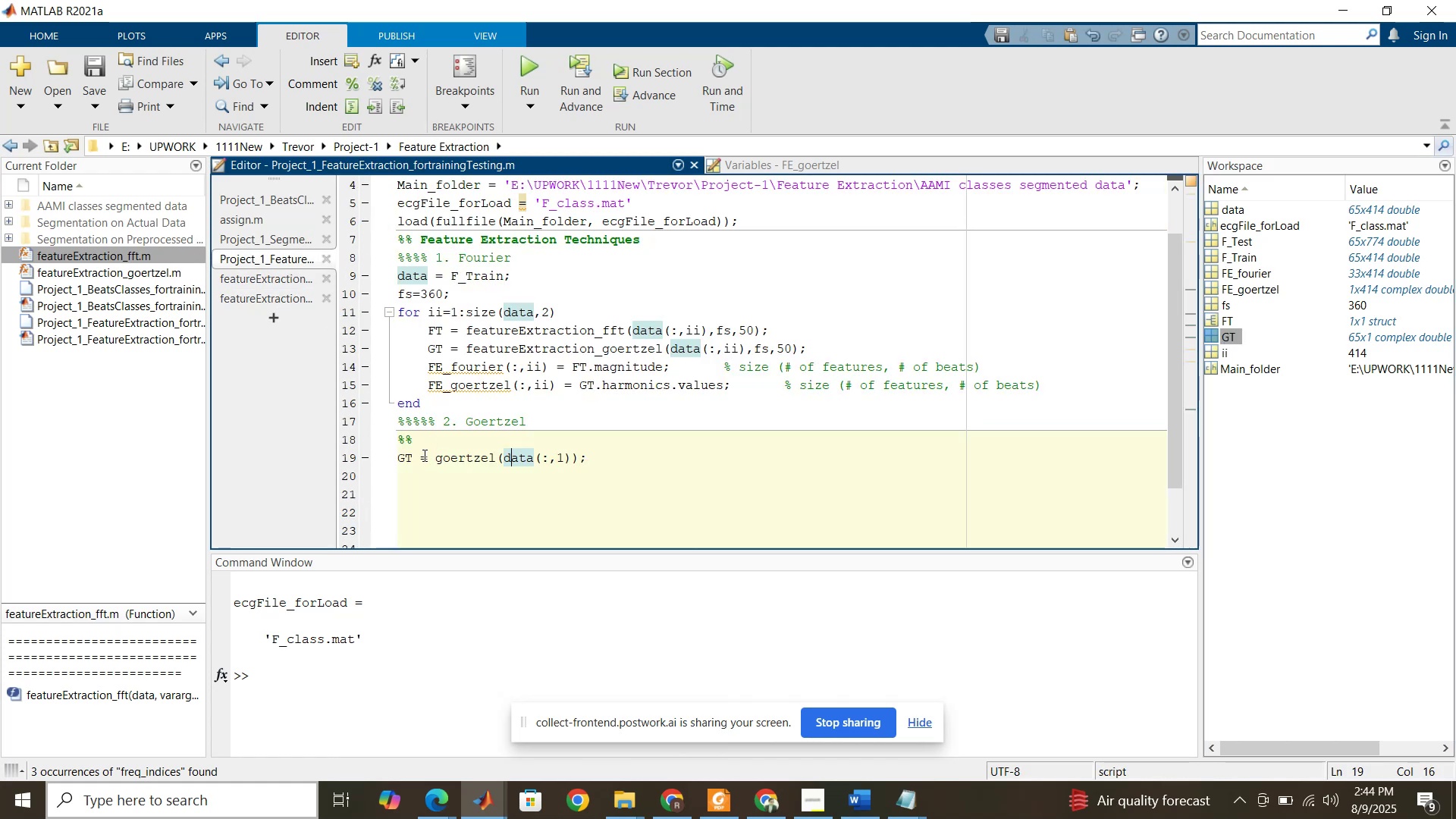 
left_click([418, 453])
 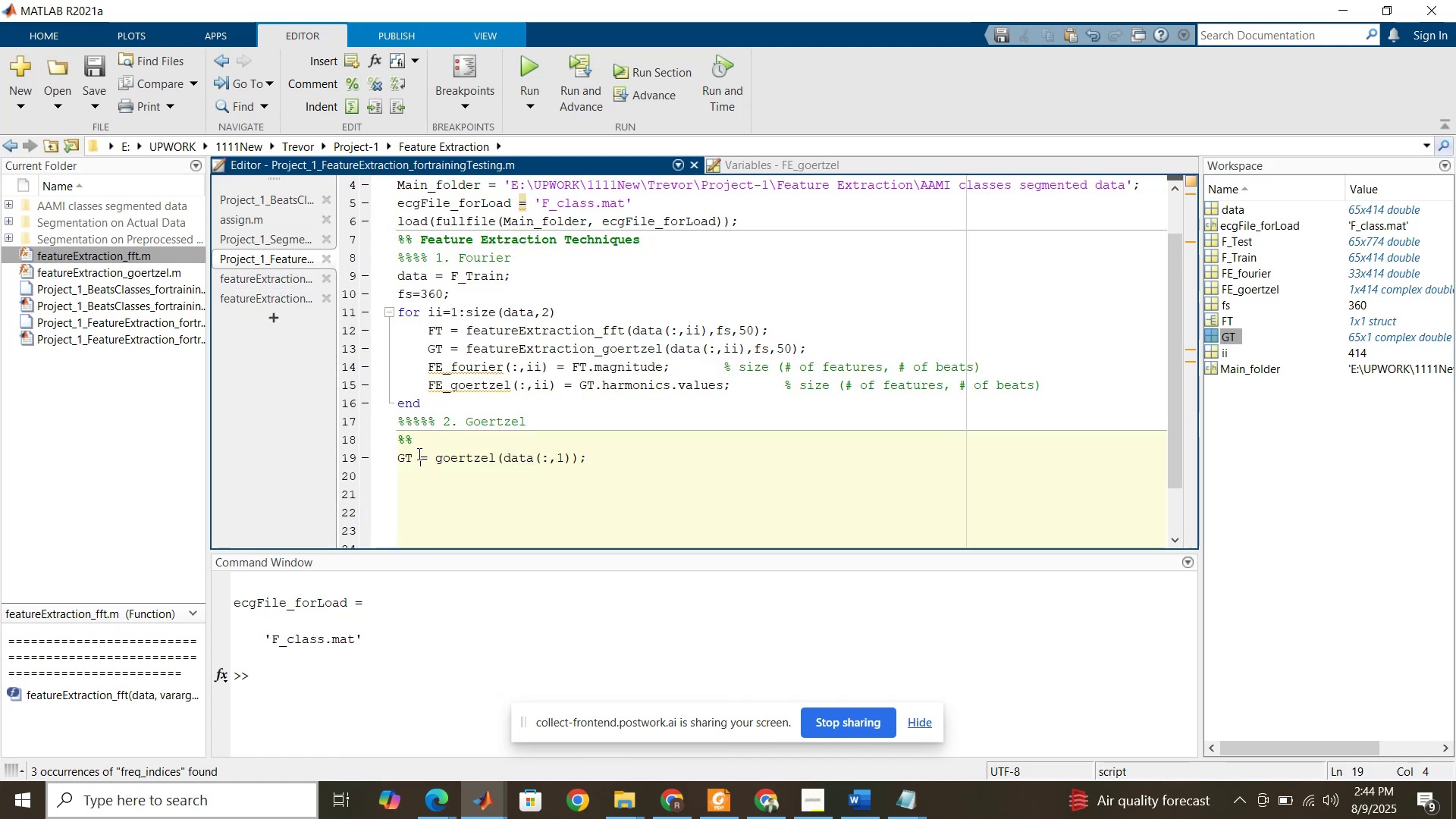 
key(Control+R)
 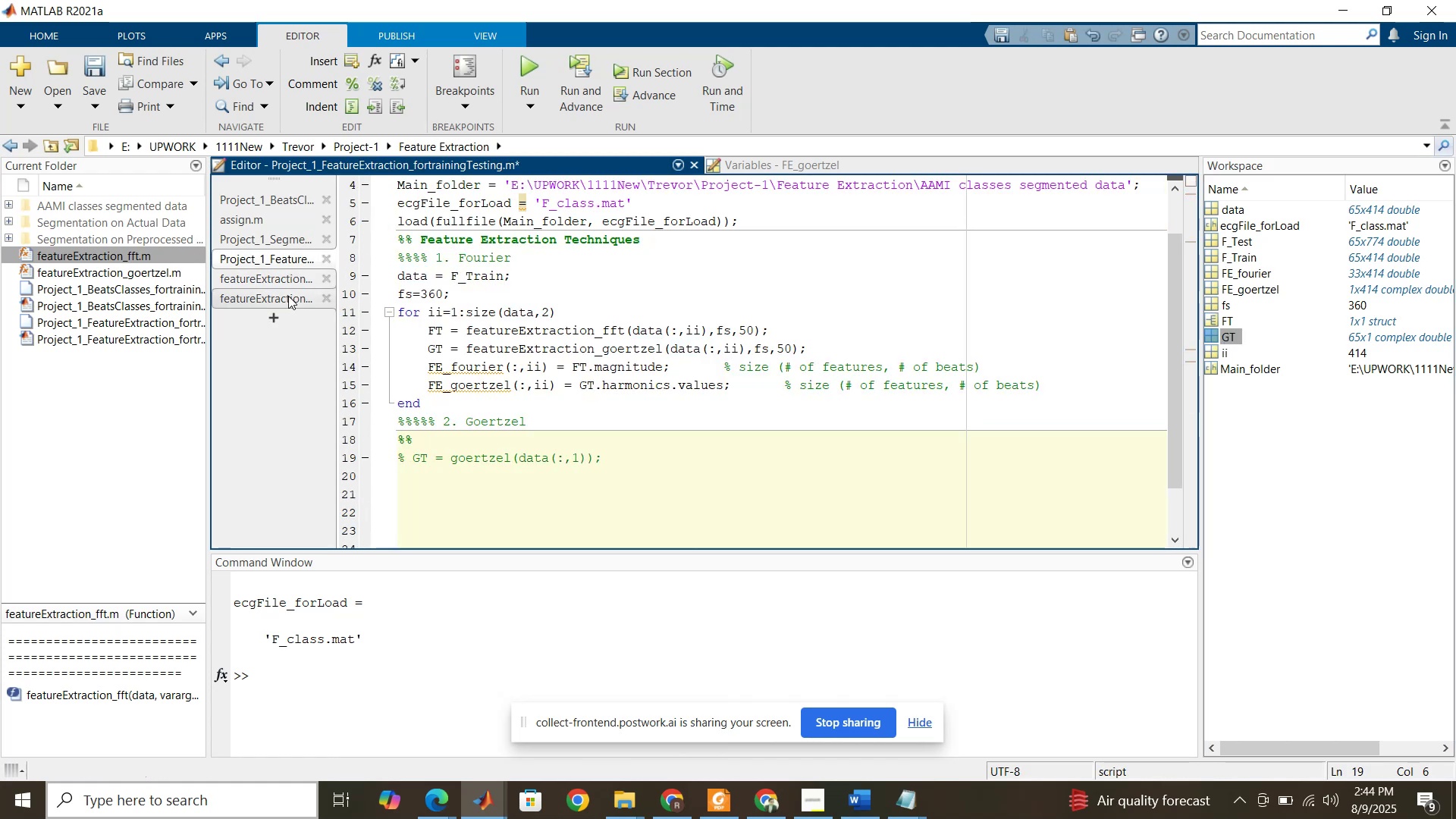 
left_click([288, 296])
 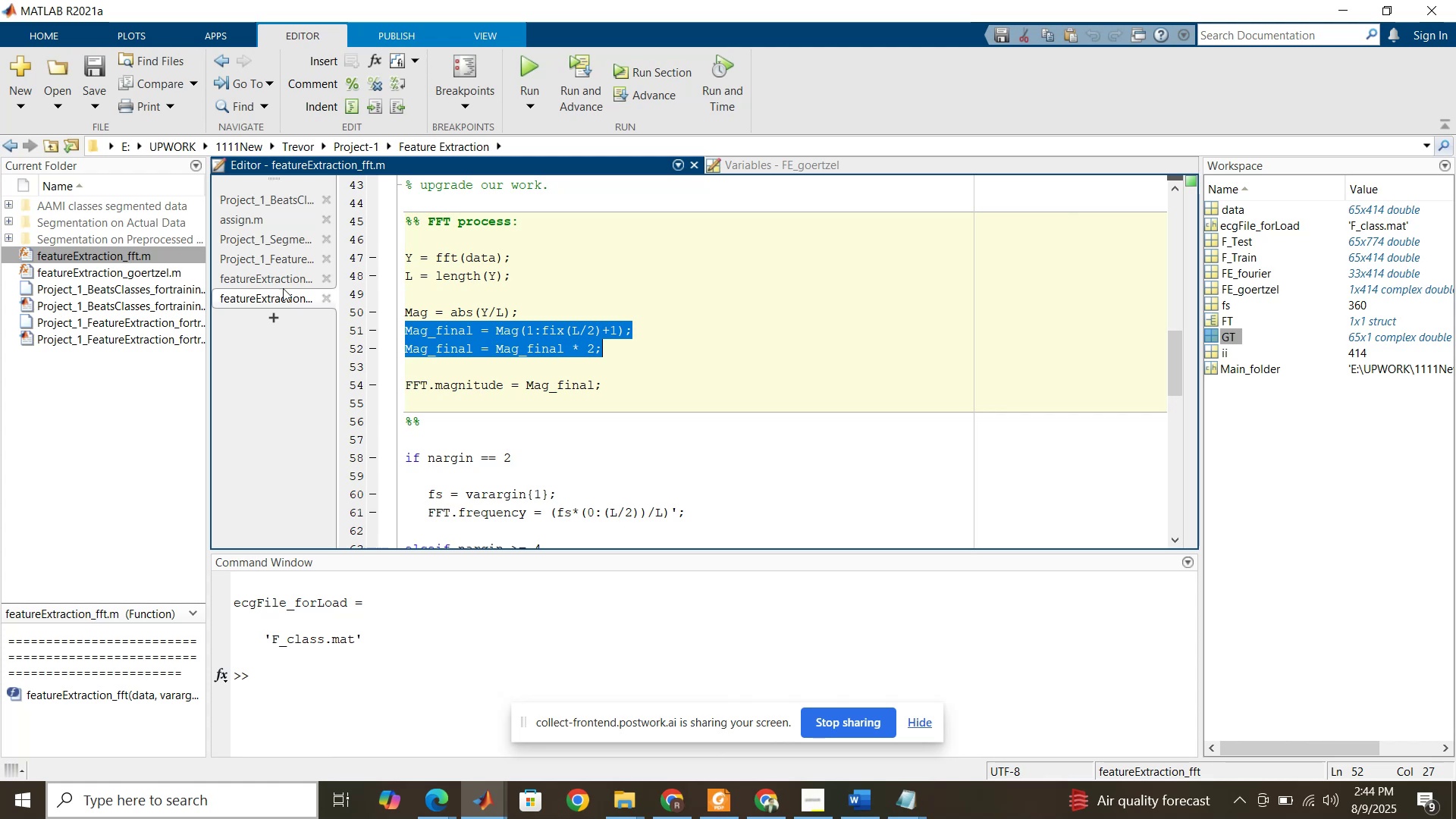 
left_click([279, 279])
 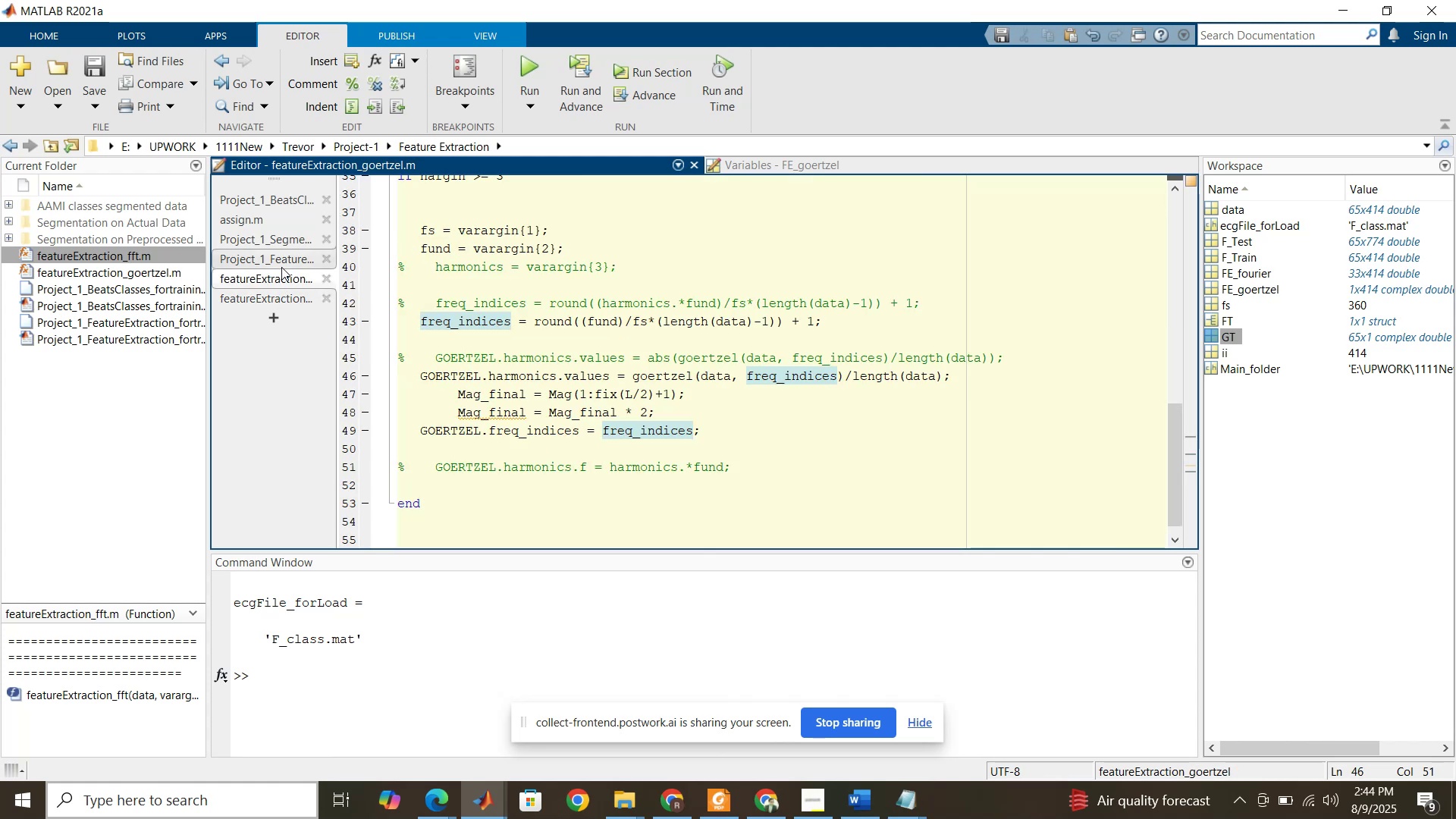 
left_click([281, 267])
 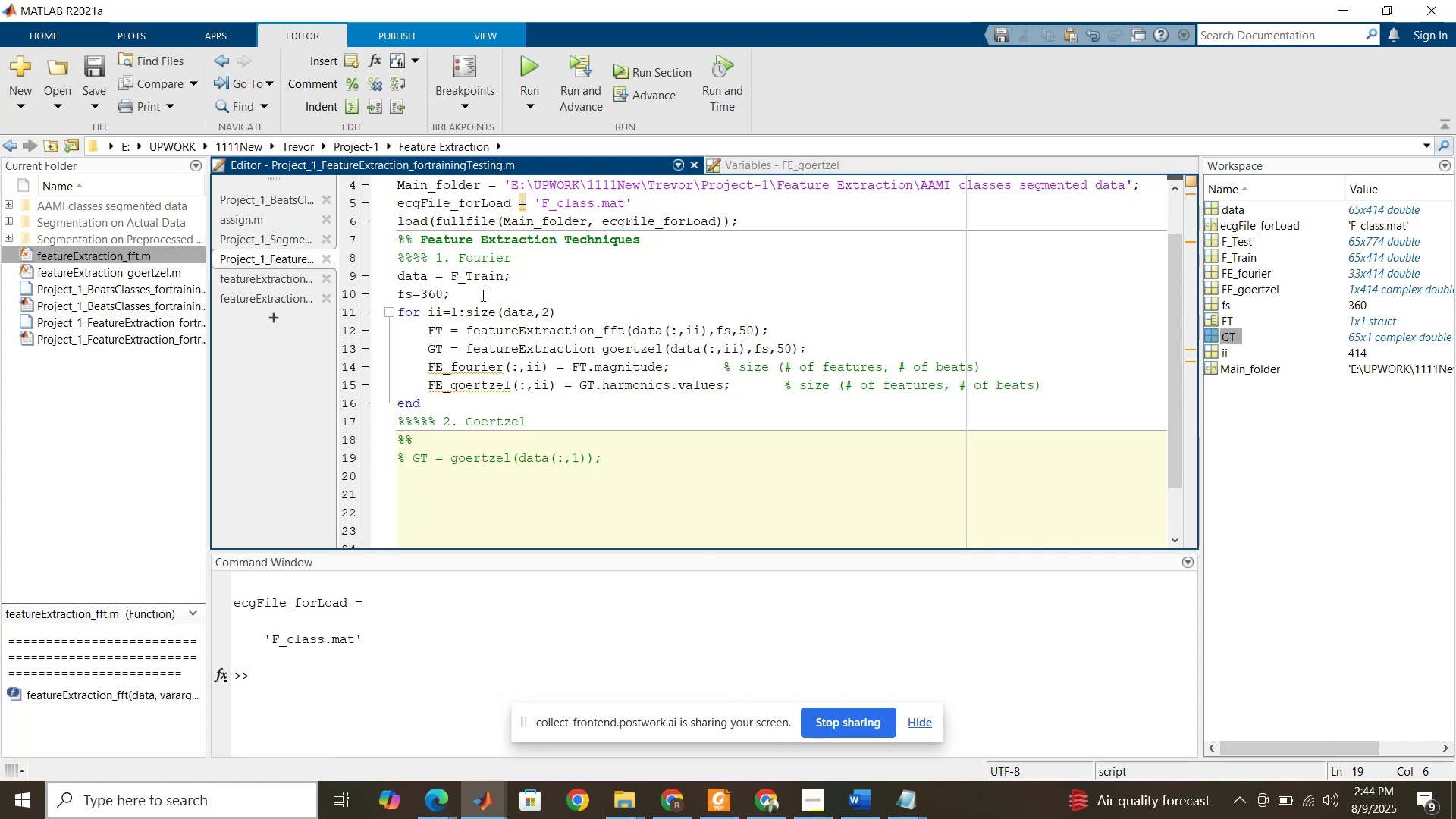 
left_click([504, 302])
 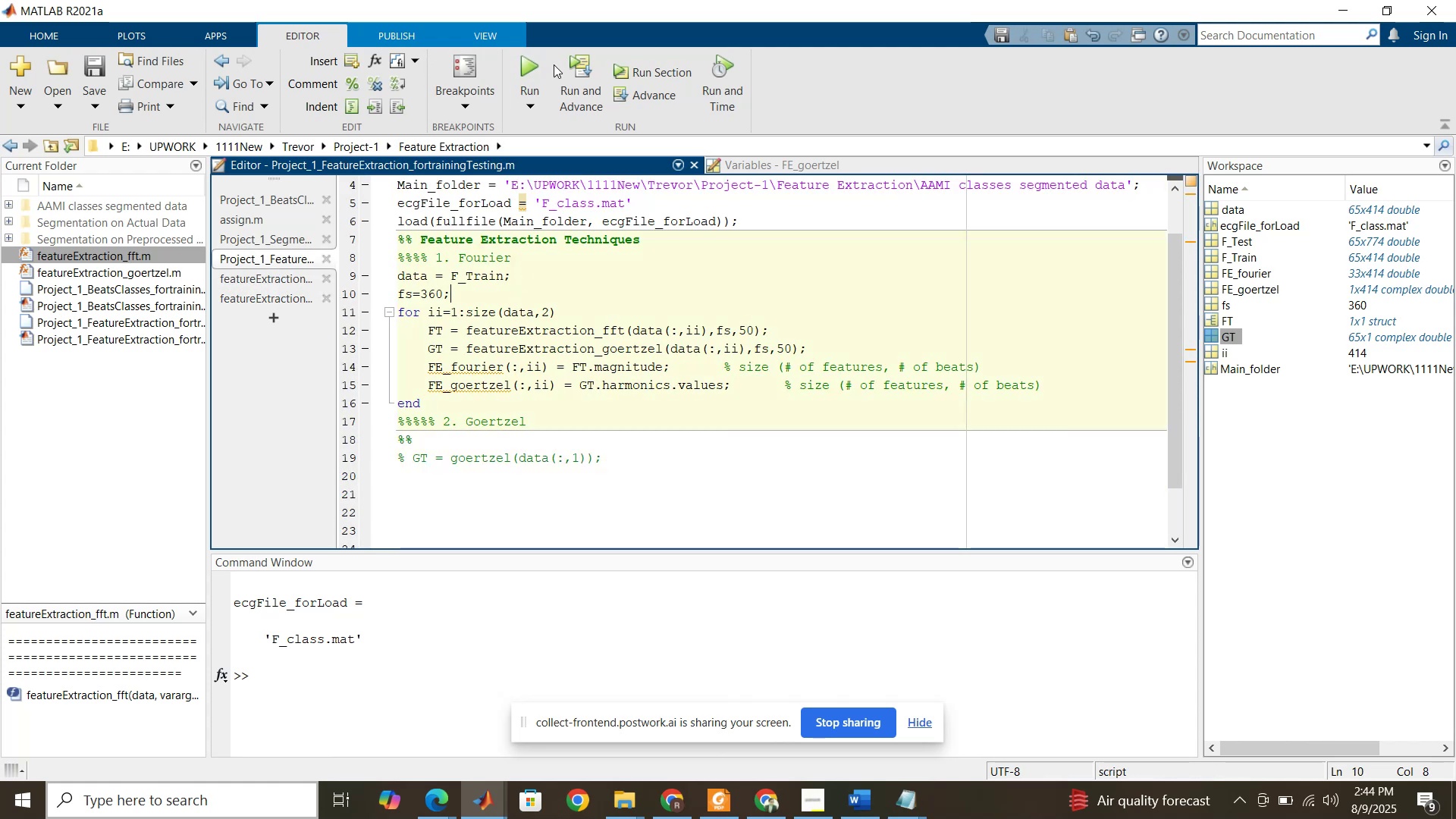 
left_click([544, 62])
 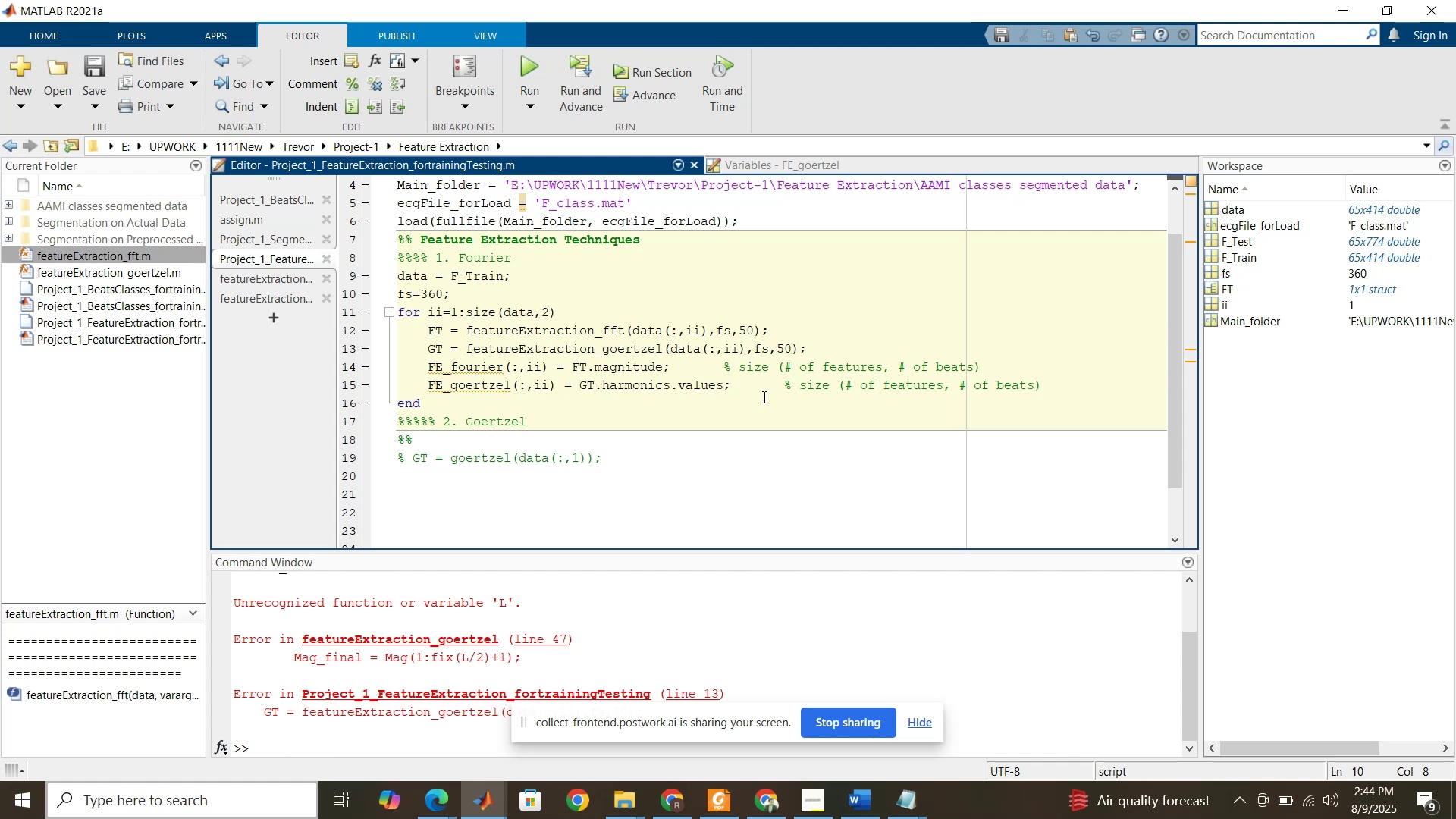 
wait(7.86)
 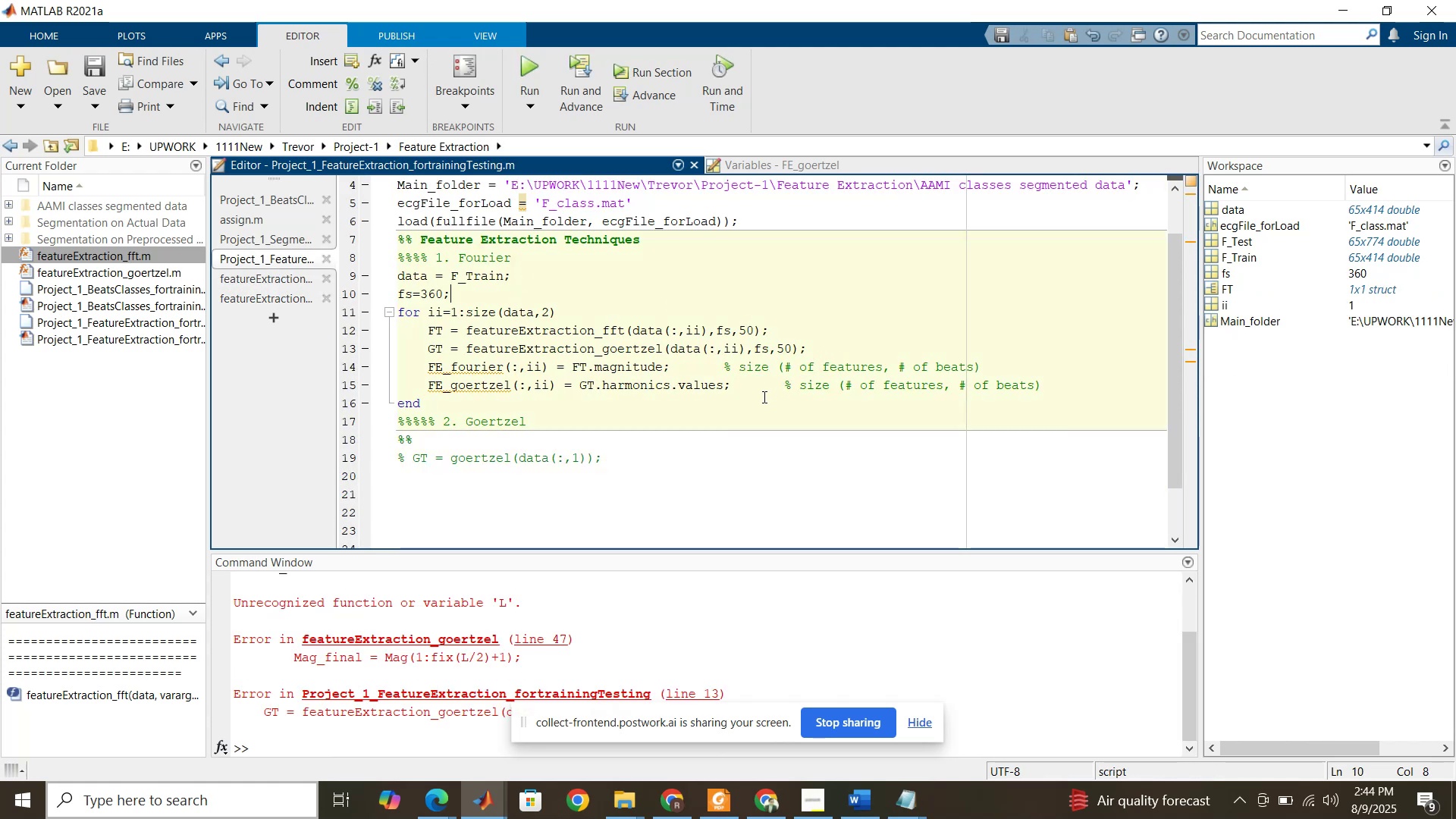 
left_click([276, 299])
 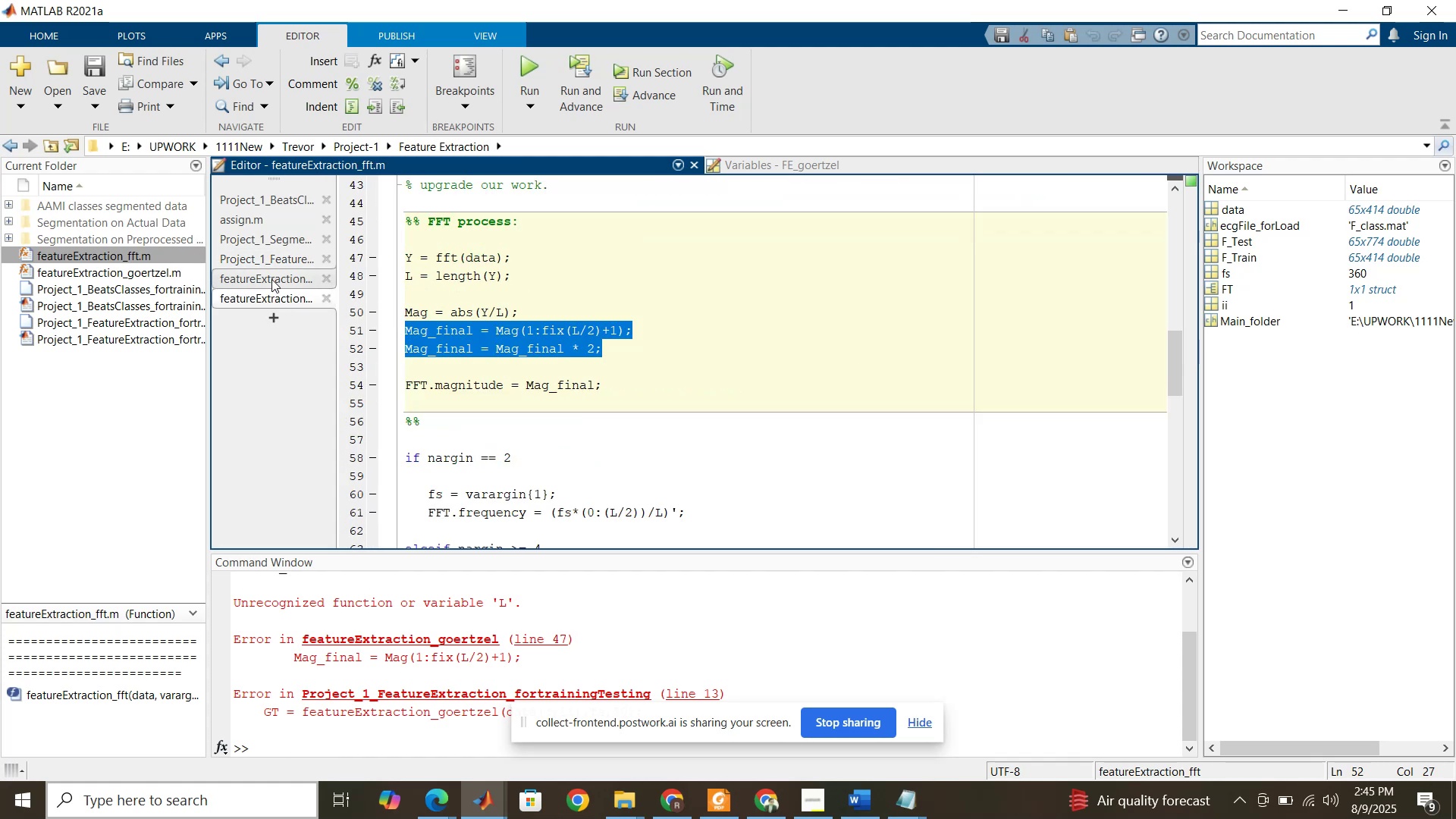 
left_click([271, 279])
 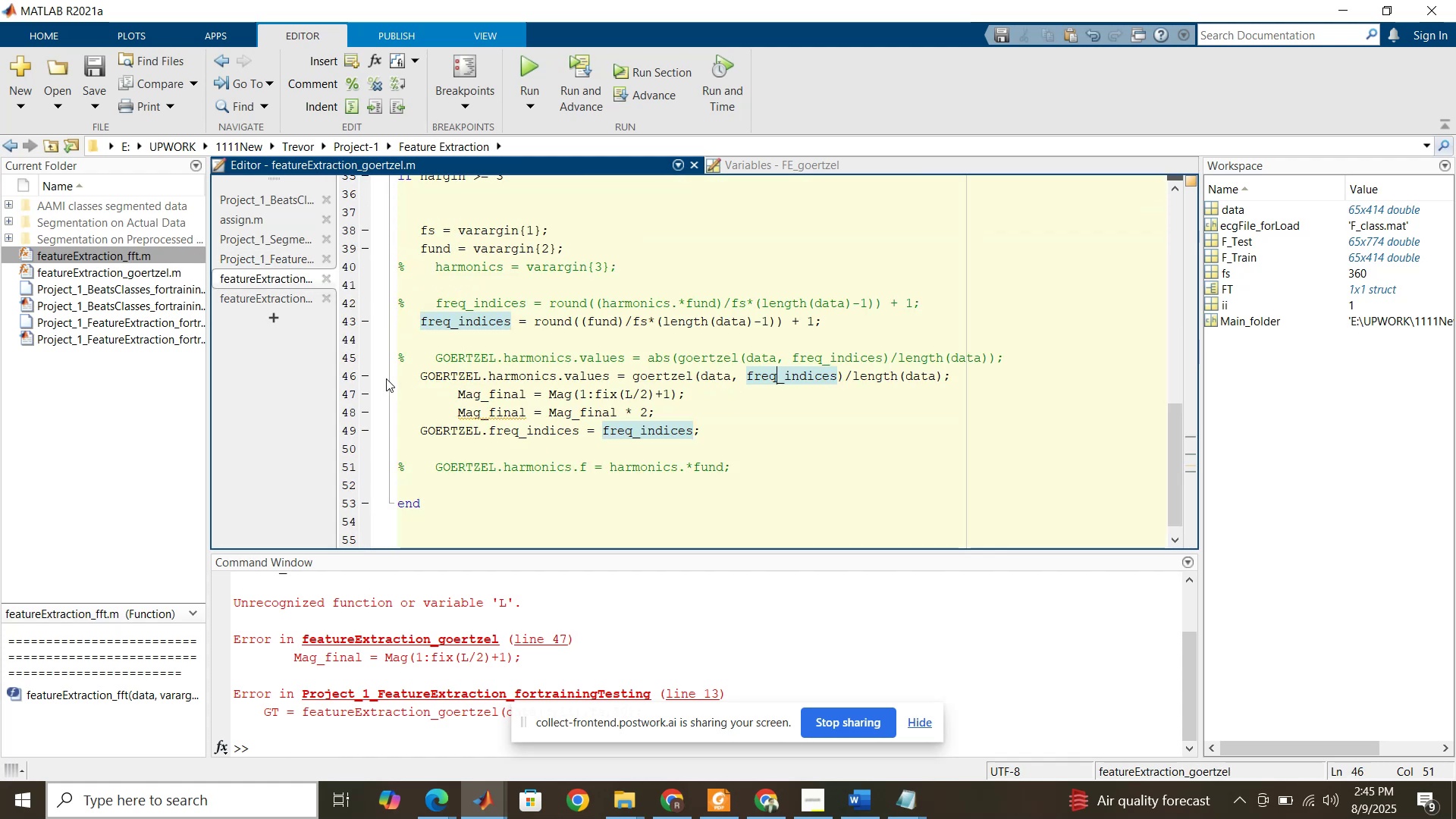 
left_click([398, 399])
 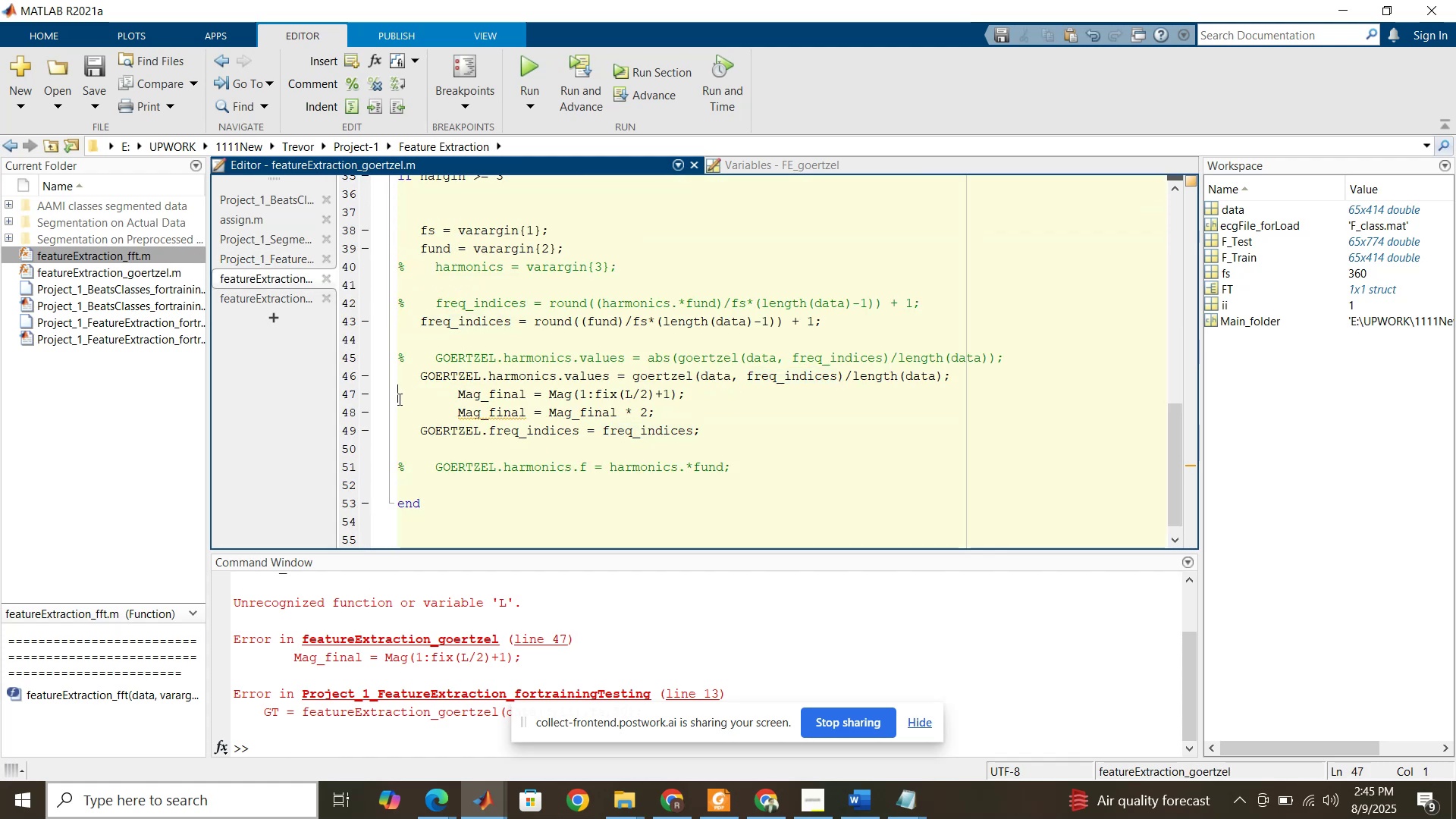 
left_click_drag(start_coordinate=[398, 399], to_coordinate=[399, 423])
 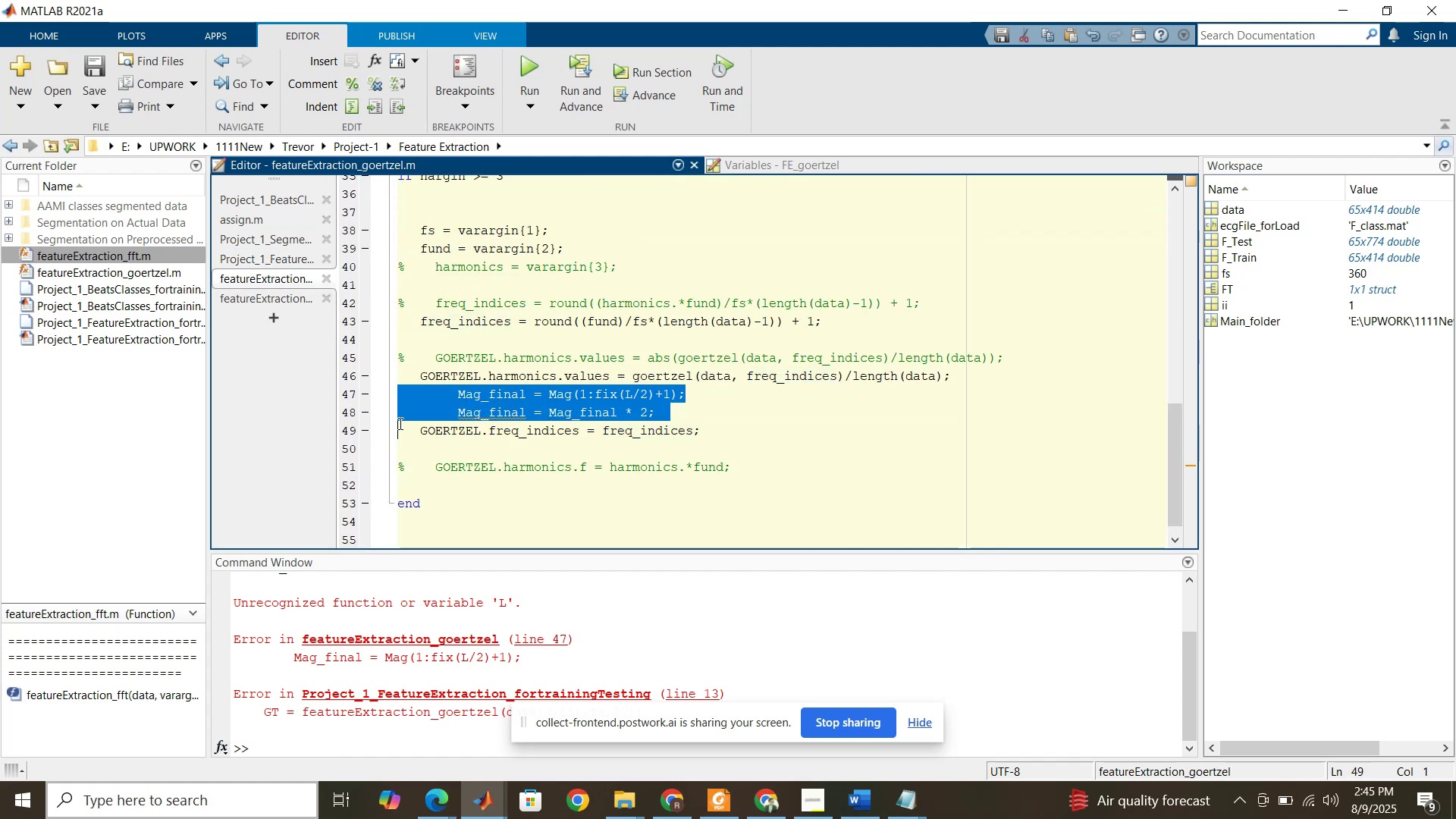 
key(Control+R)
 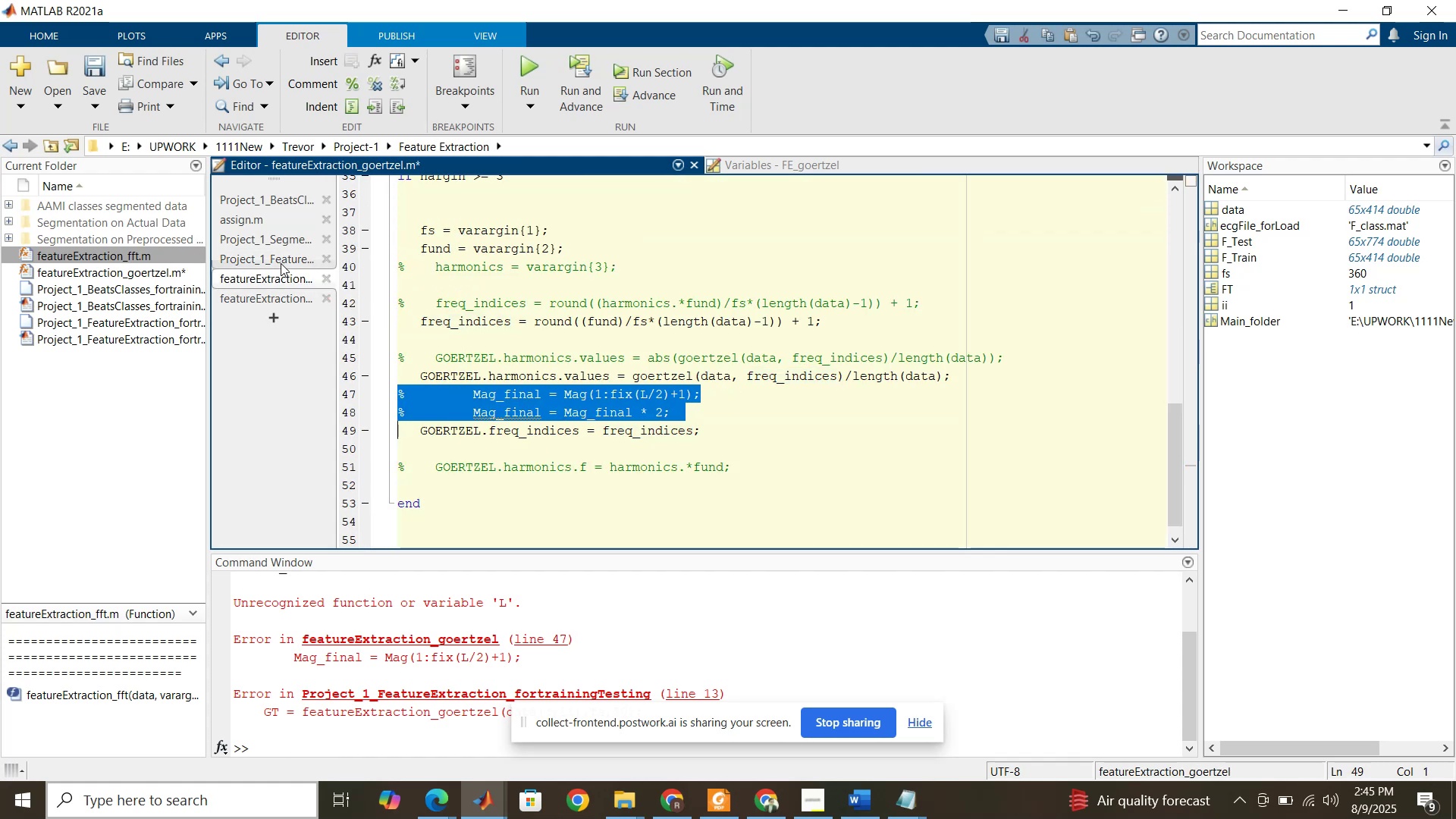 
left_click([274, 259])
 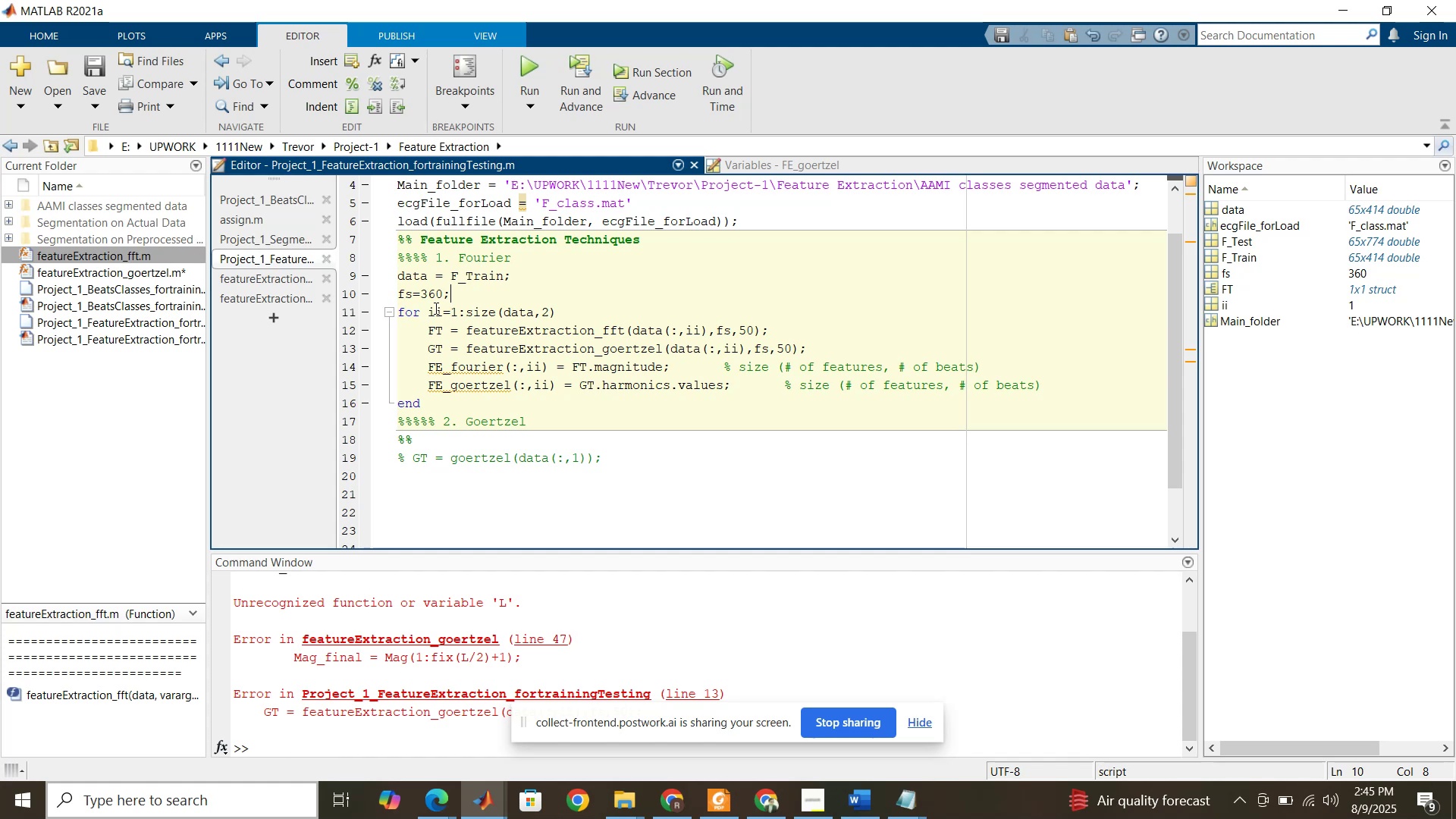 
left_click([458, 313])
 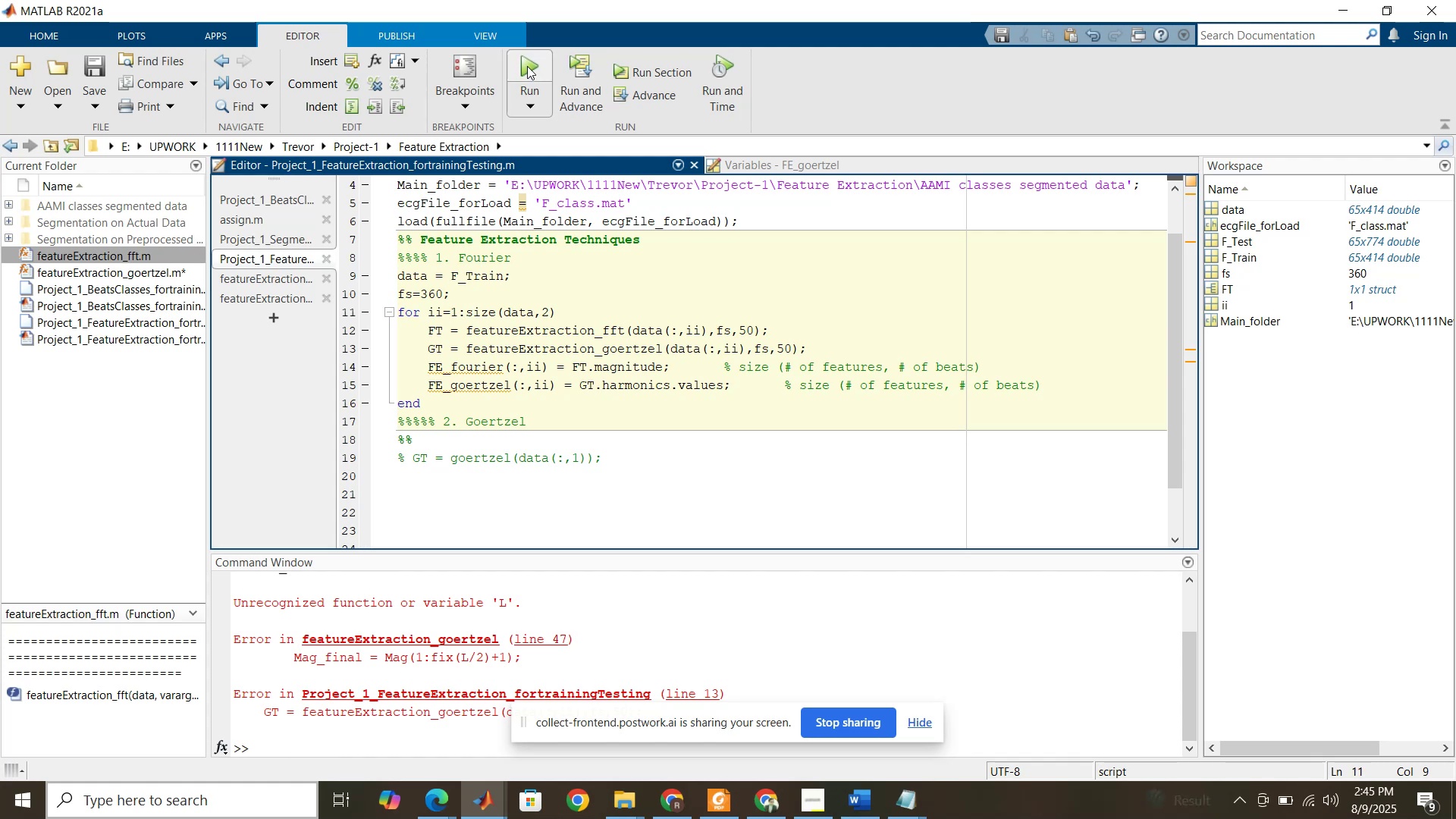 
left_click([526, 67])
 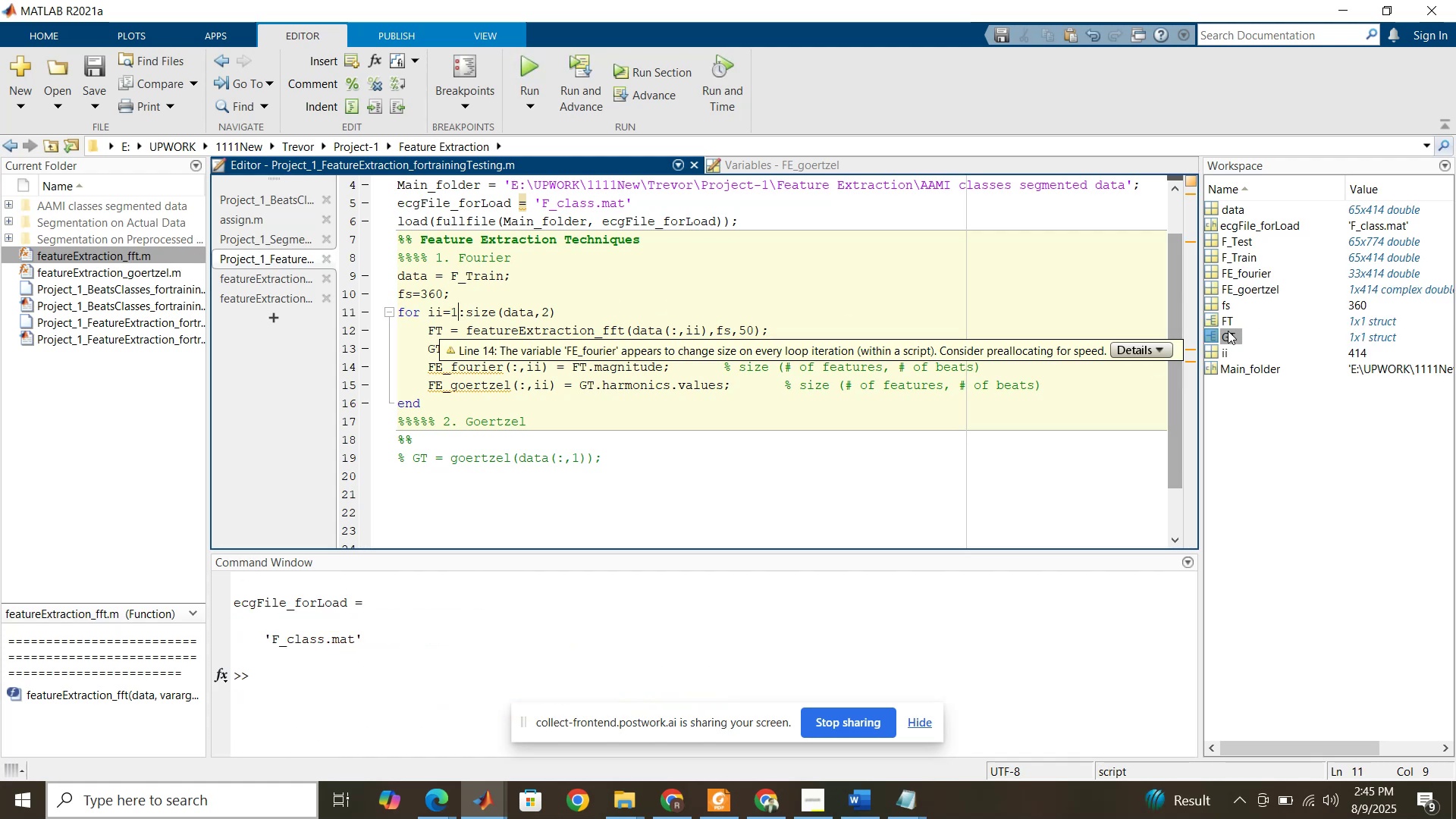 
double_click([1225, 334])
 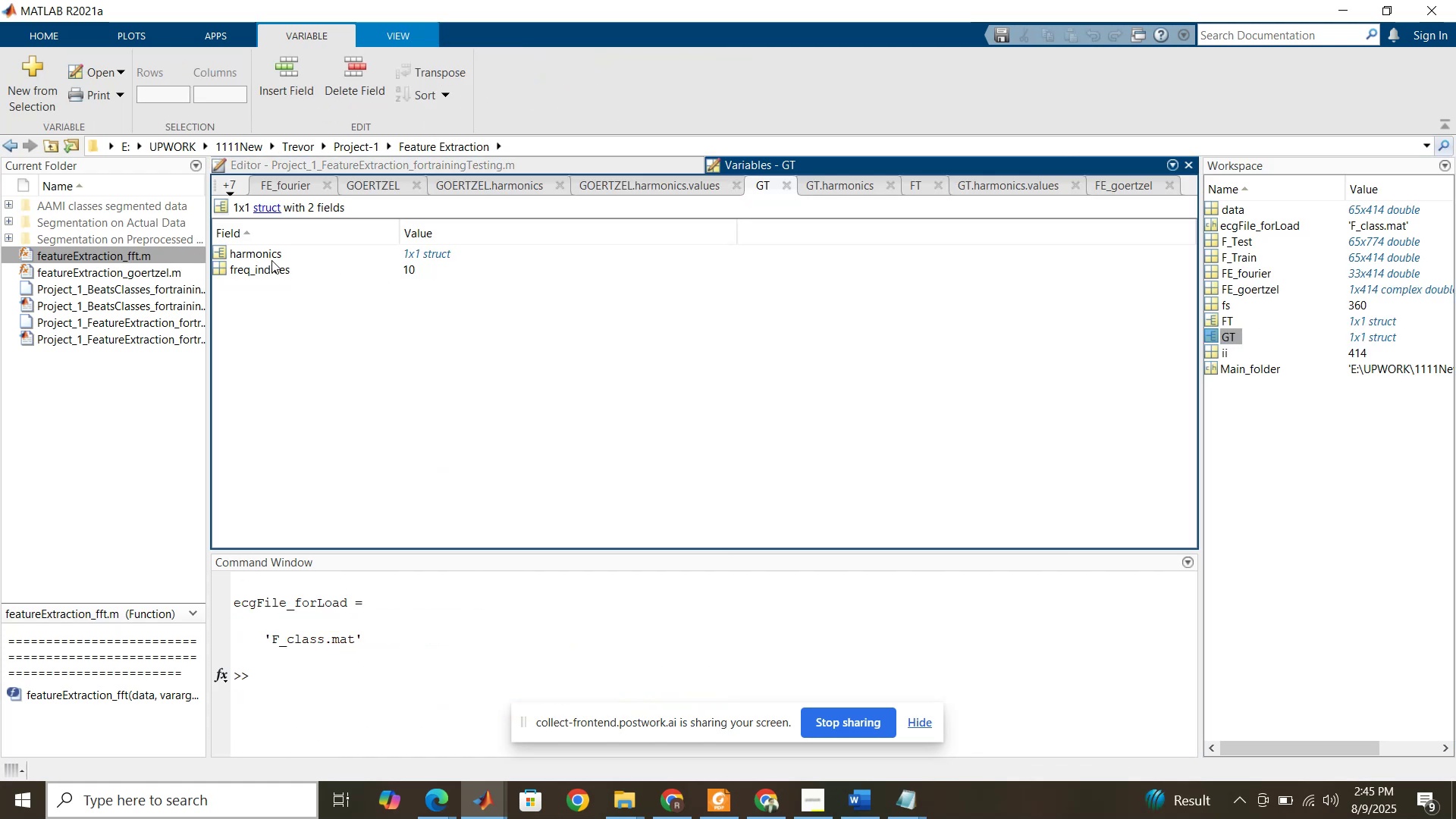 
double_click([268, 259])
 